 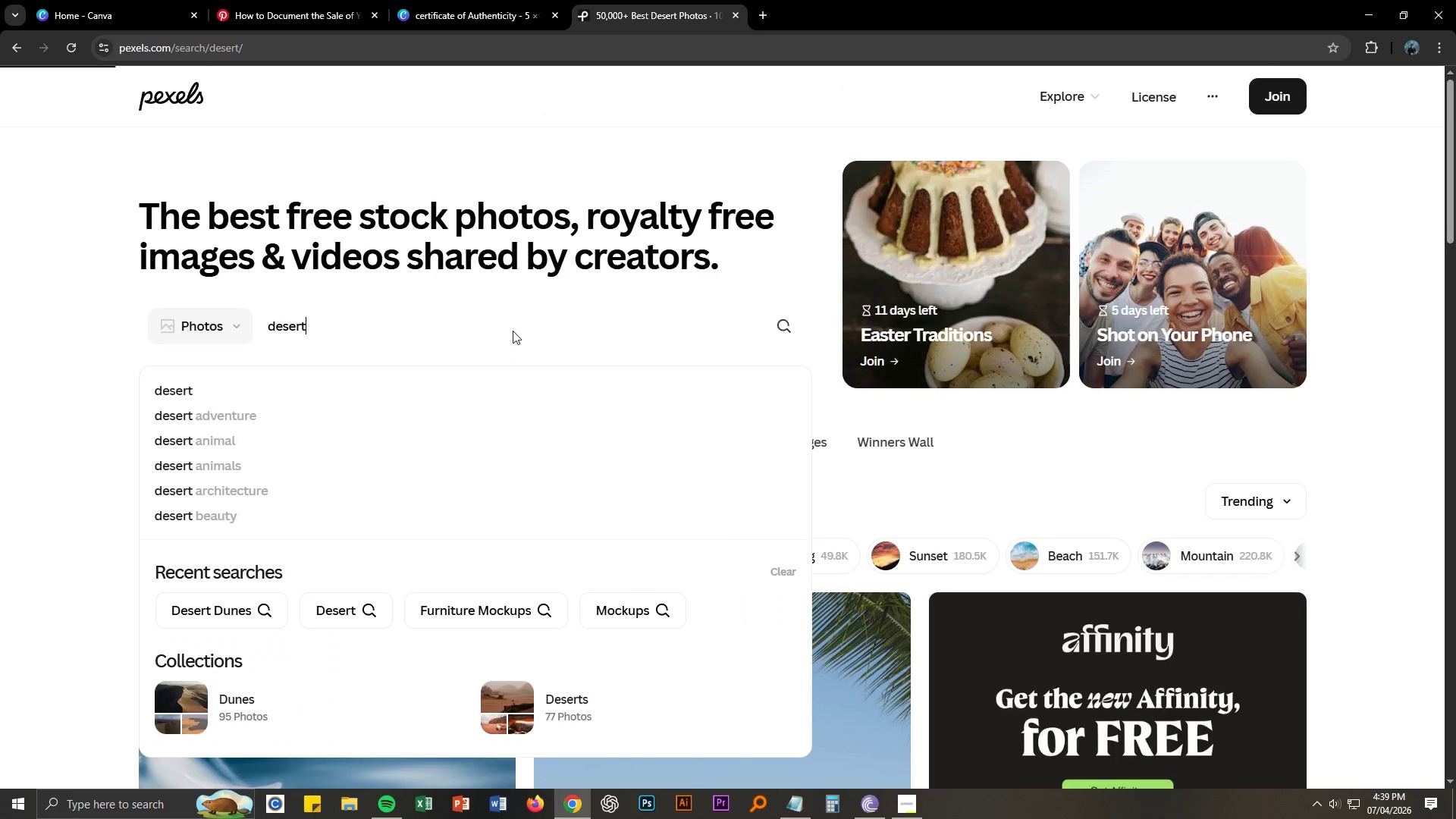 
scroll: coordinate [353, 415], scroll_direction: down, amount: 18.0
 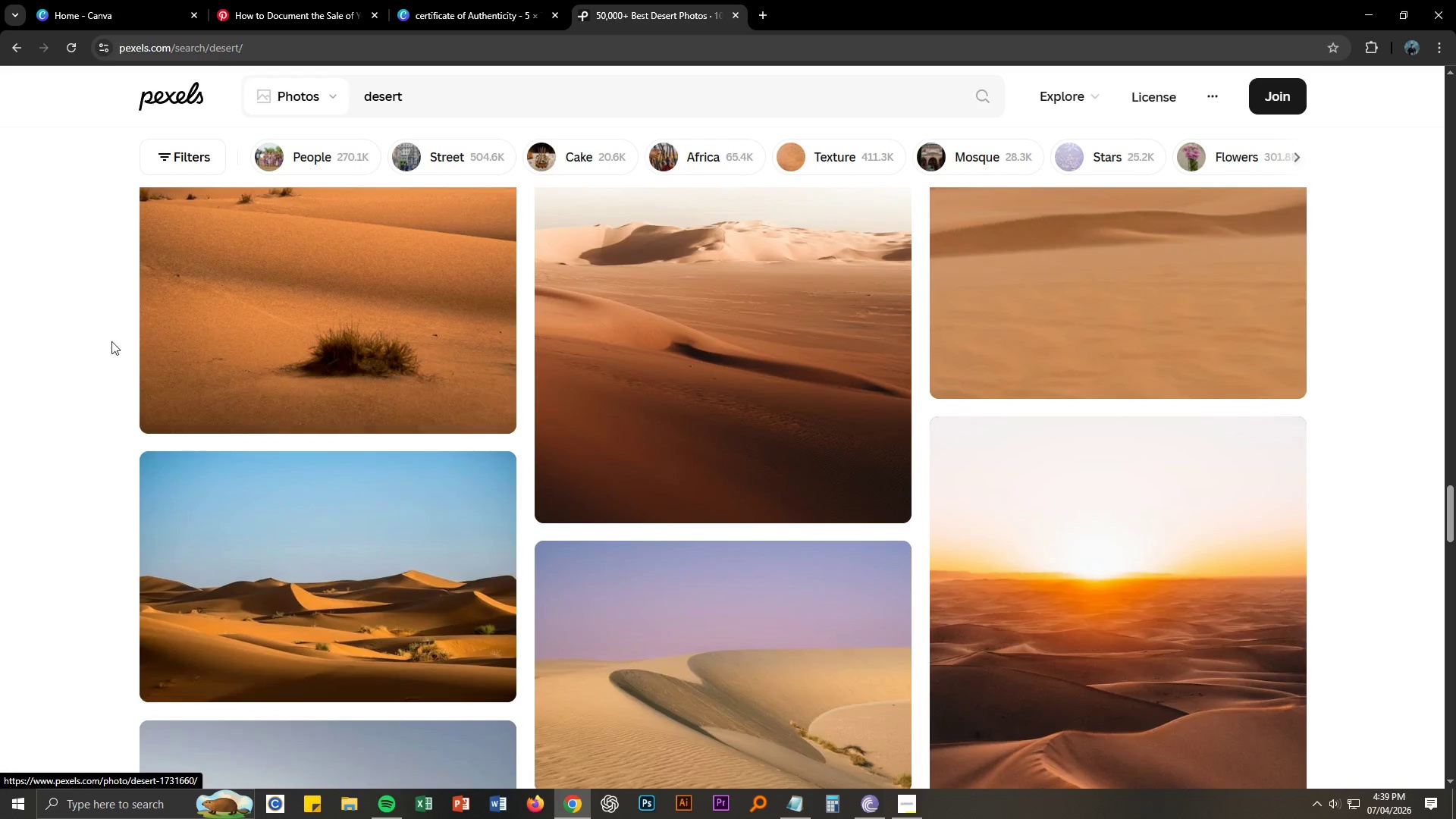 
scroll: coordinate [89, 352], scroll_direction: down, amount: 4.0
 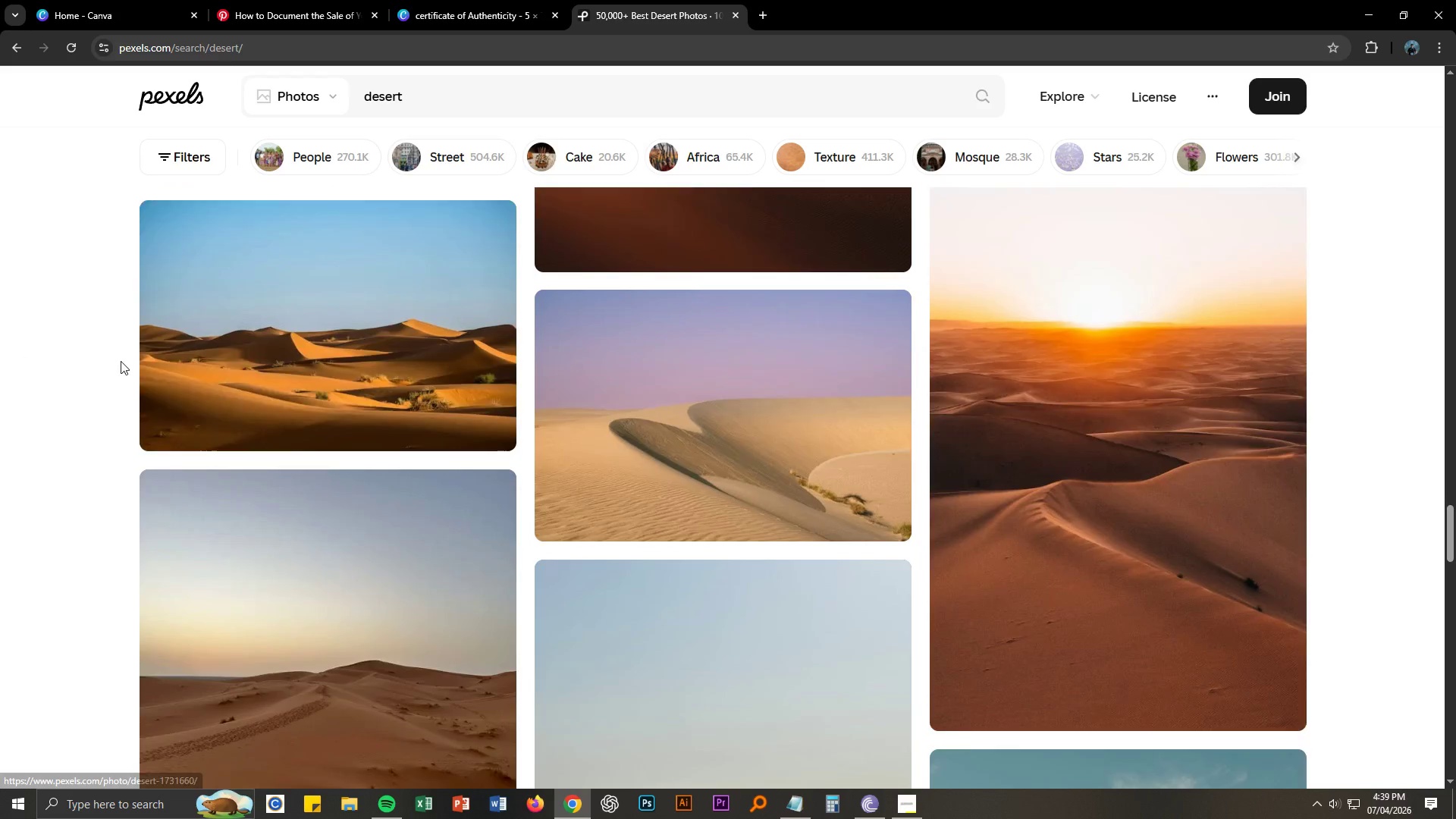 
mouse_move([343, 391])
 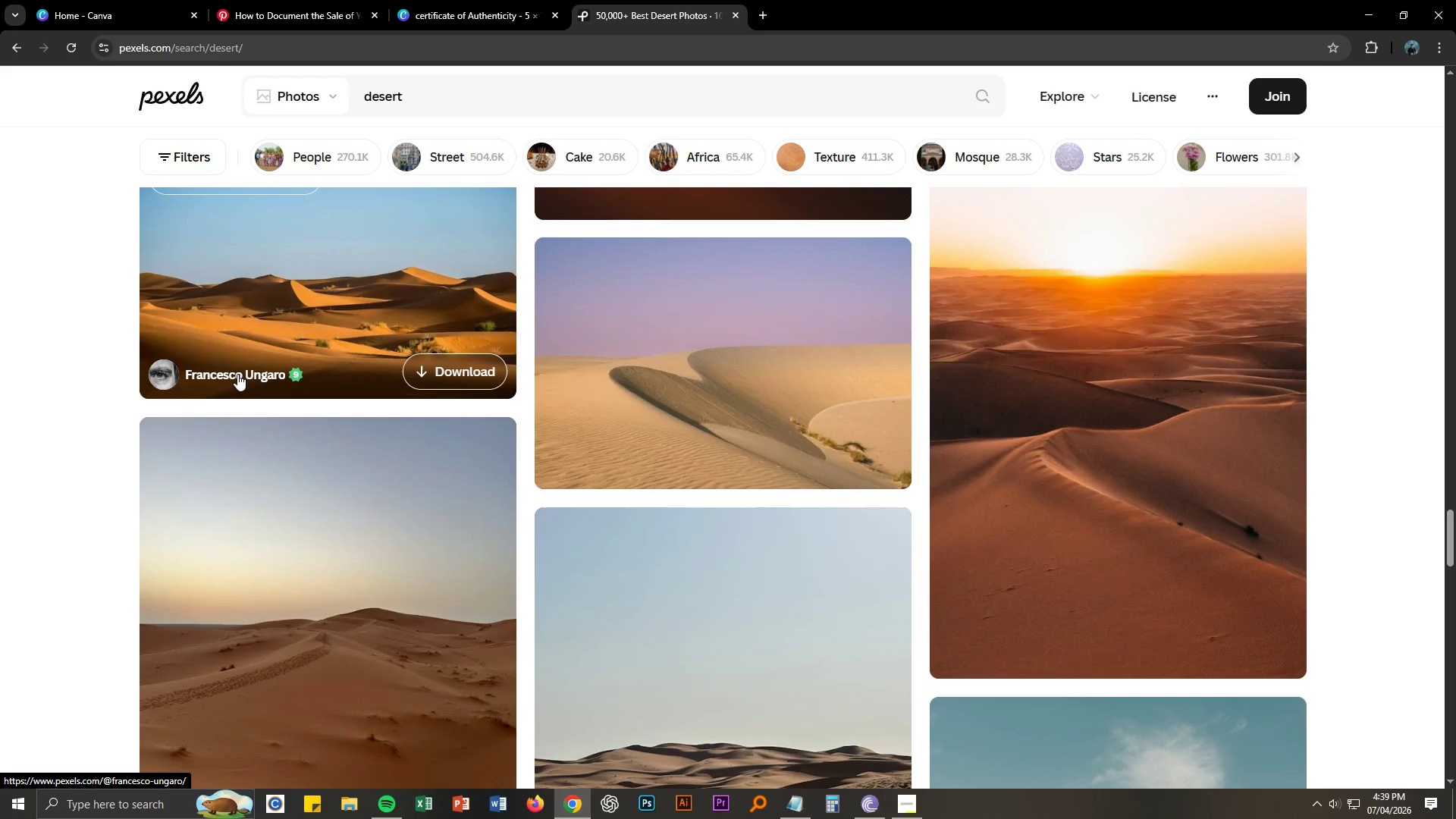 
scroll: coordinate [114, 422], scroll_direction: down, amount: 8.0
 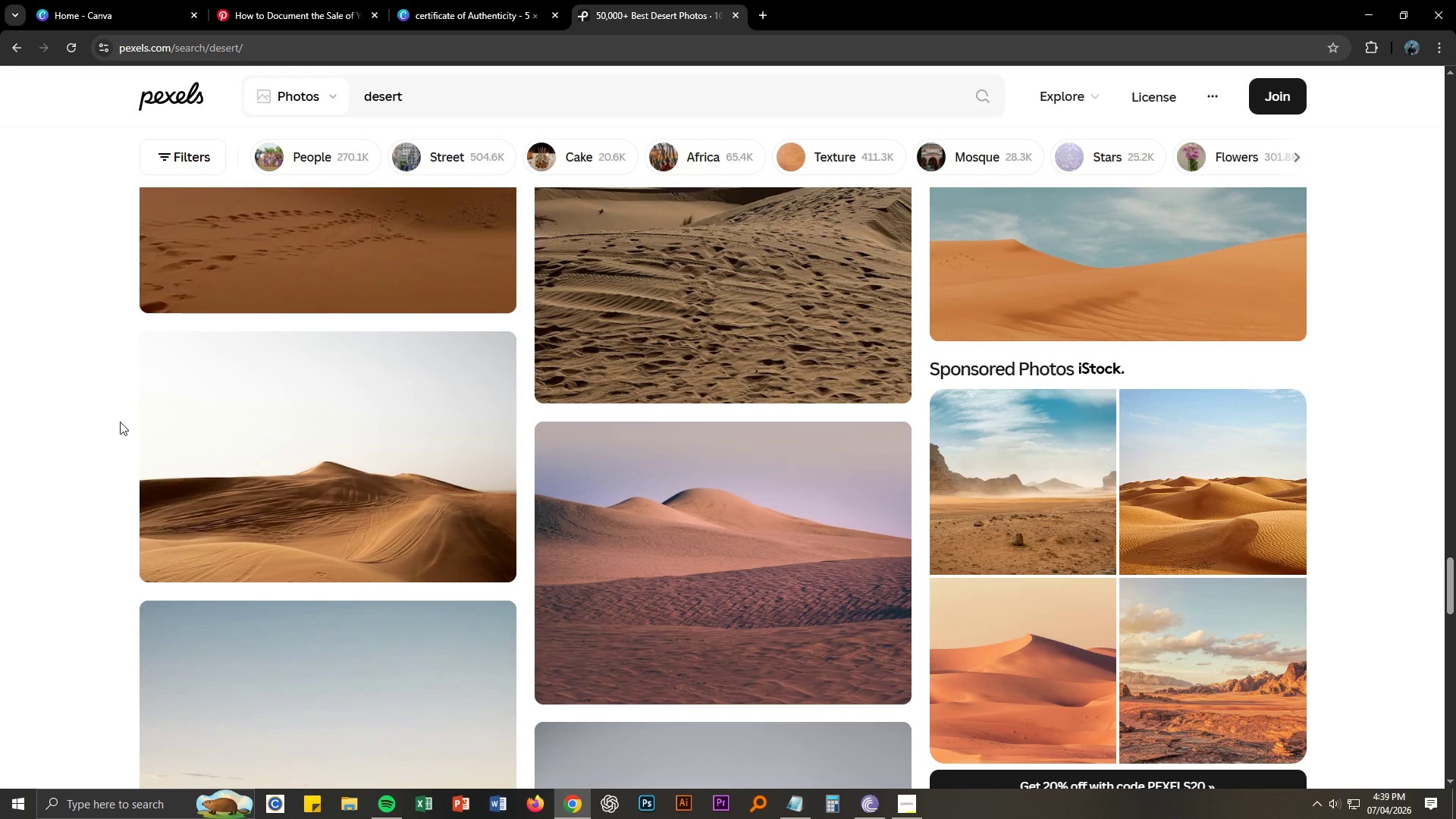 
scroll: coordinate [291, 392], scroll_direction: up, amount: 1.0
 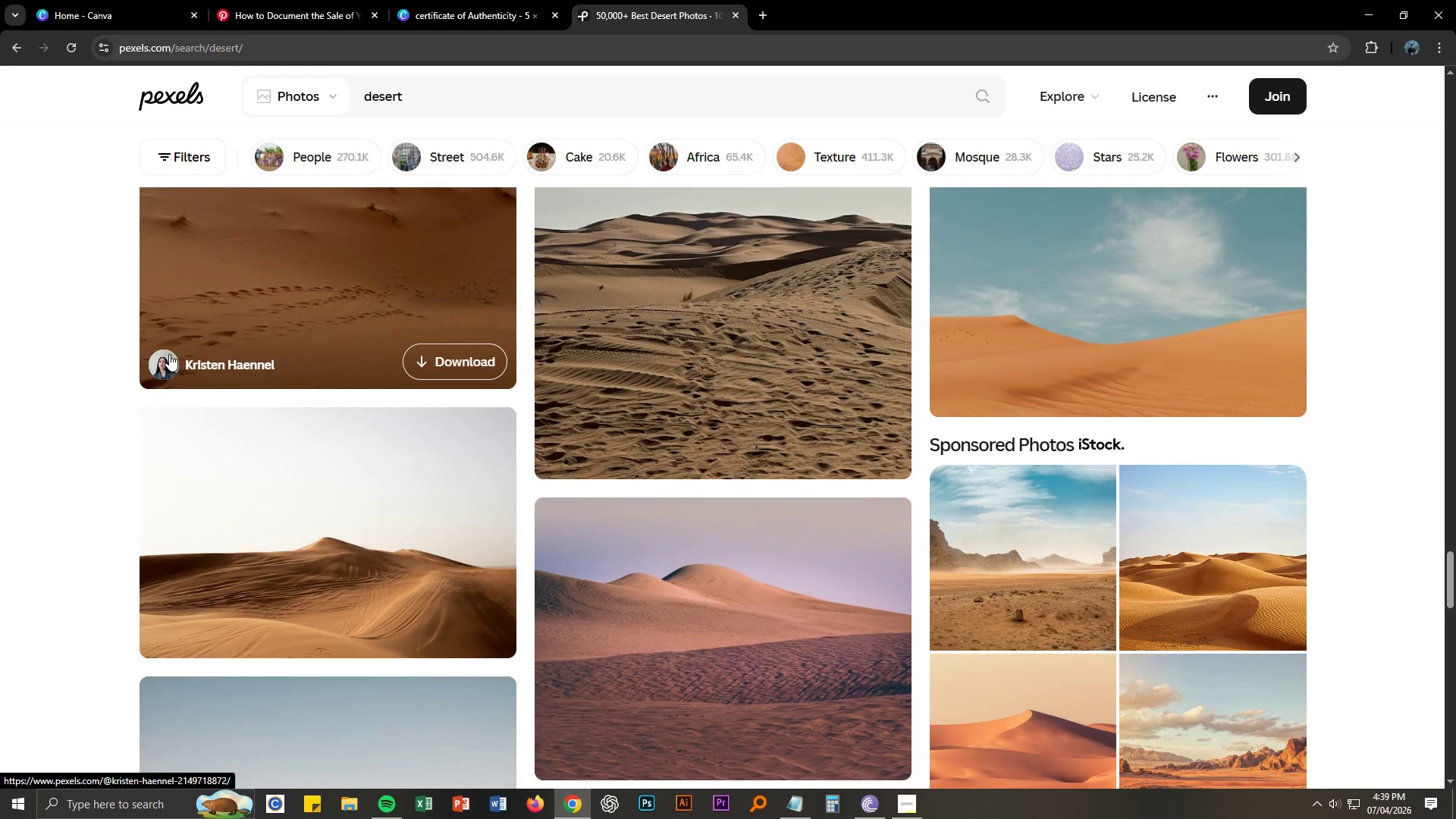 
scroll: coordinate [71, 400], scroll_direction: down, amount: 23.0
 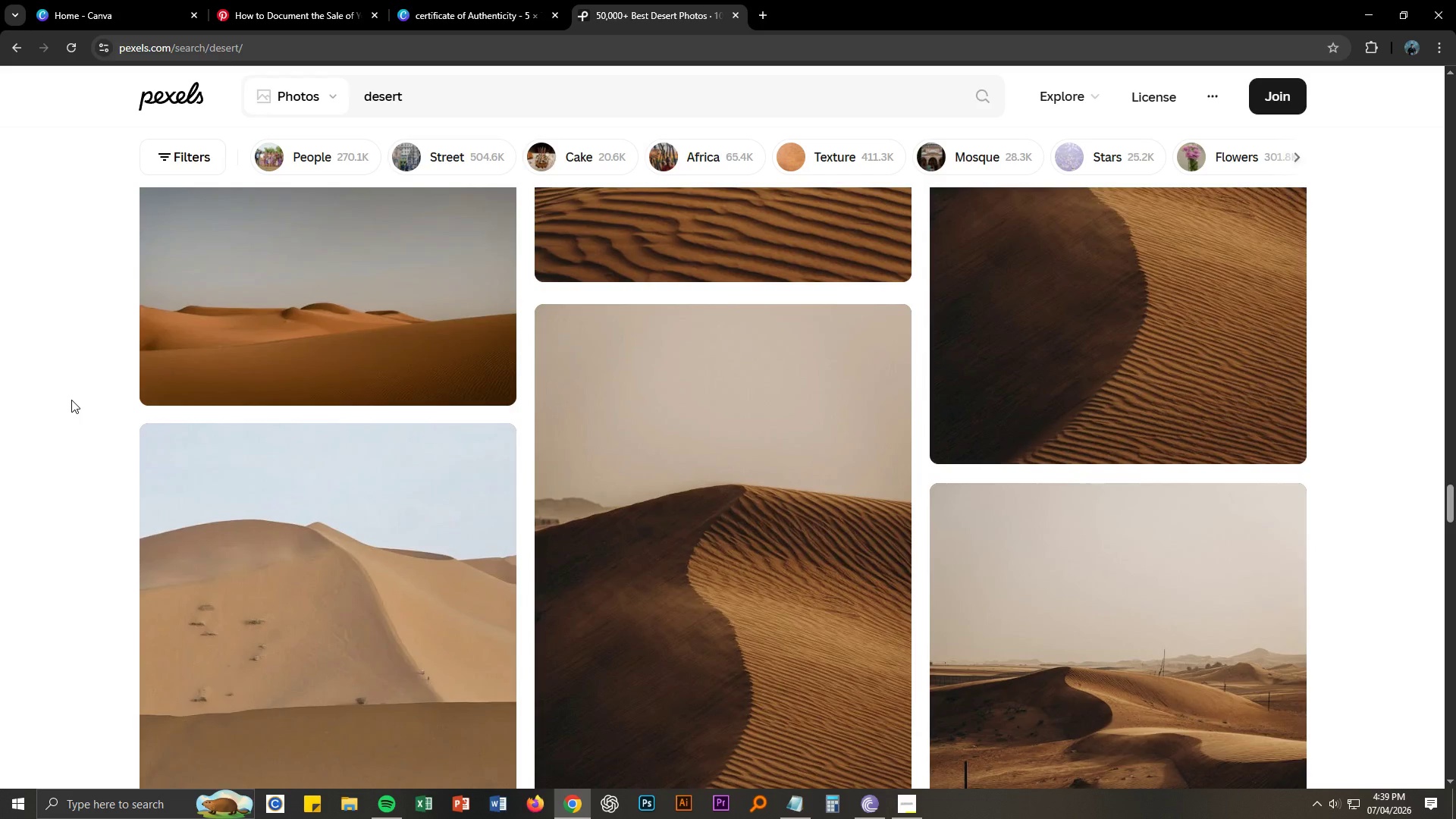 
scroll: coordinate [71, 400], scroll_direction: up, amount: 5.0
 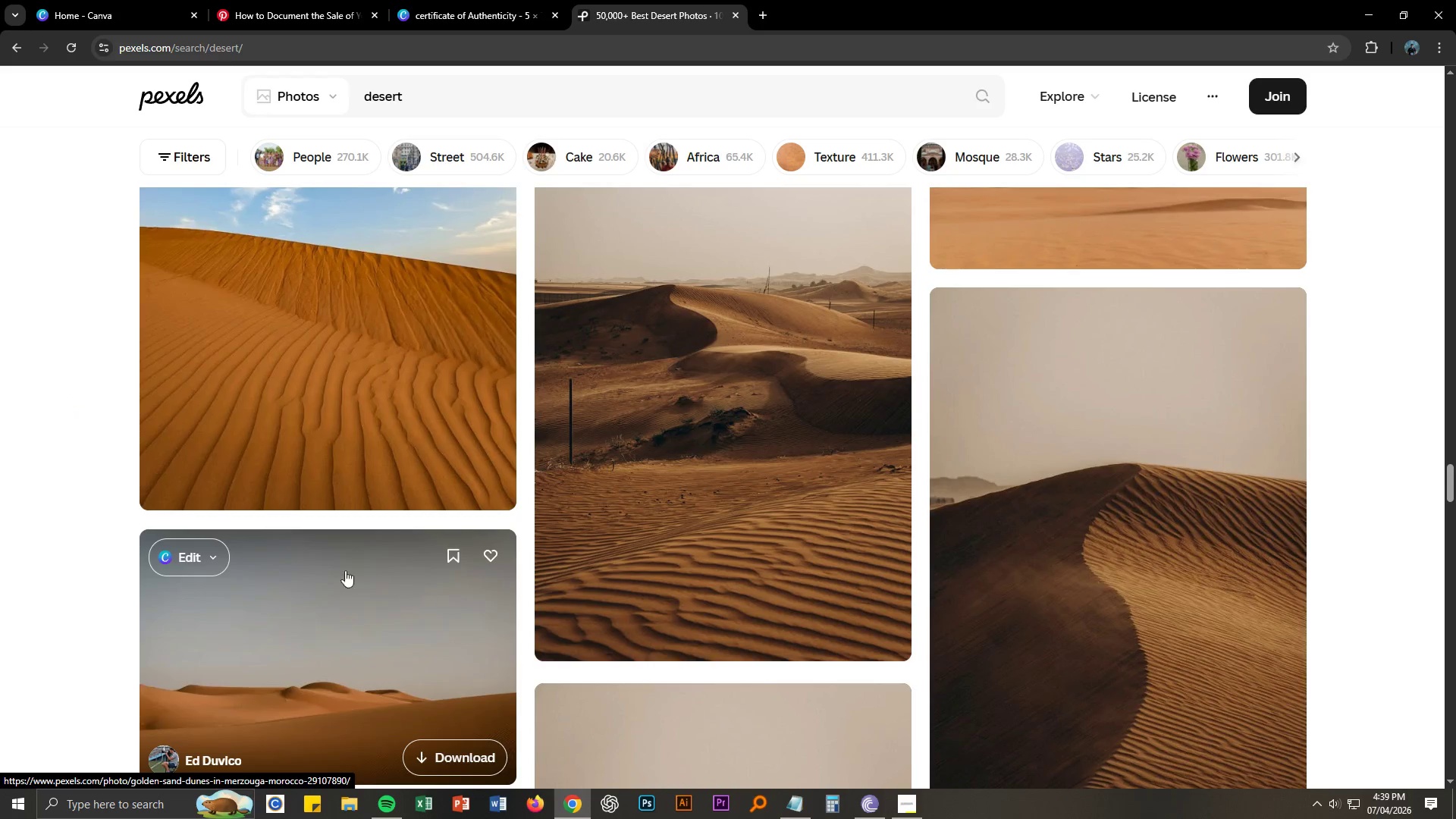 
scroll: coordinate [109, 458], scroll_direction: down, amount: 54.0
 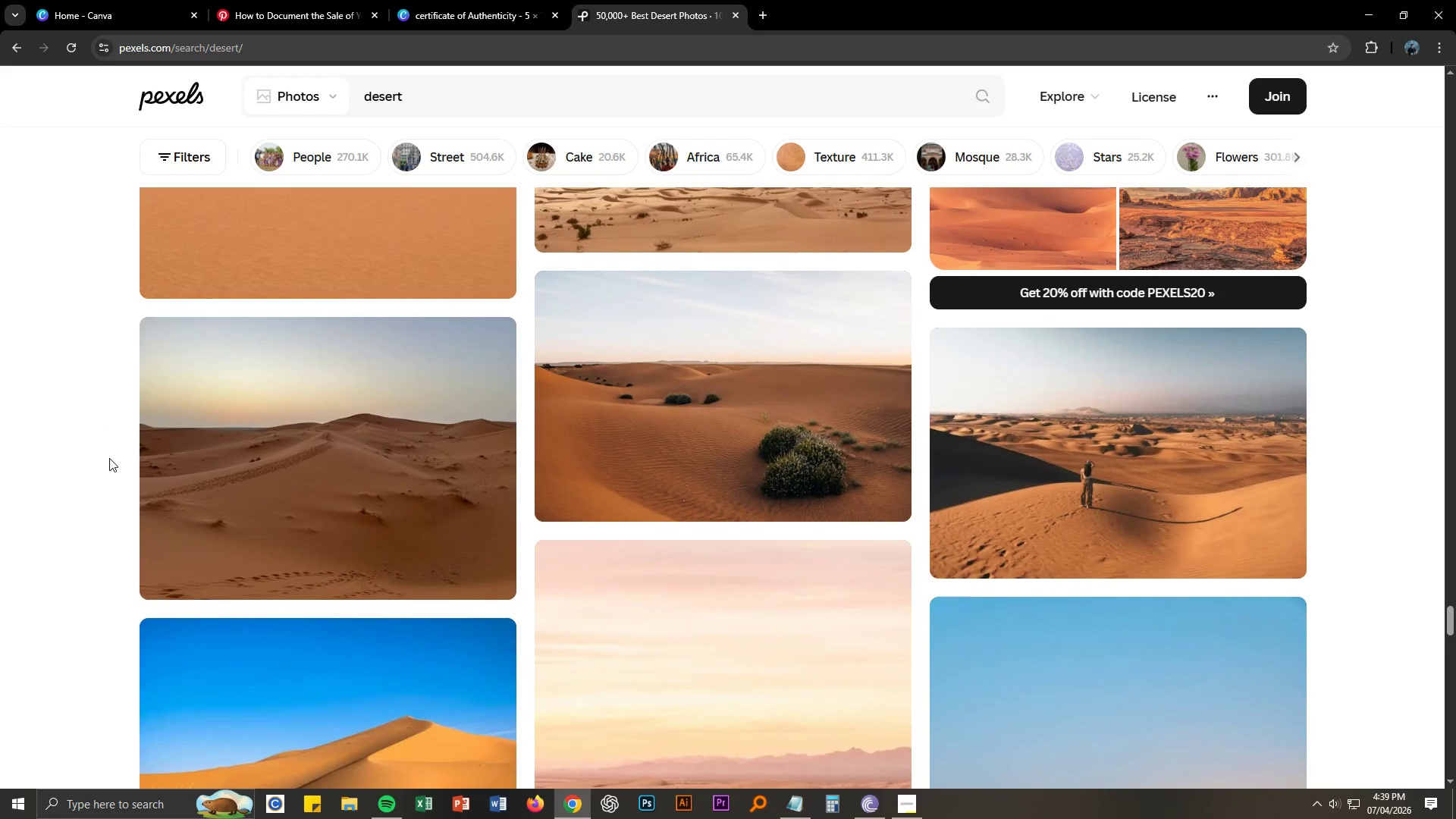 
scroll: coordinate [109, 458], scroll_direction: up, amount: 3.0
 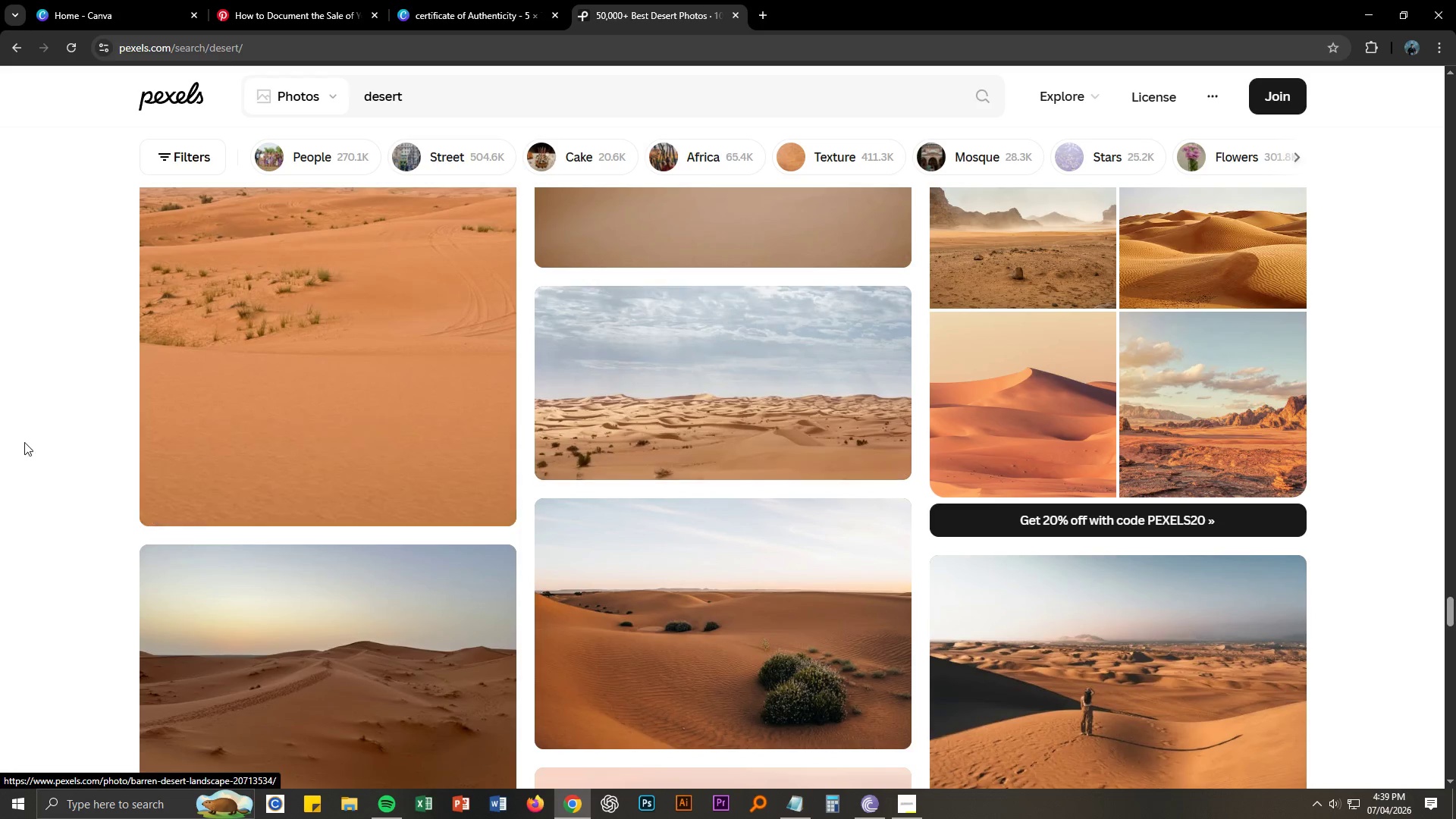 
scroll: coordinate [161, 433], scroll_direction: down, amount: 32.0
 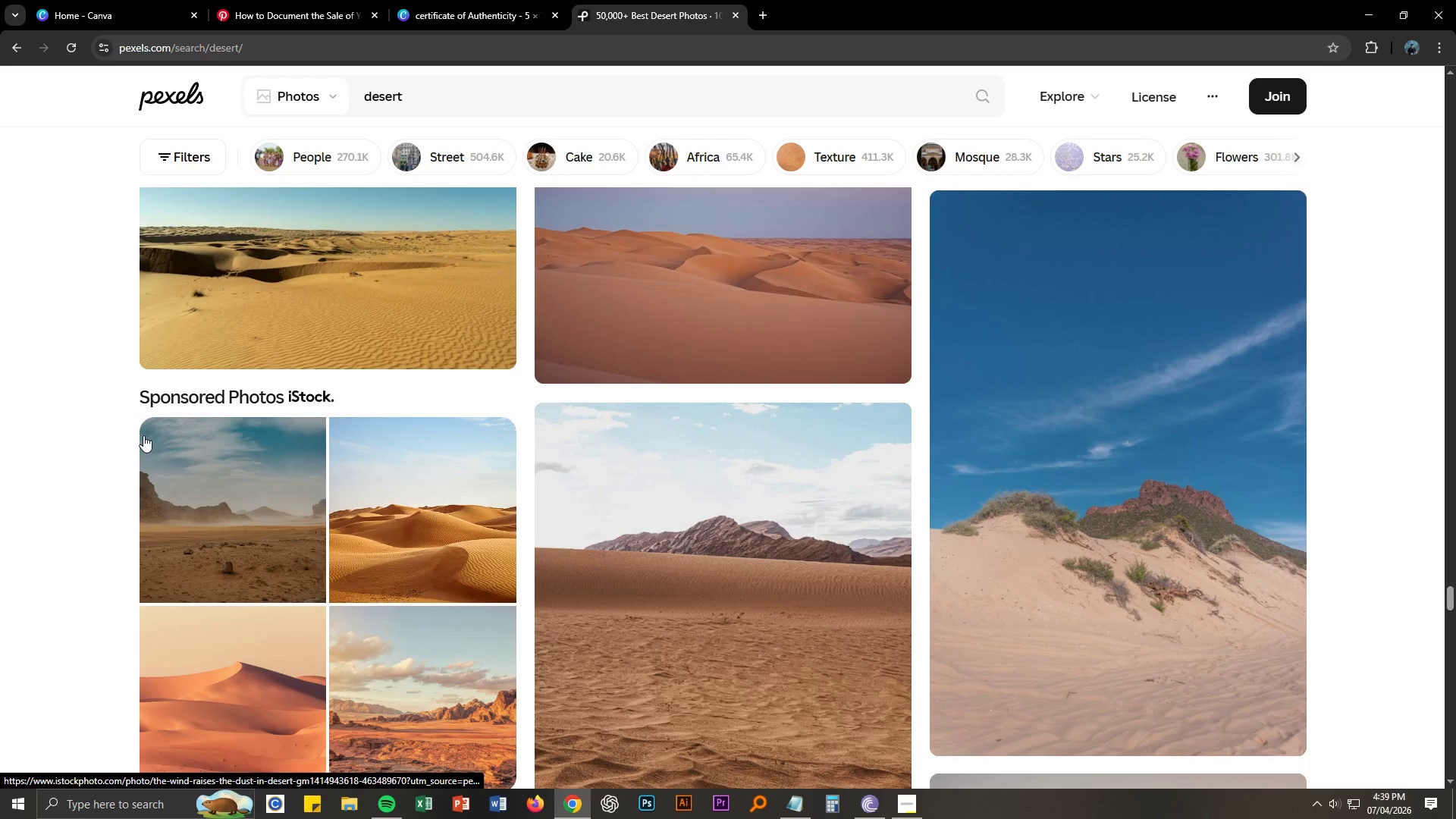 
scroll: coordinate [146, 431], scroll_direction: up, amount: 4.0
 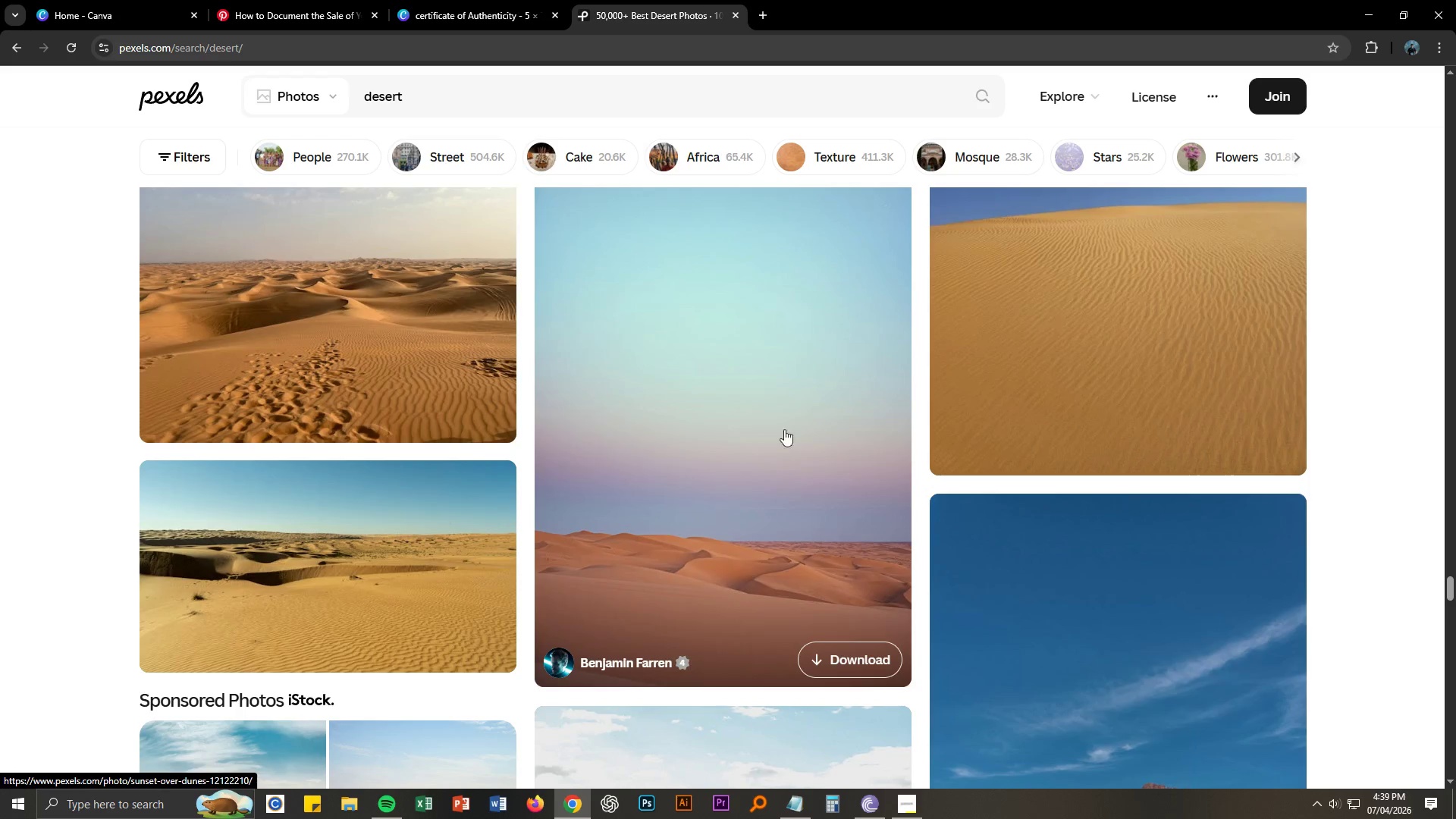 
scroll: coordinate [82, 416], scroll_direction: down, amount: 24.0
 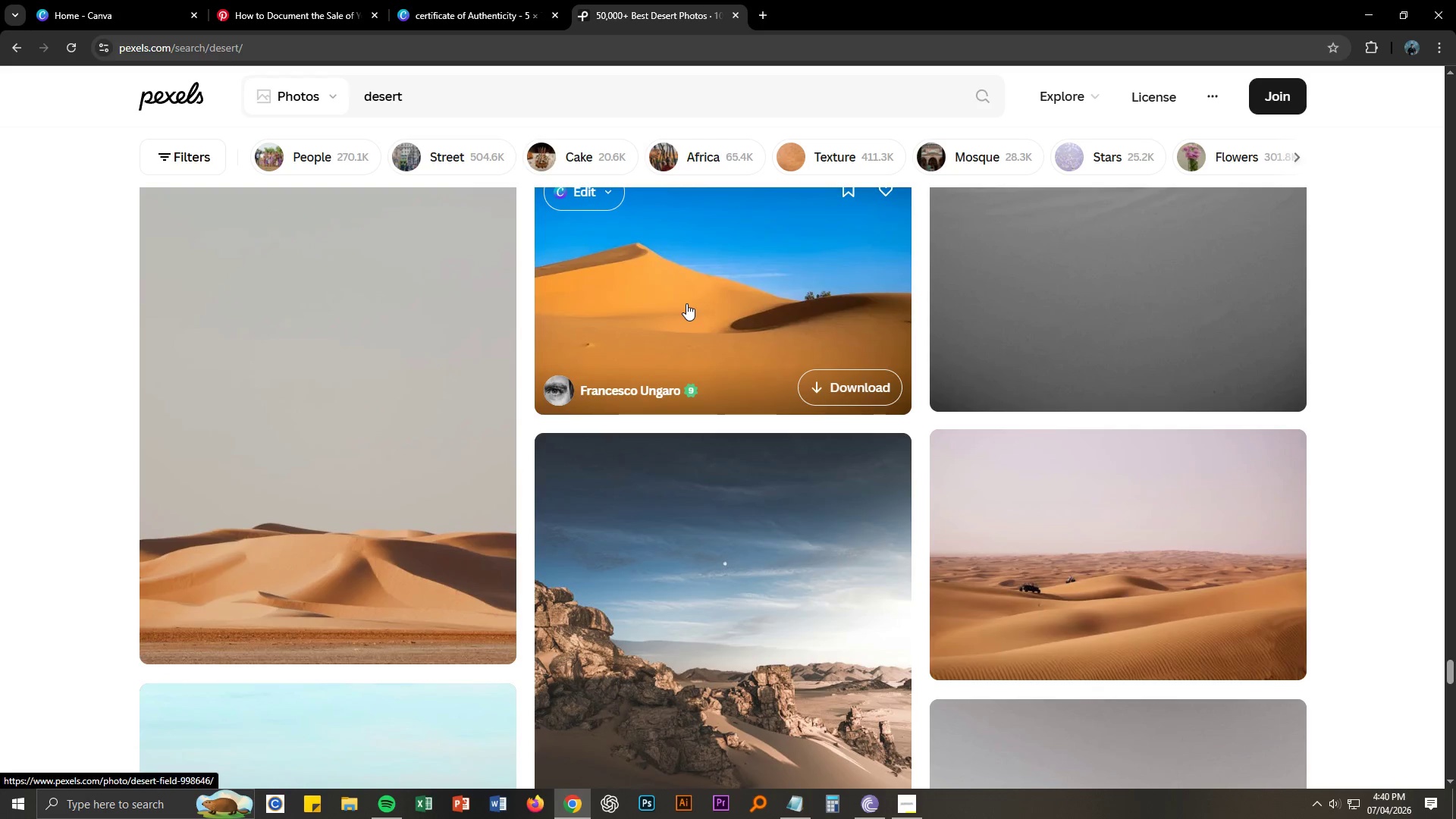 
left_click([652, 393])
 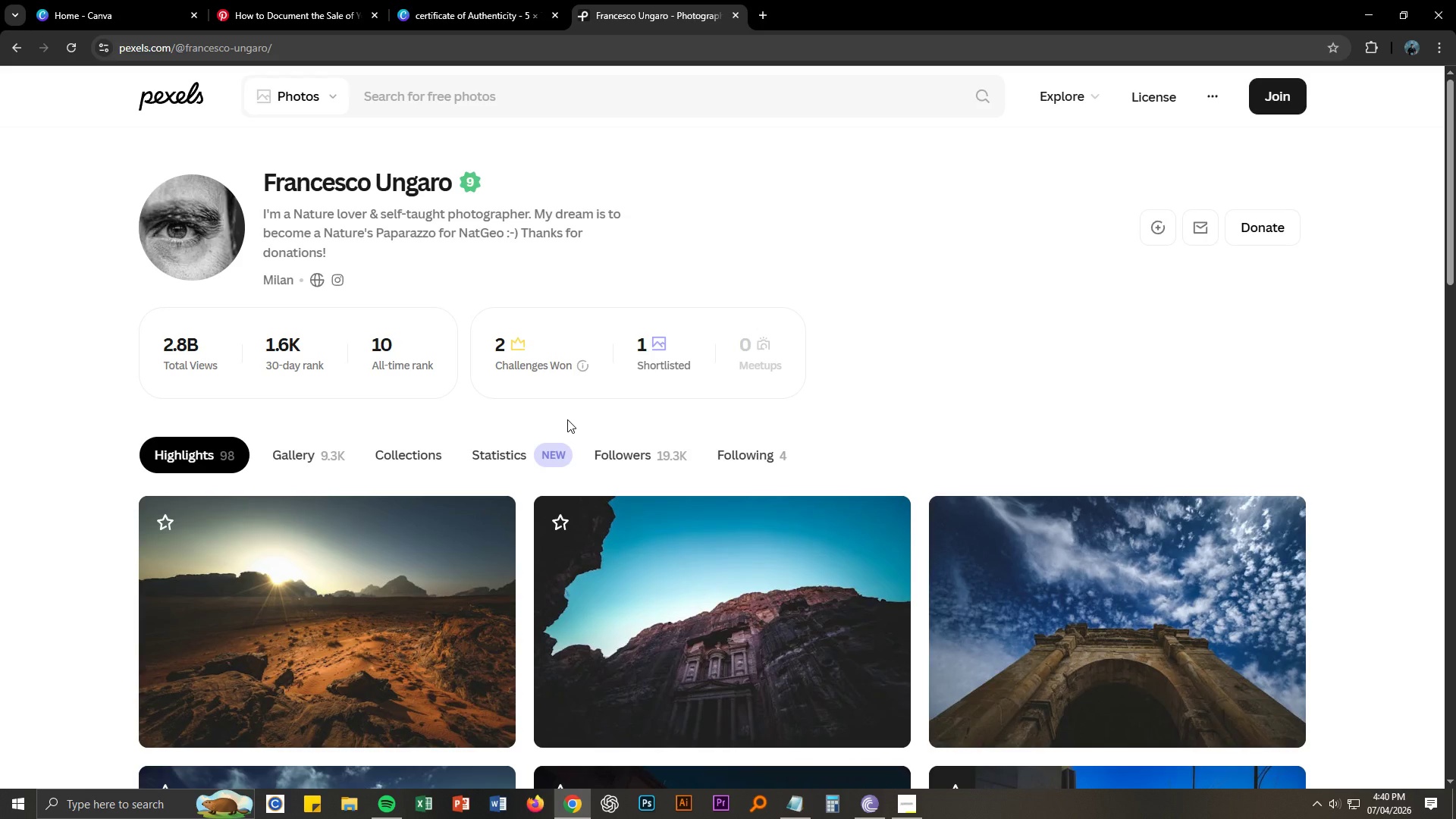 
wait(5.12)
 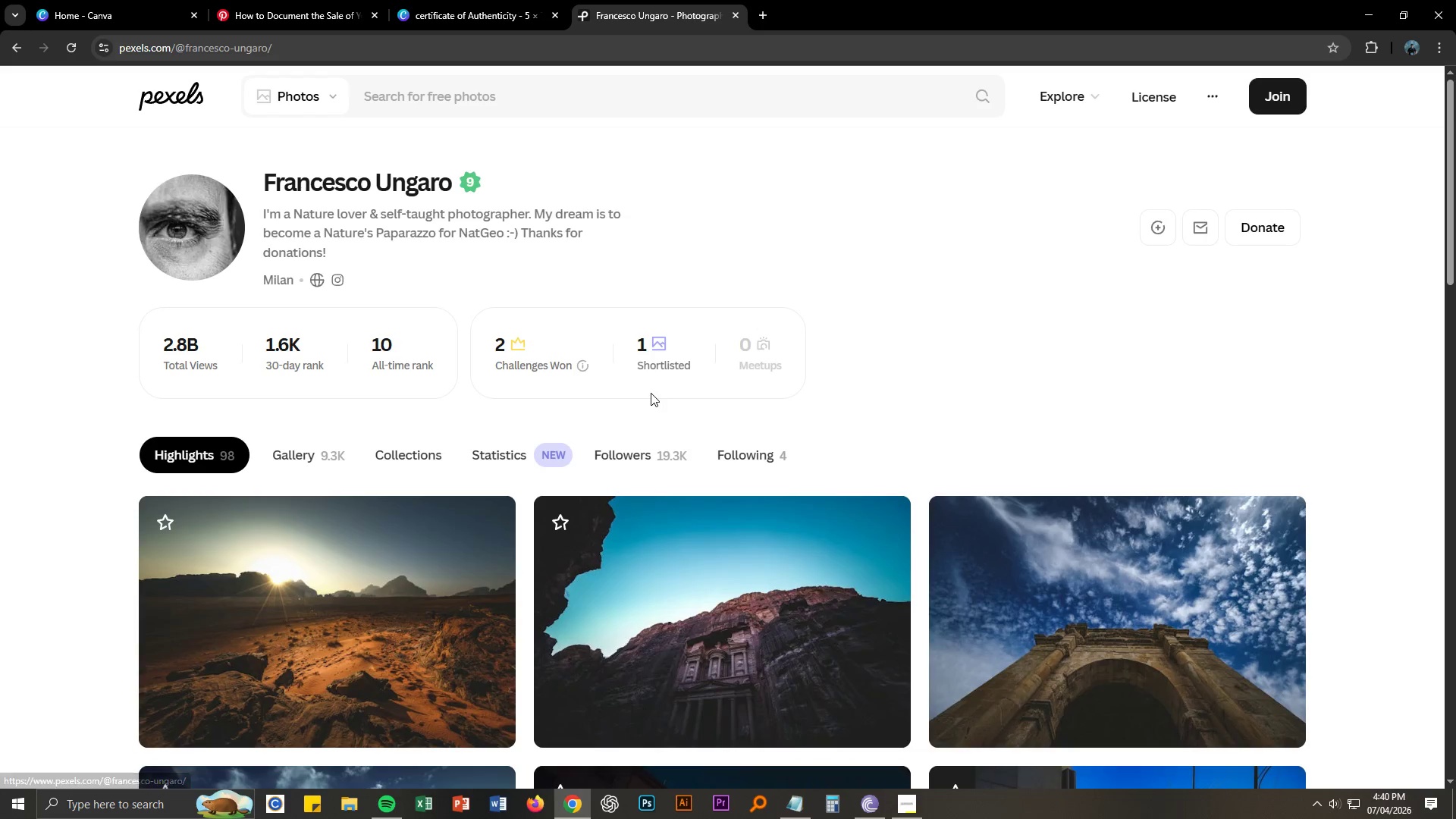 
scroll: coordinate [566, 419], scroll_direction: down, amount: 7.0
 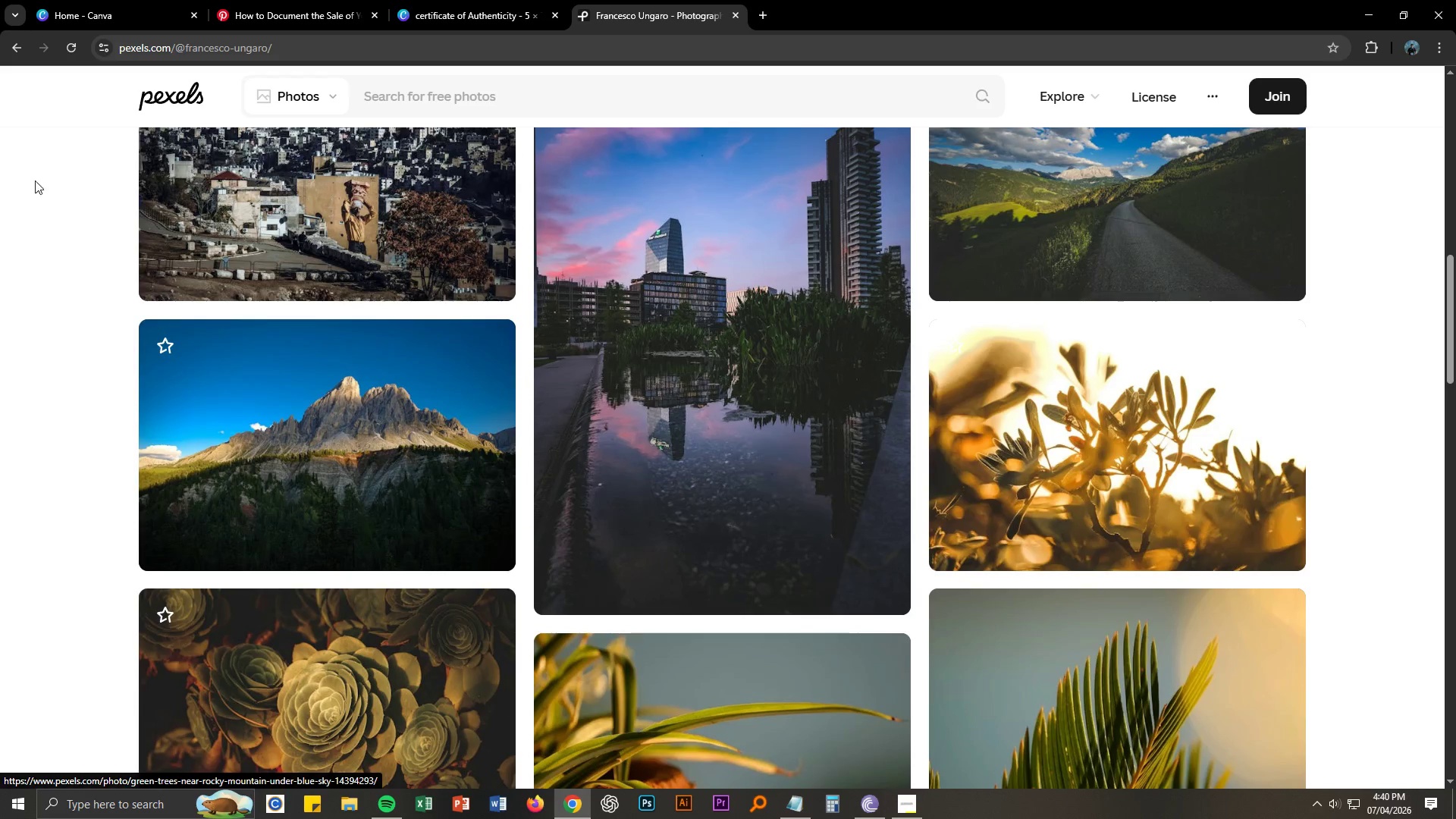 
left_click([22, 50])
 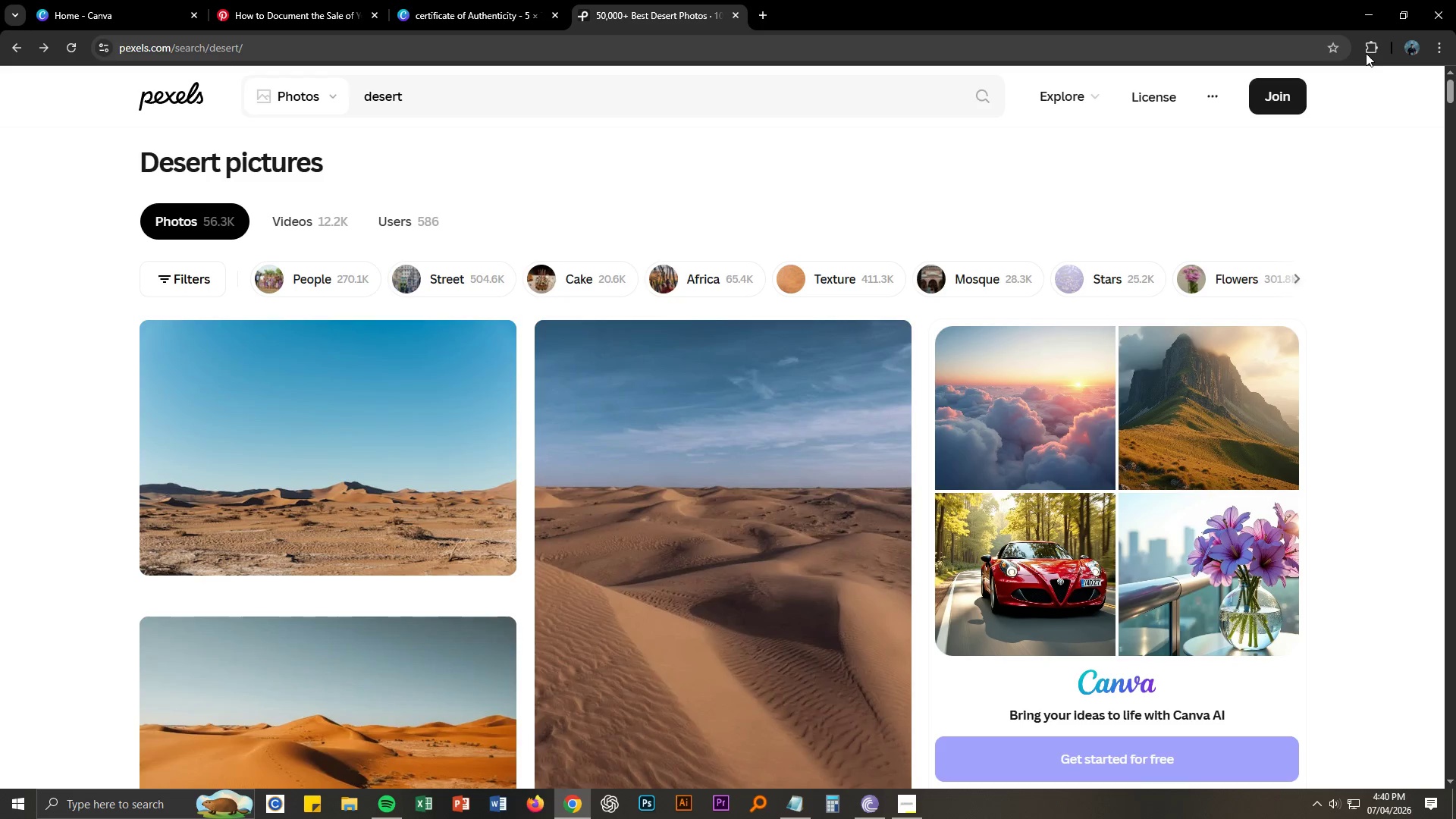 
left_click([1441, 49])
 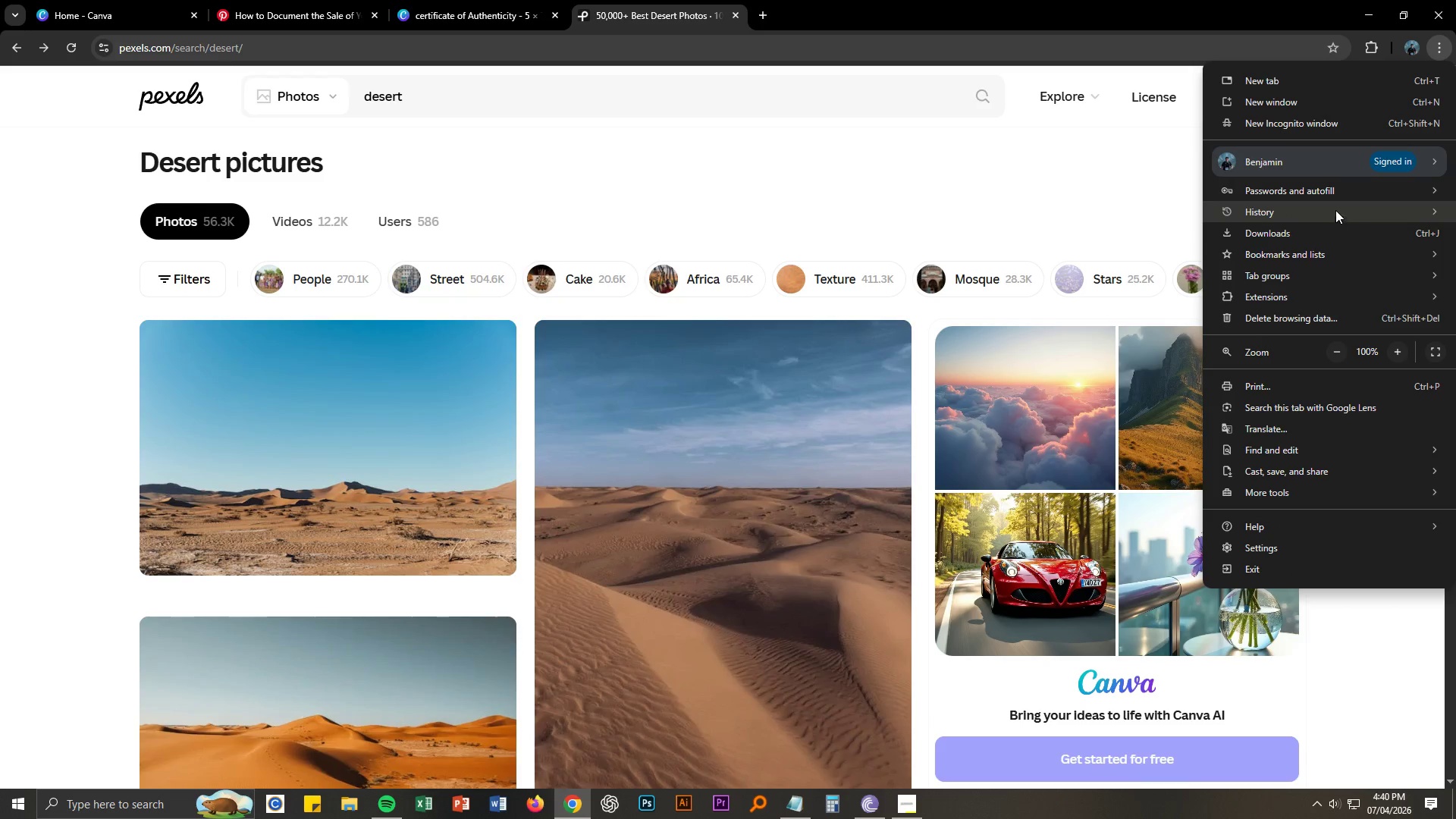 
left_click([1328, 228])
 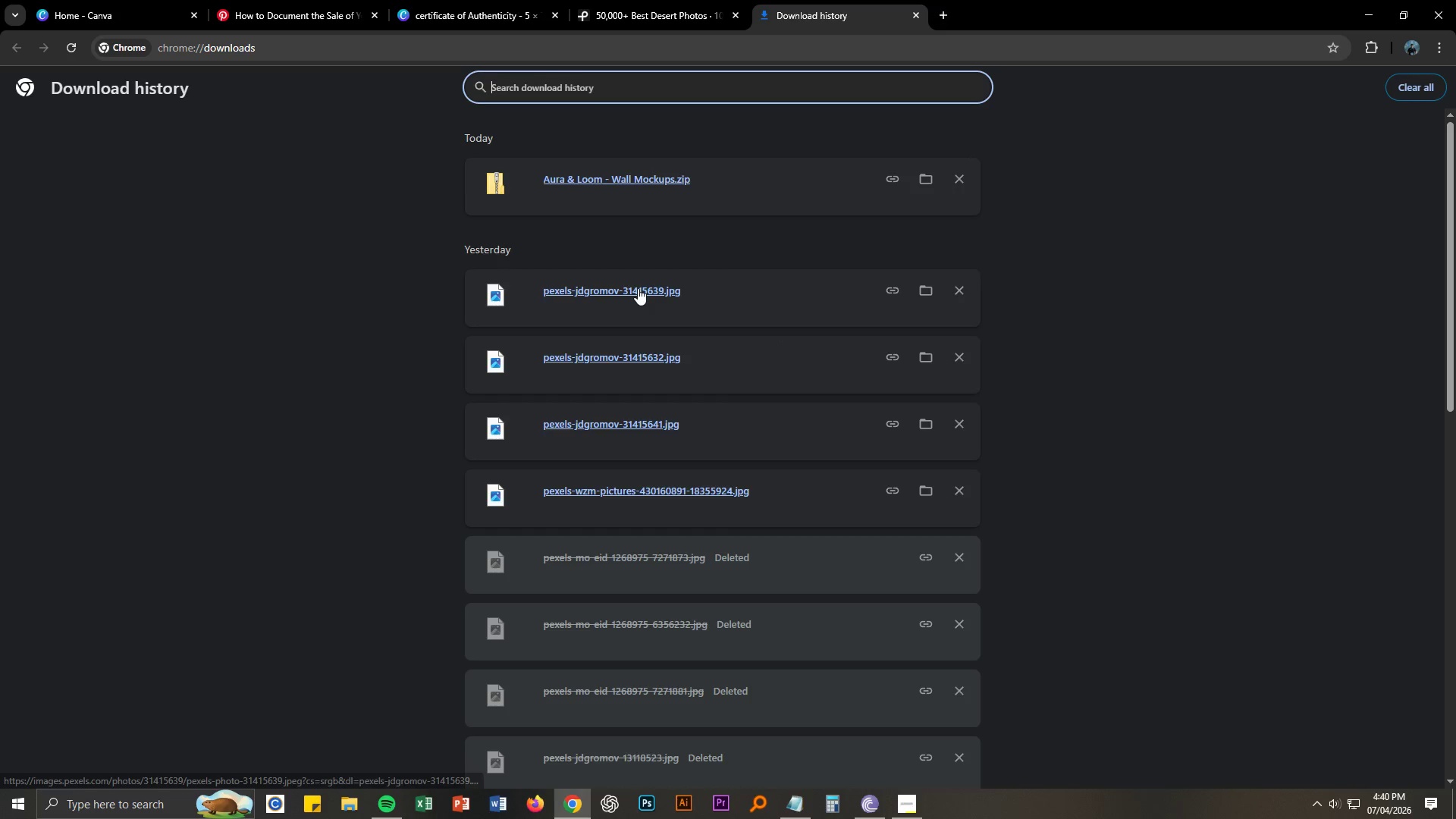 
left_click([638, 288])
 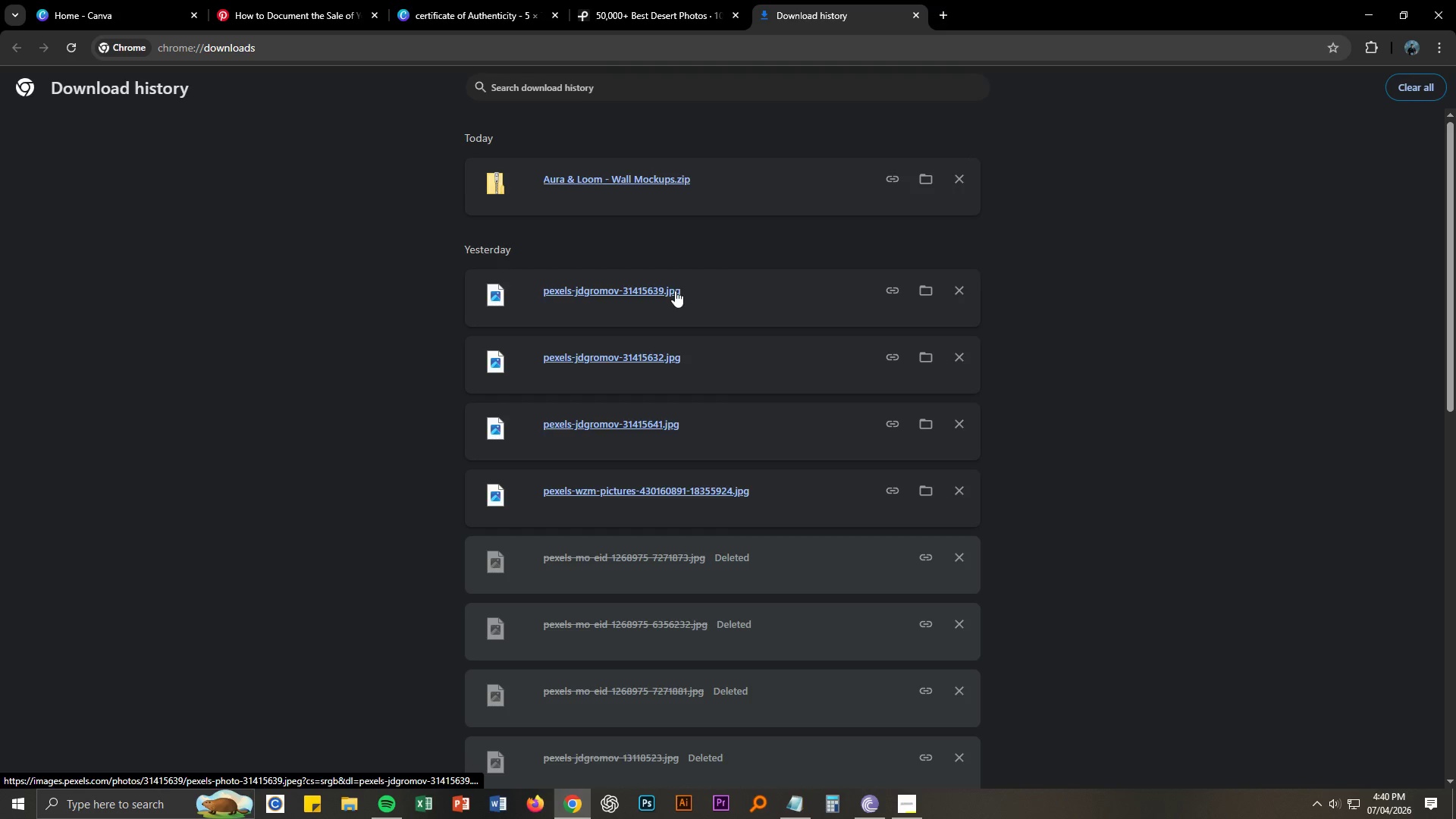 
mouse_move([788, 283])
 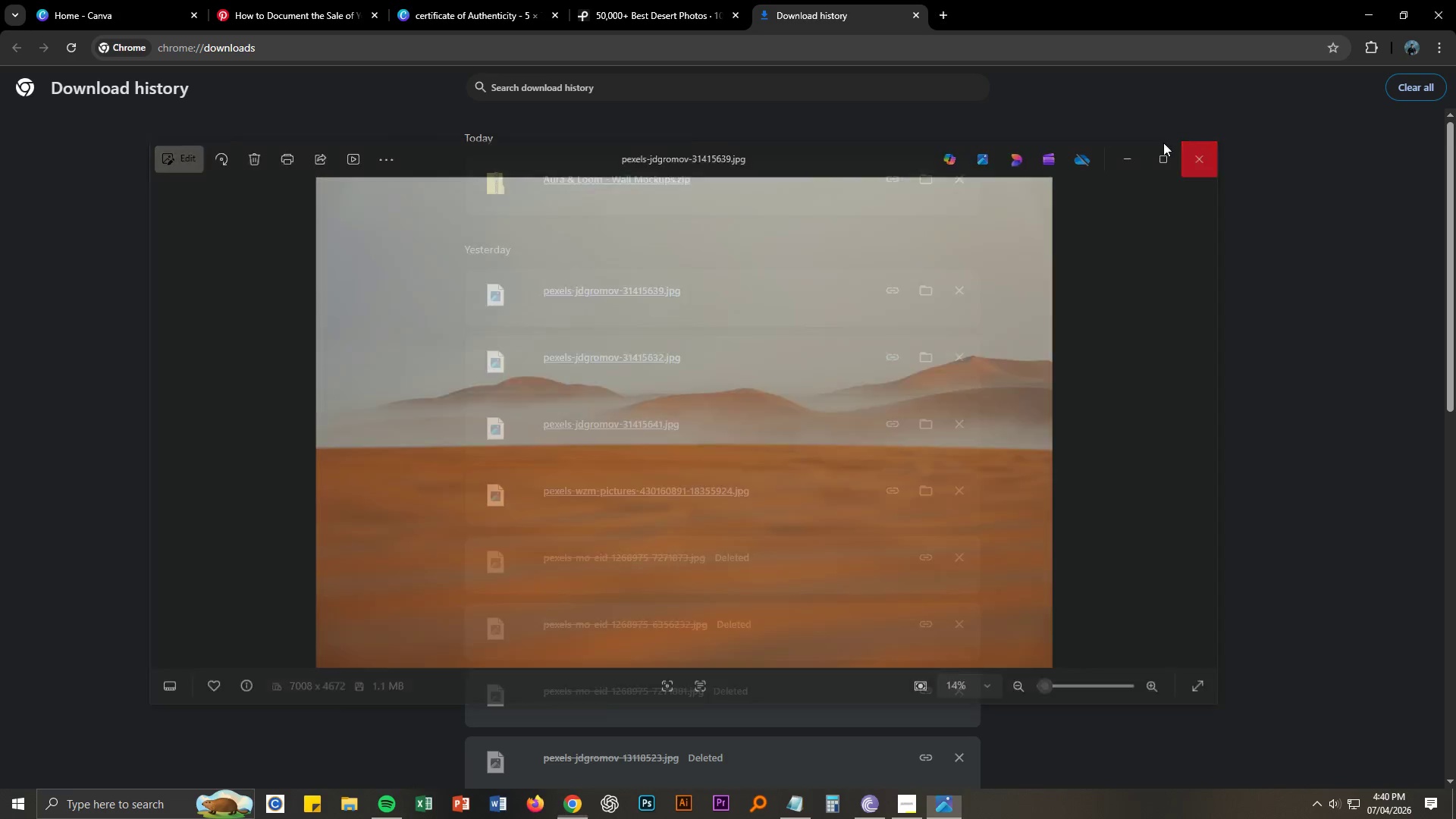 
double_click([661, 0])
 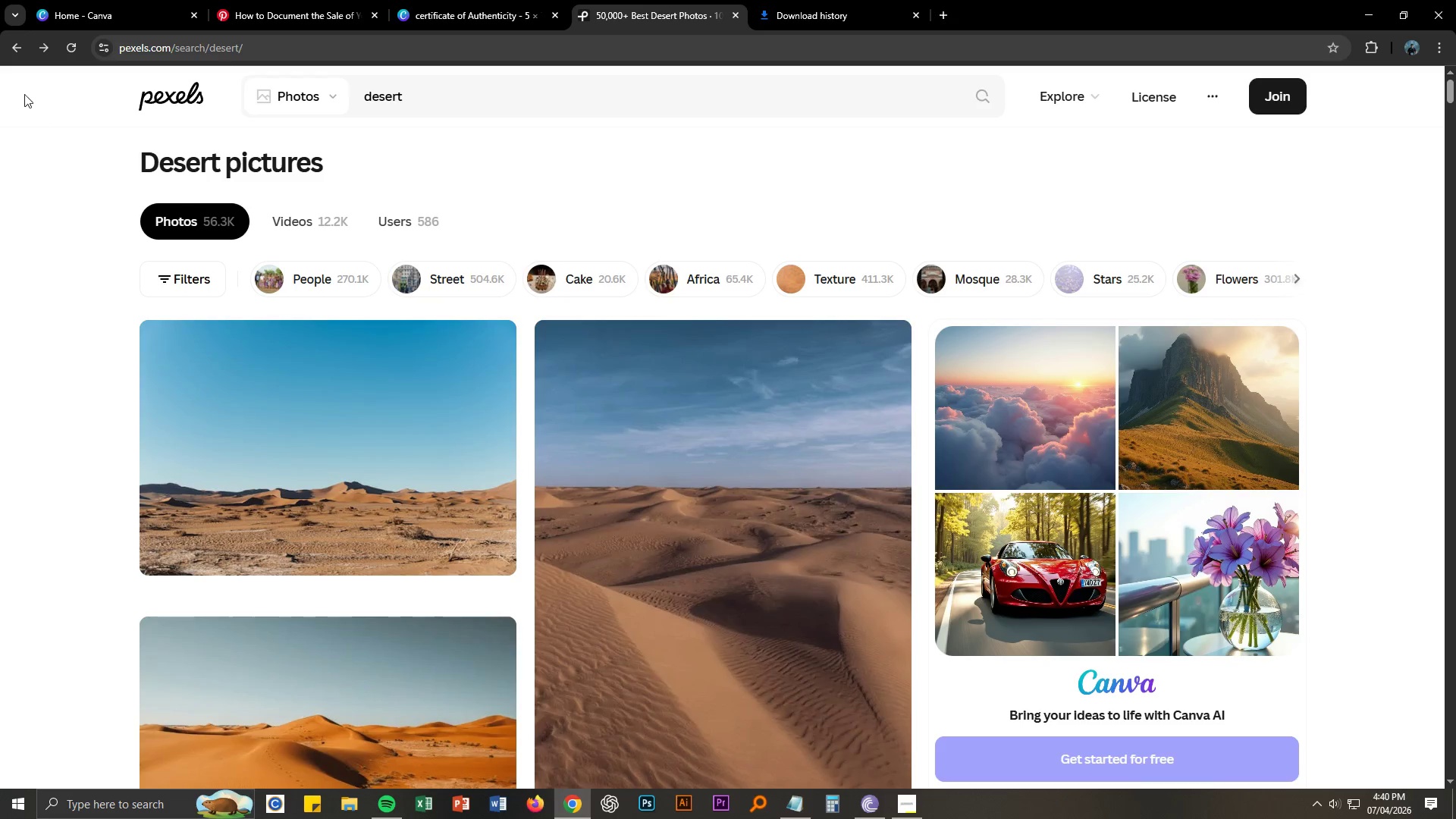 
left_click([11, 52])
 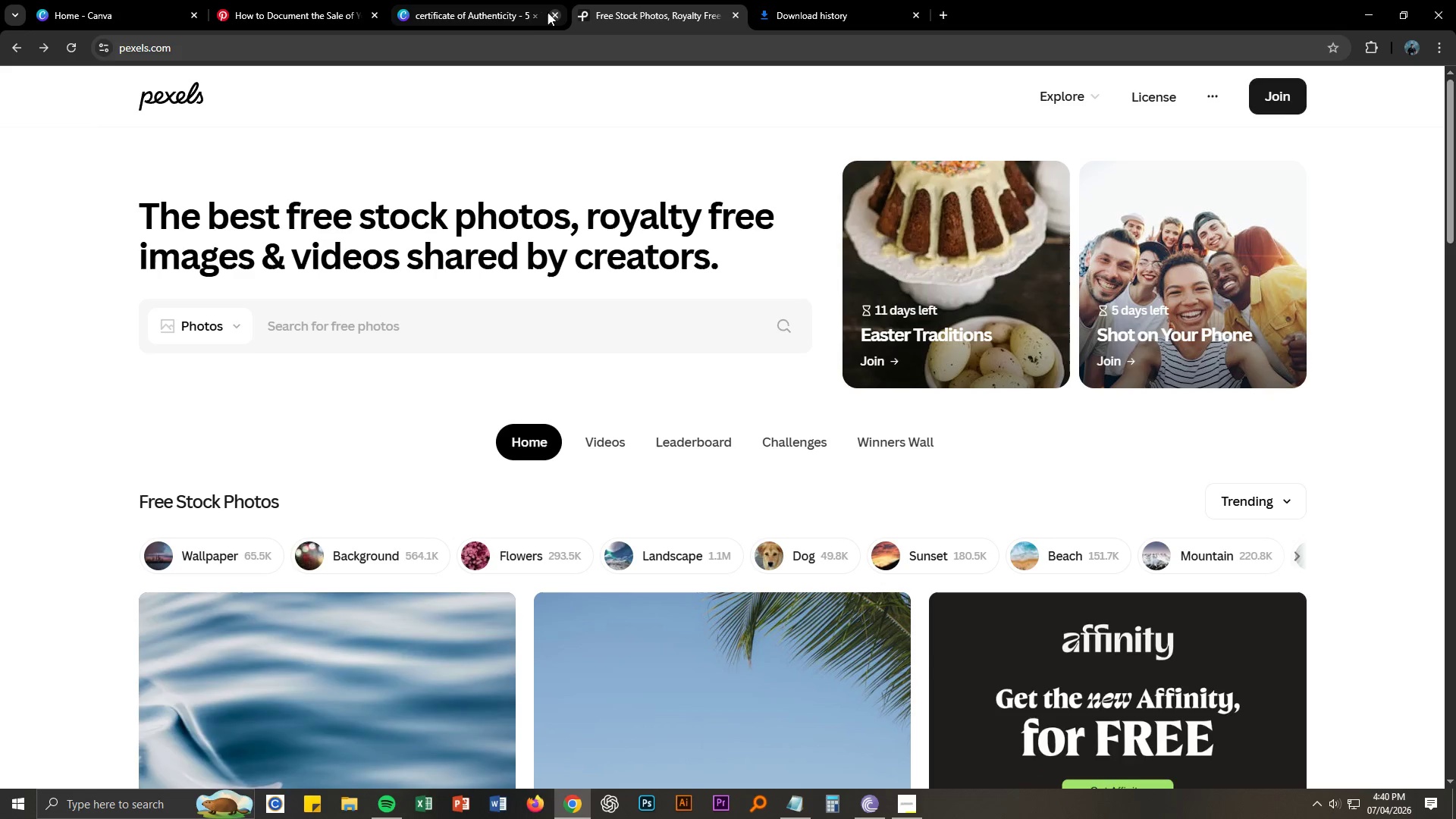 
scroll: coordinate [384, 347], scroll_direction: down, amount: 9.0
 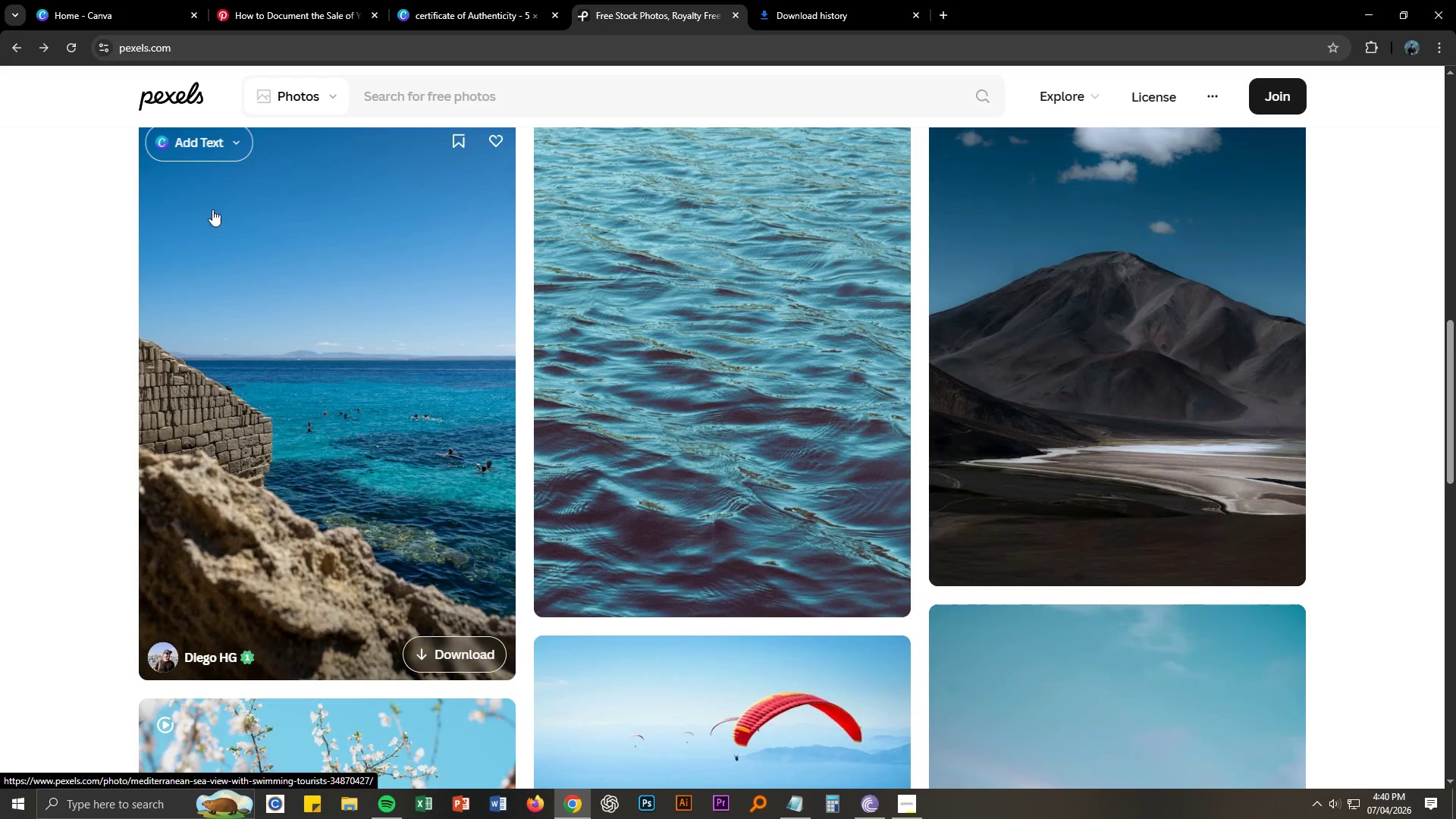 
left_click([14, 47])
 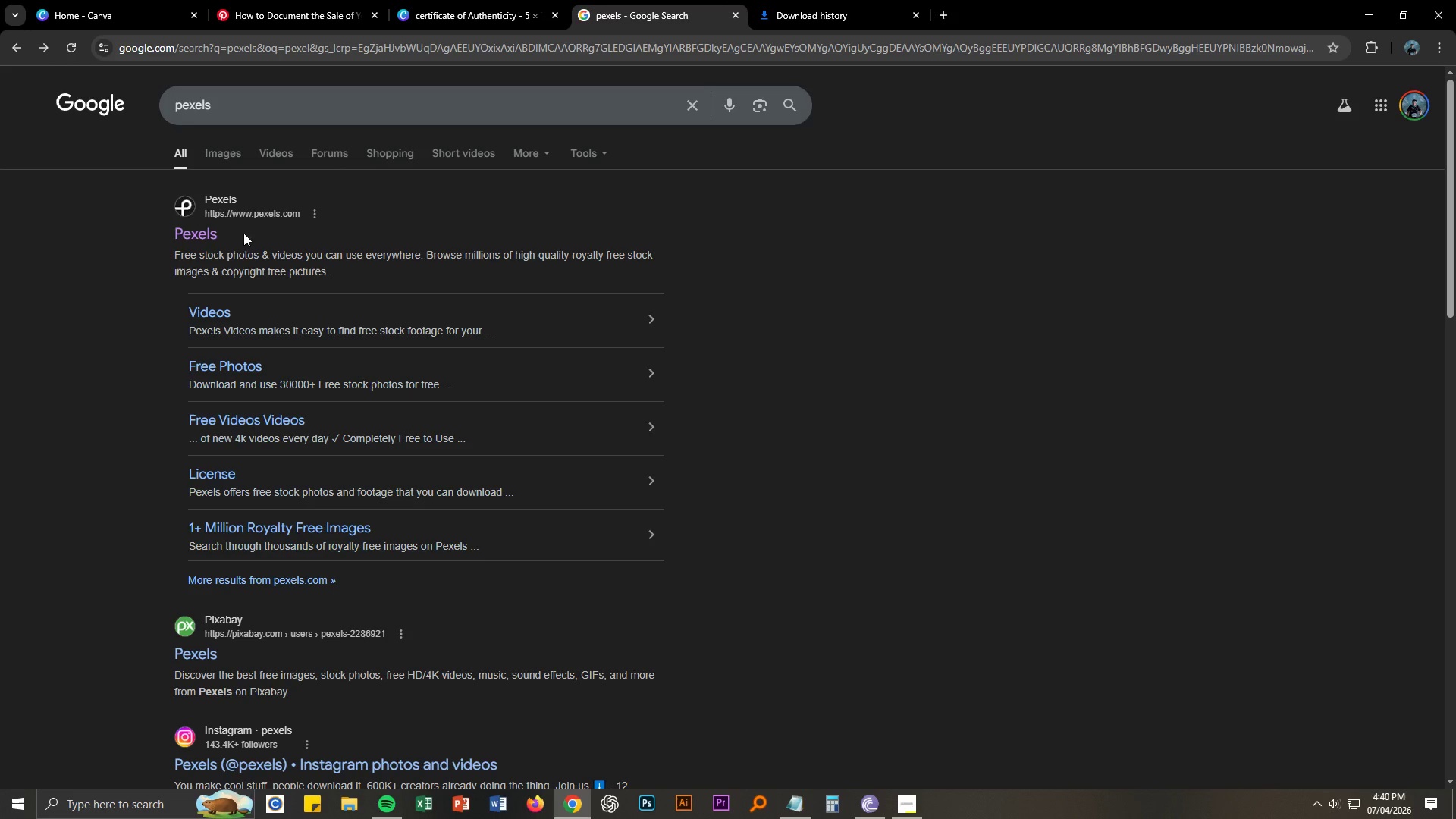 
left_click([199, 231])
 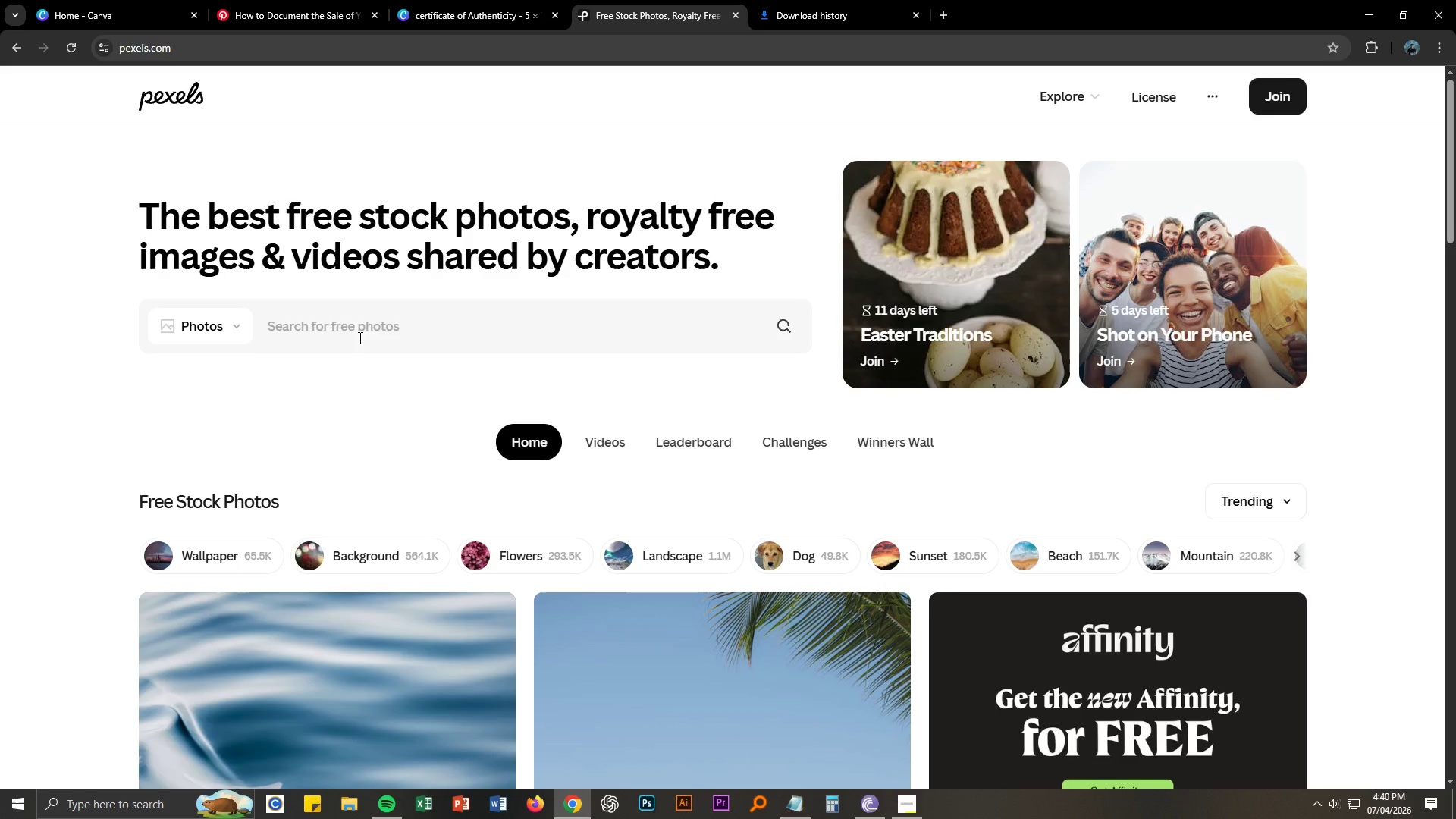 
type(desert)
 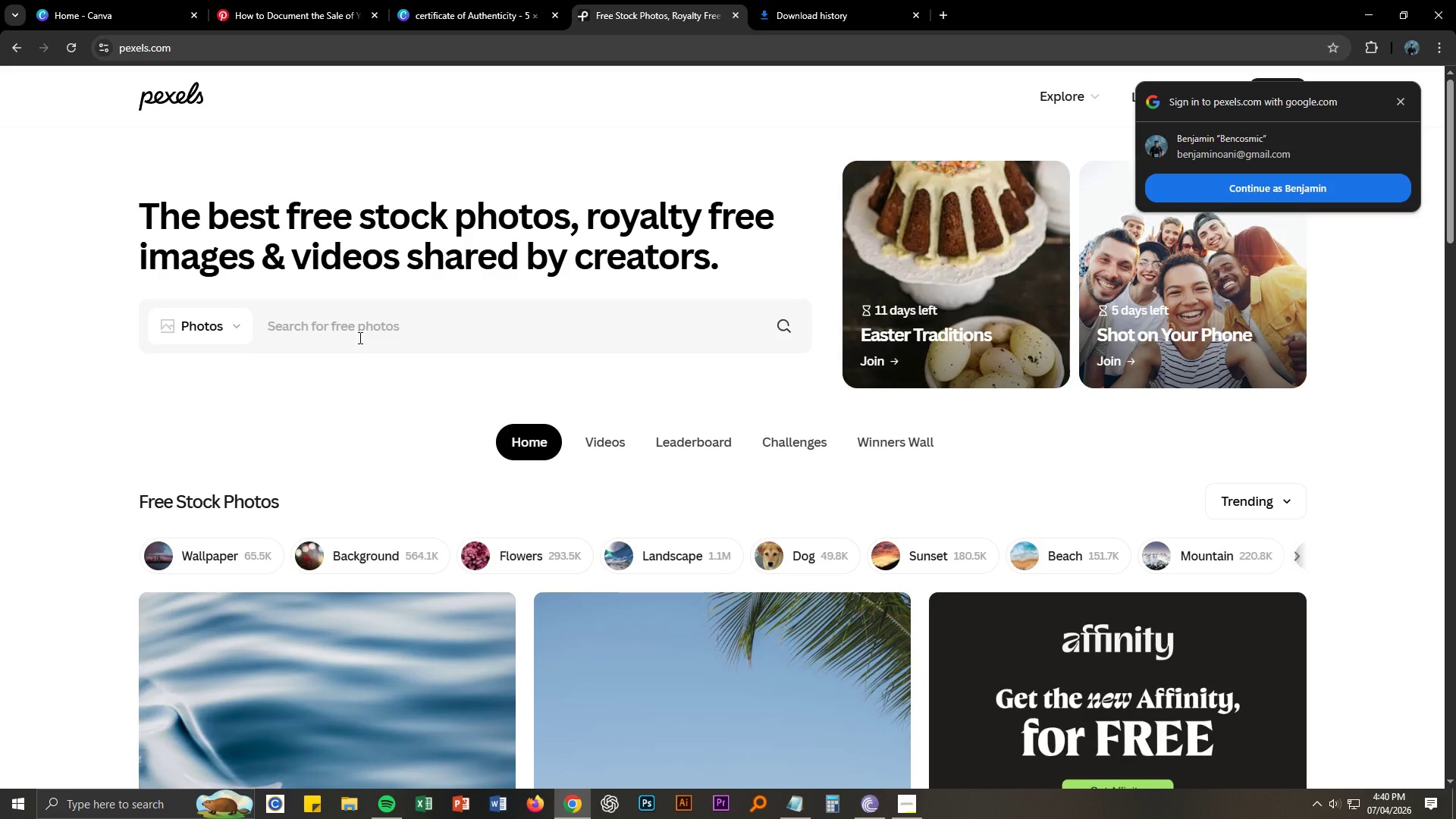 
key(Enter)
 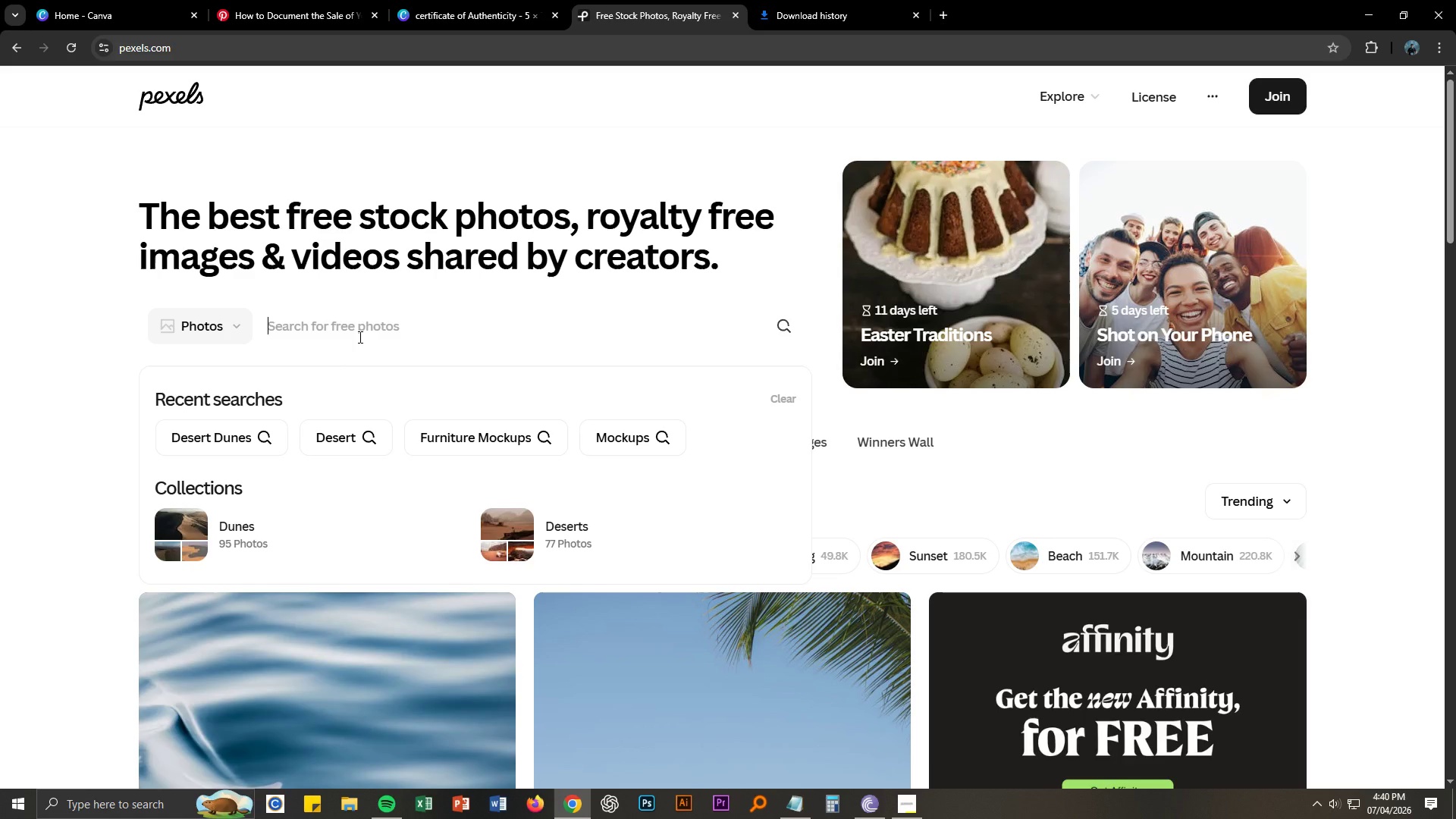 
type(desert)
 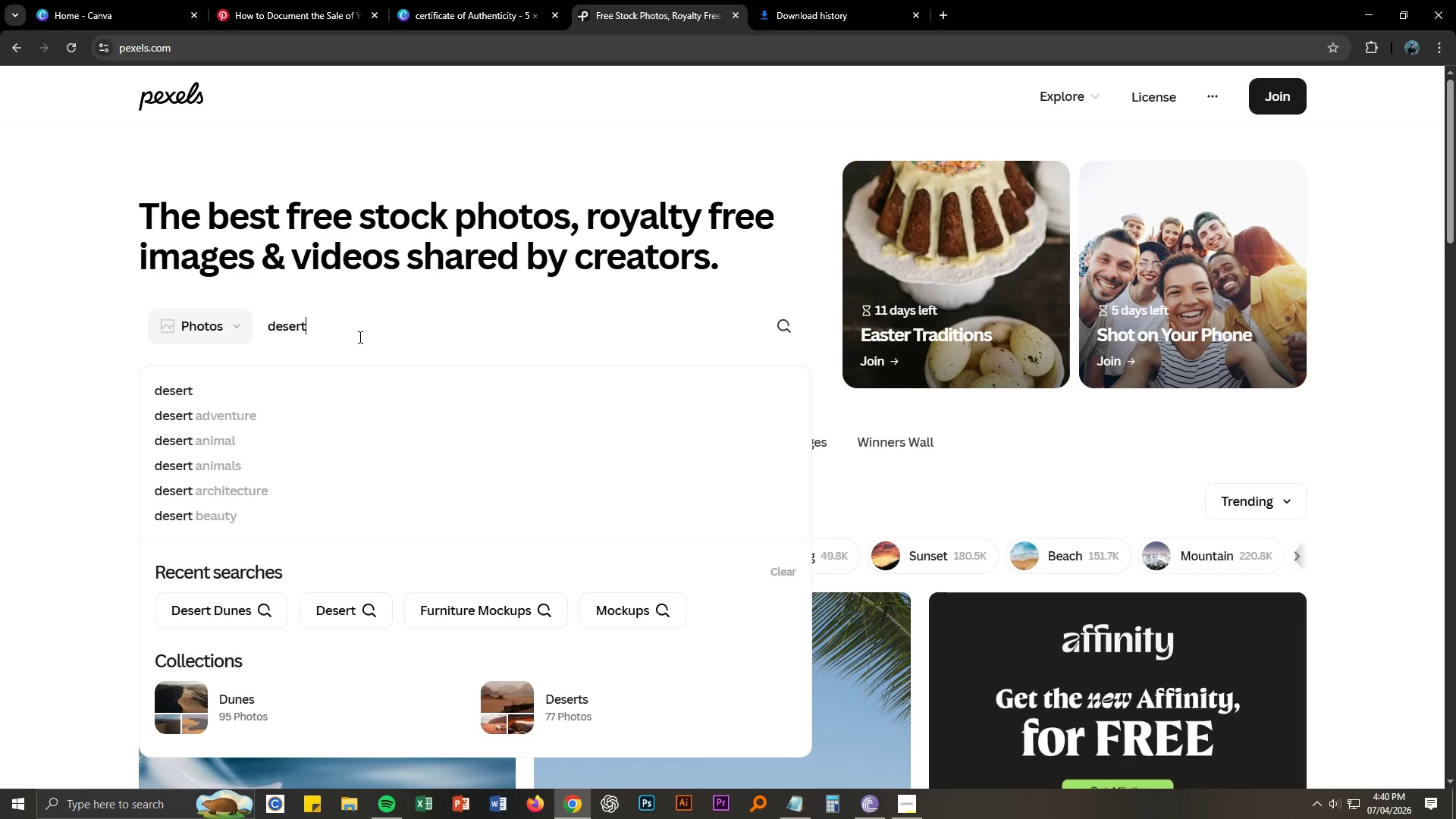 
key(Enter)
 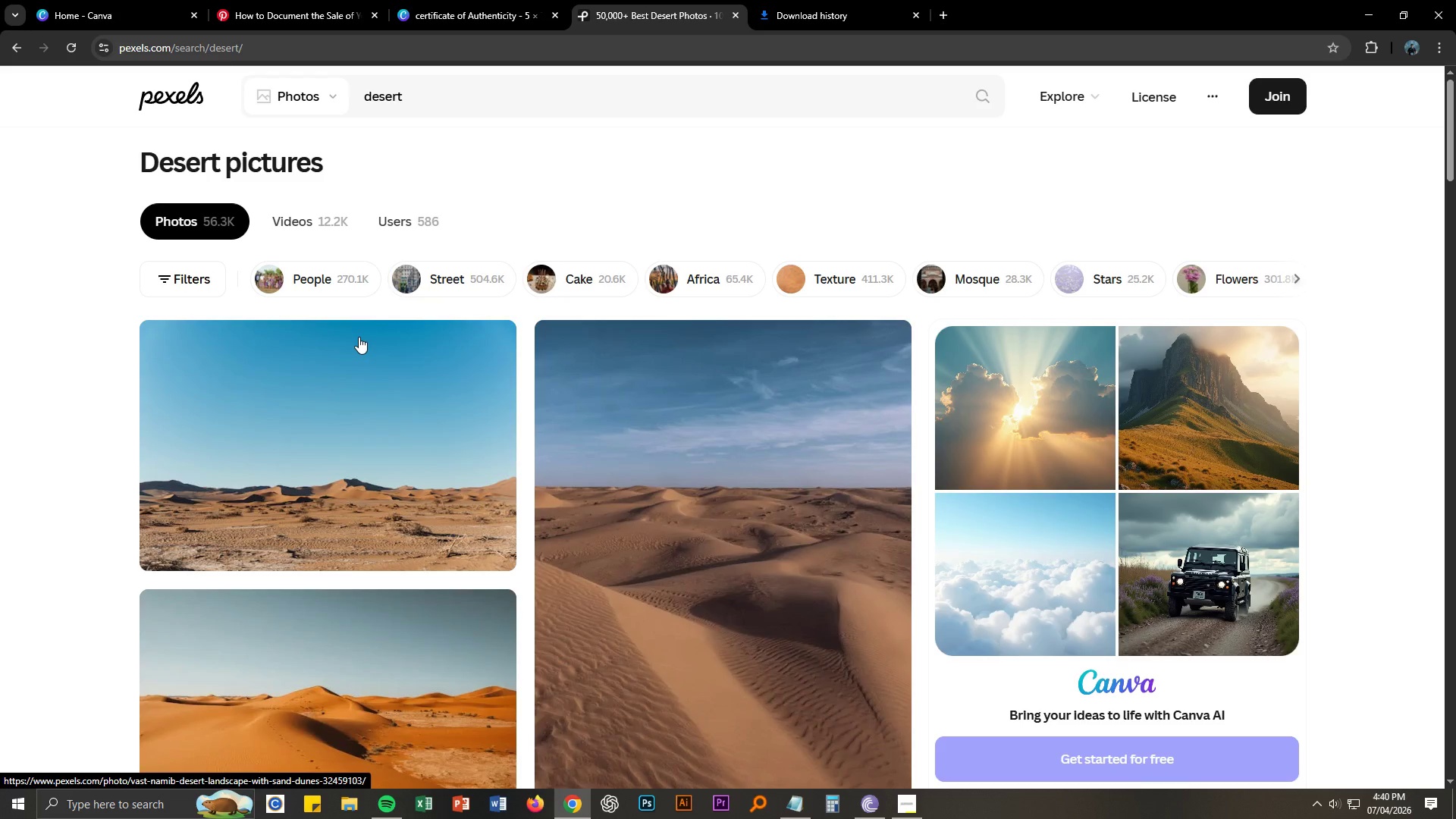 
scroll: coordinate [28, 317], scroll_direction: down, amount: 40.0
 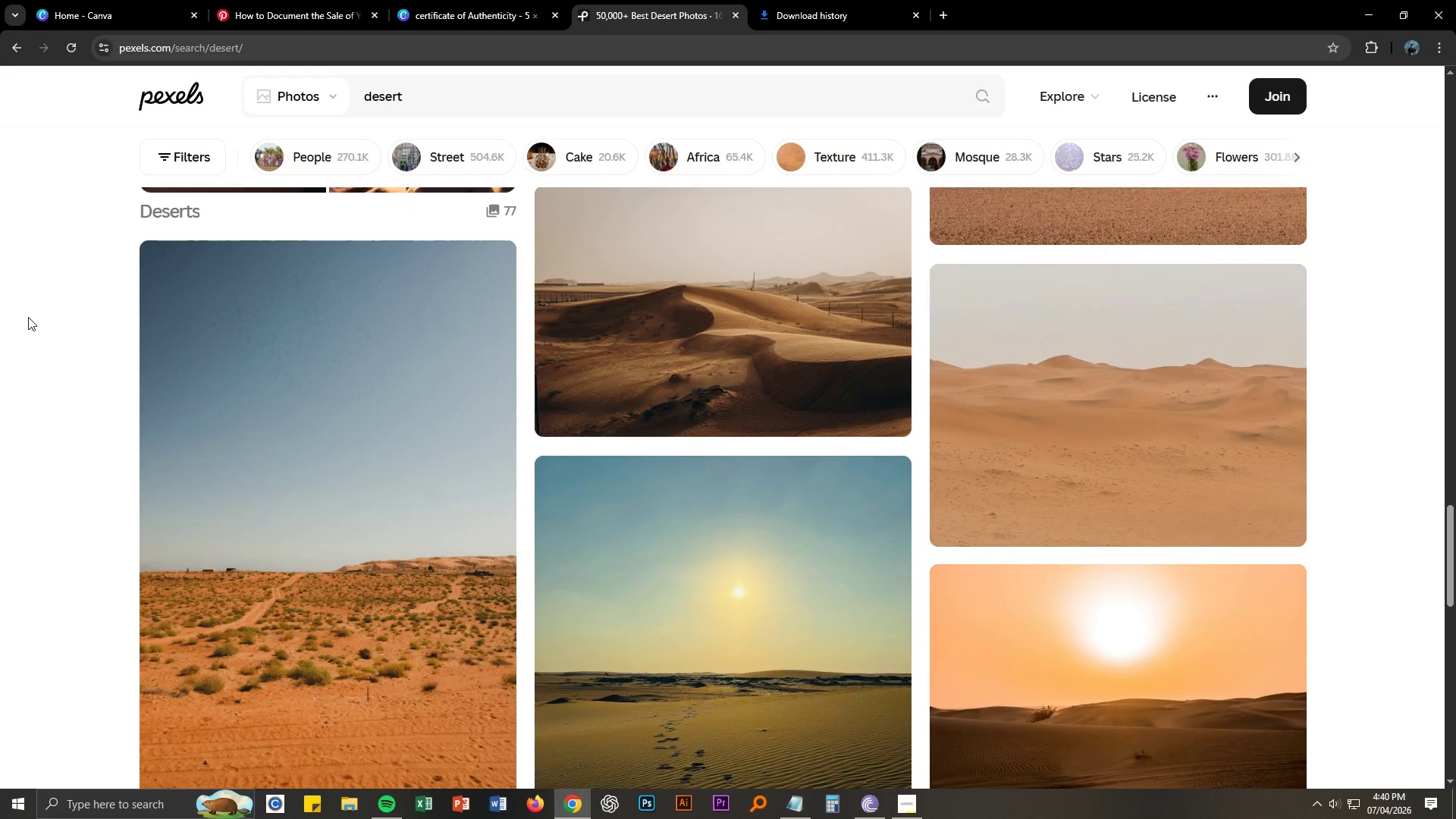 
scroll: coordinate [264, 253], scroll_direction: down, amount: 72.0
 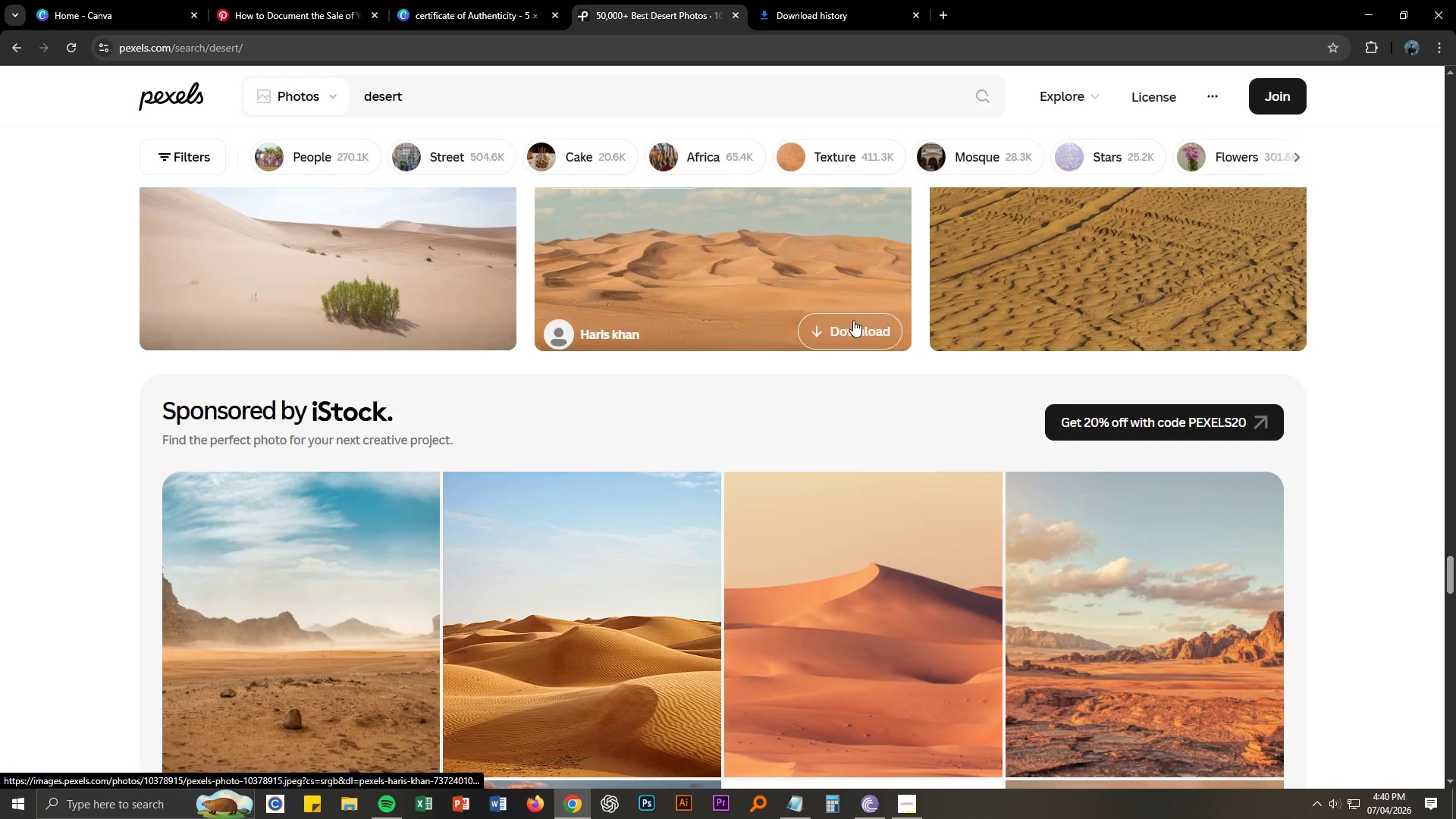 
scroll: coordinate [871, 463], scroll_direction: up, amount: 3.0
 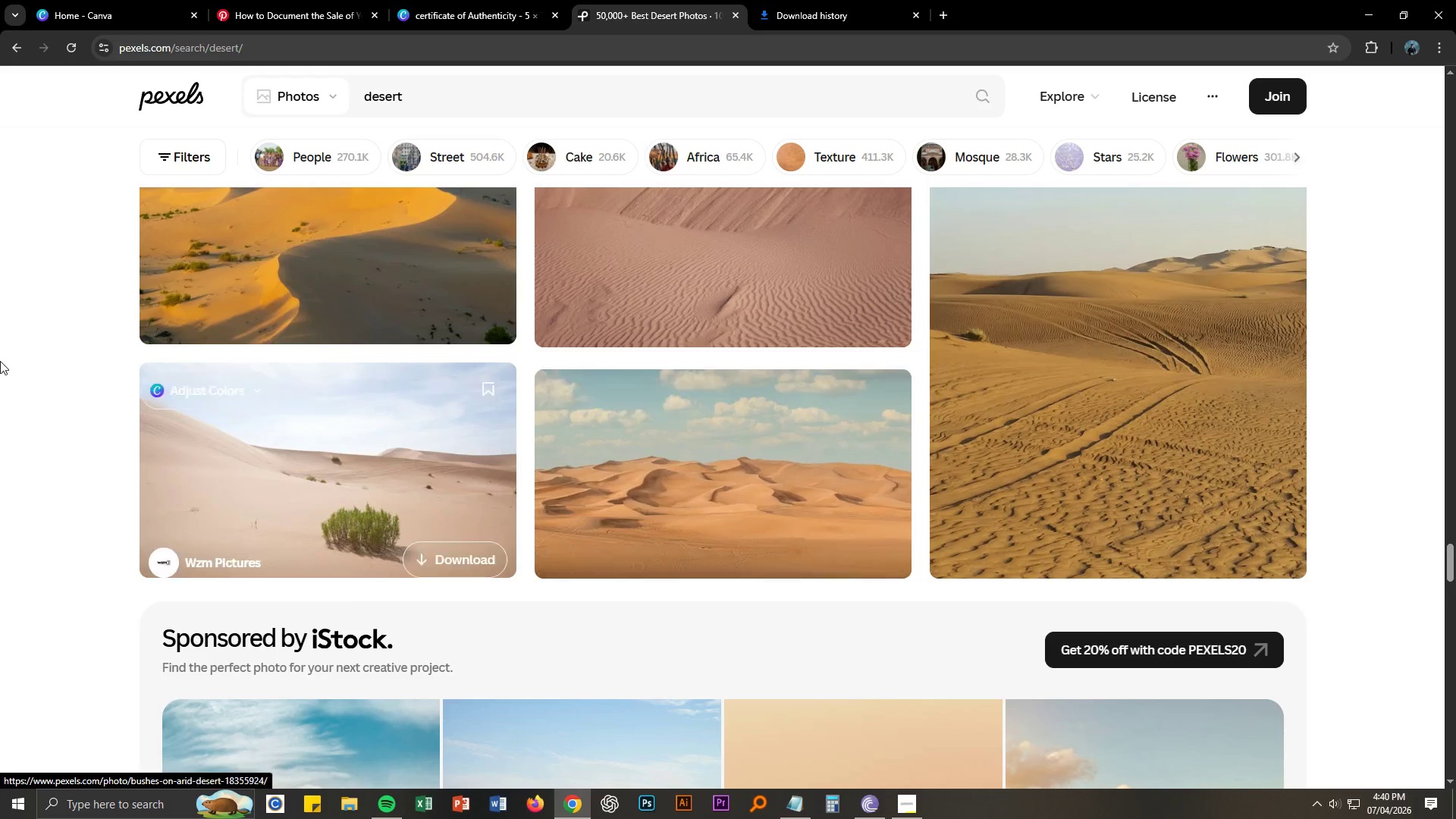 
scroll: coordinate [340, 337], scroll_direction: down, amount: 17.0
 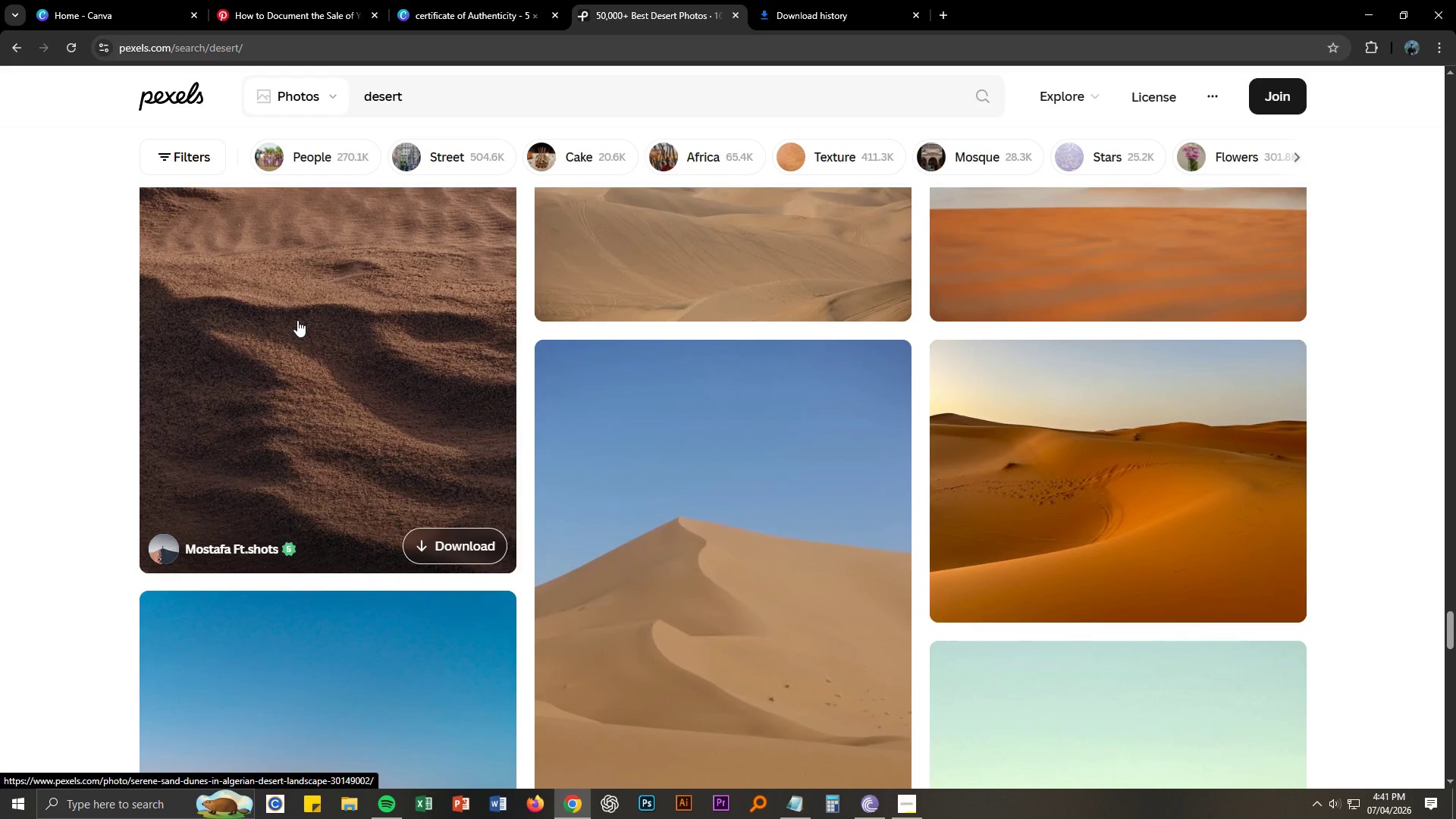 
scroll: coordinate [297, 319], scroll_direction: up, amount: 3.0
 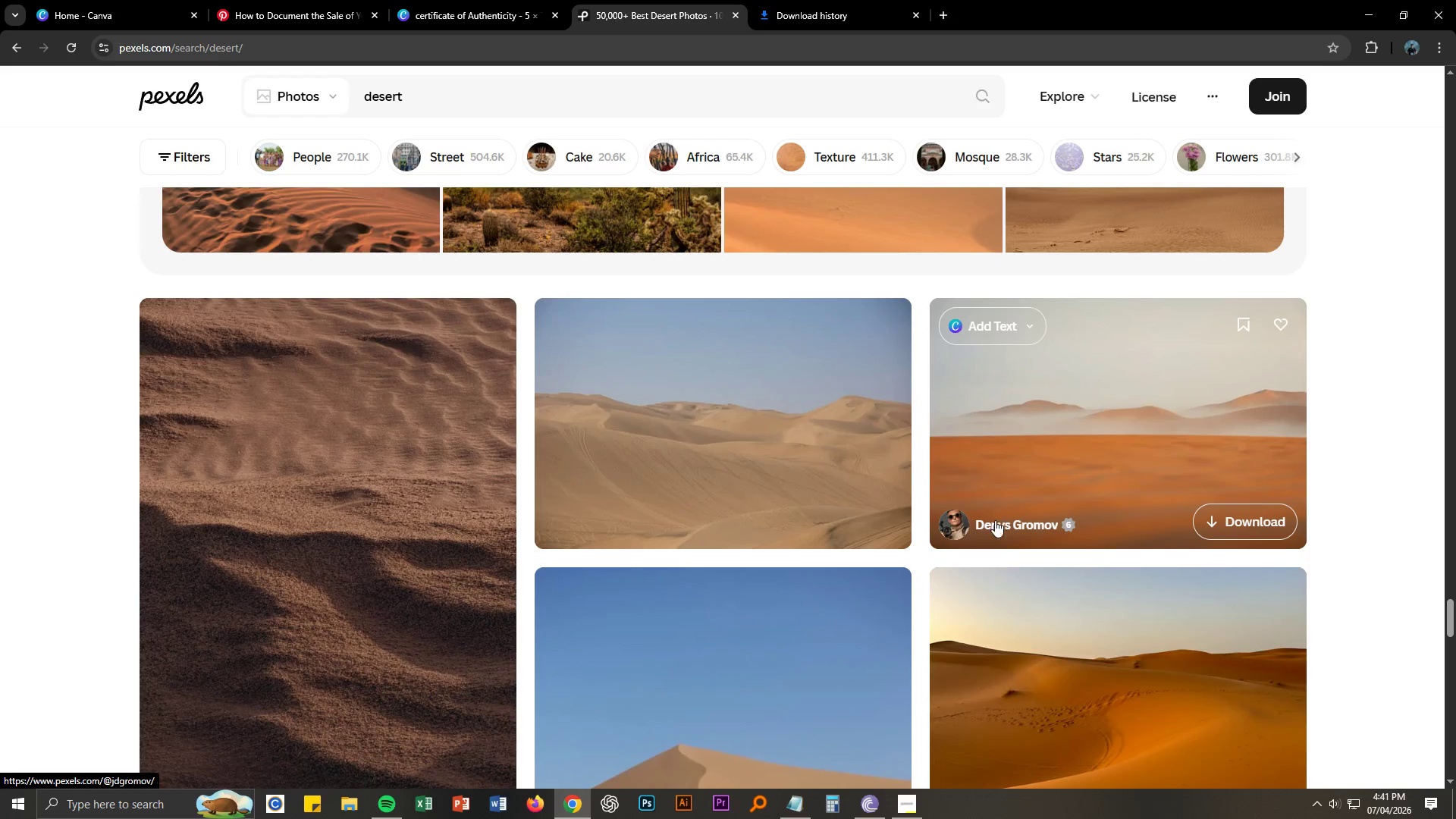 
left_click([1009, 525])
 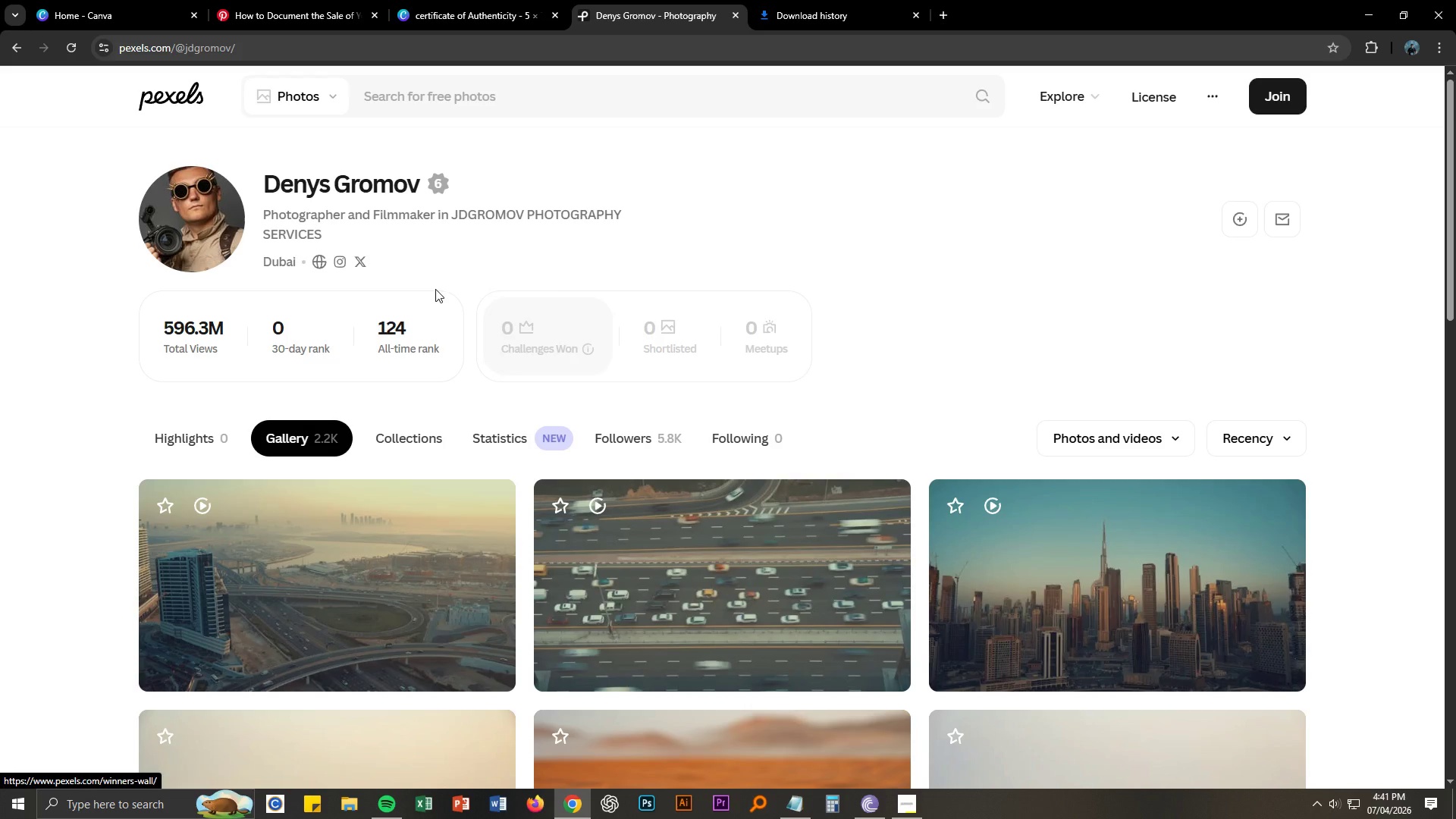 
left_click_drag(start_coordinate=[269, 183], to_coordinate=[428, 187])
 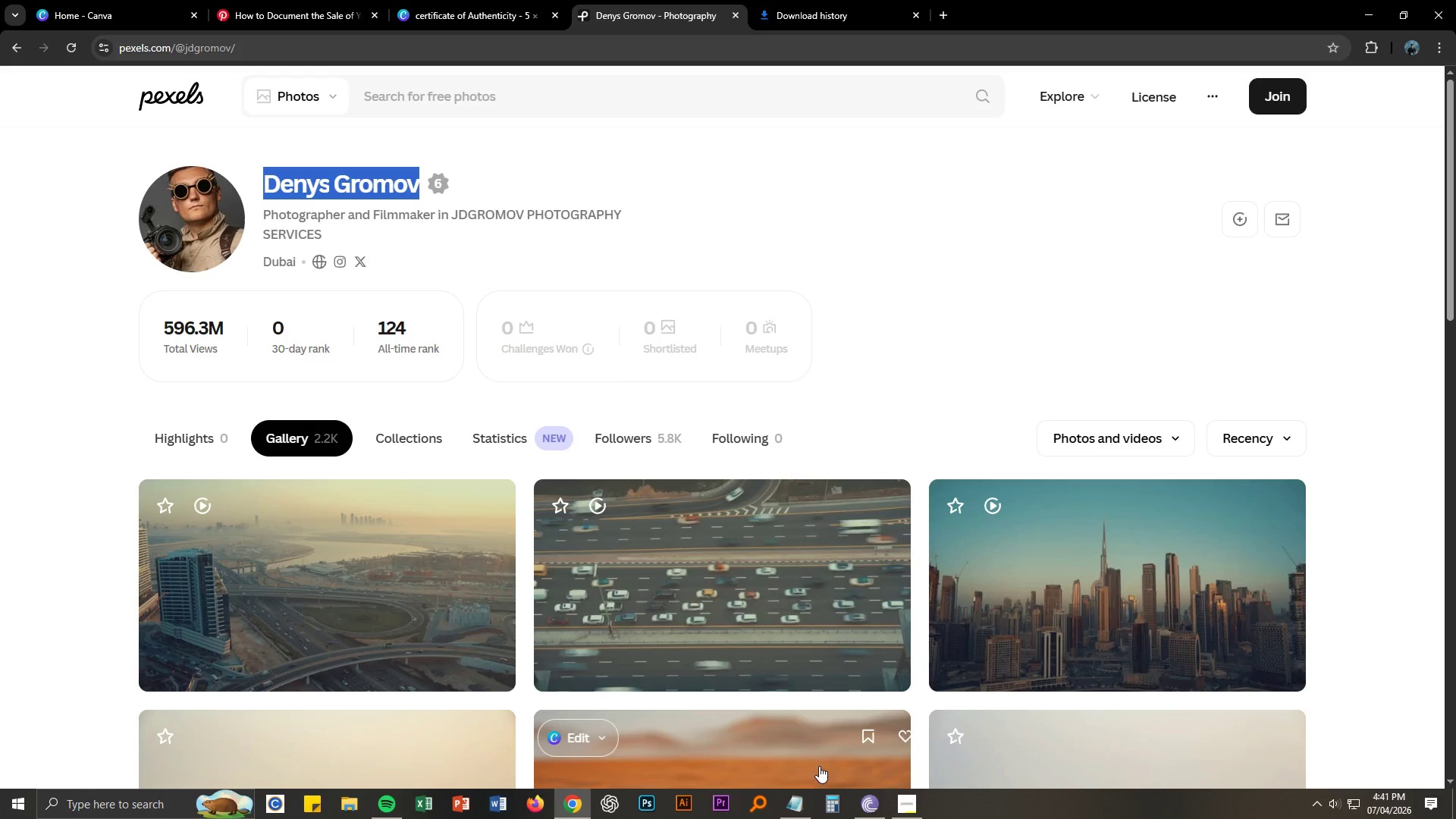 
key(Control+ControlLeft)
 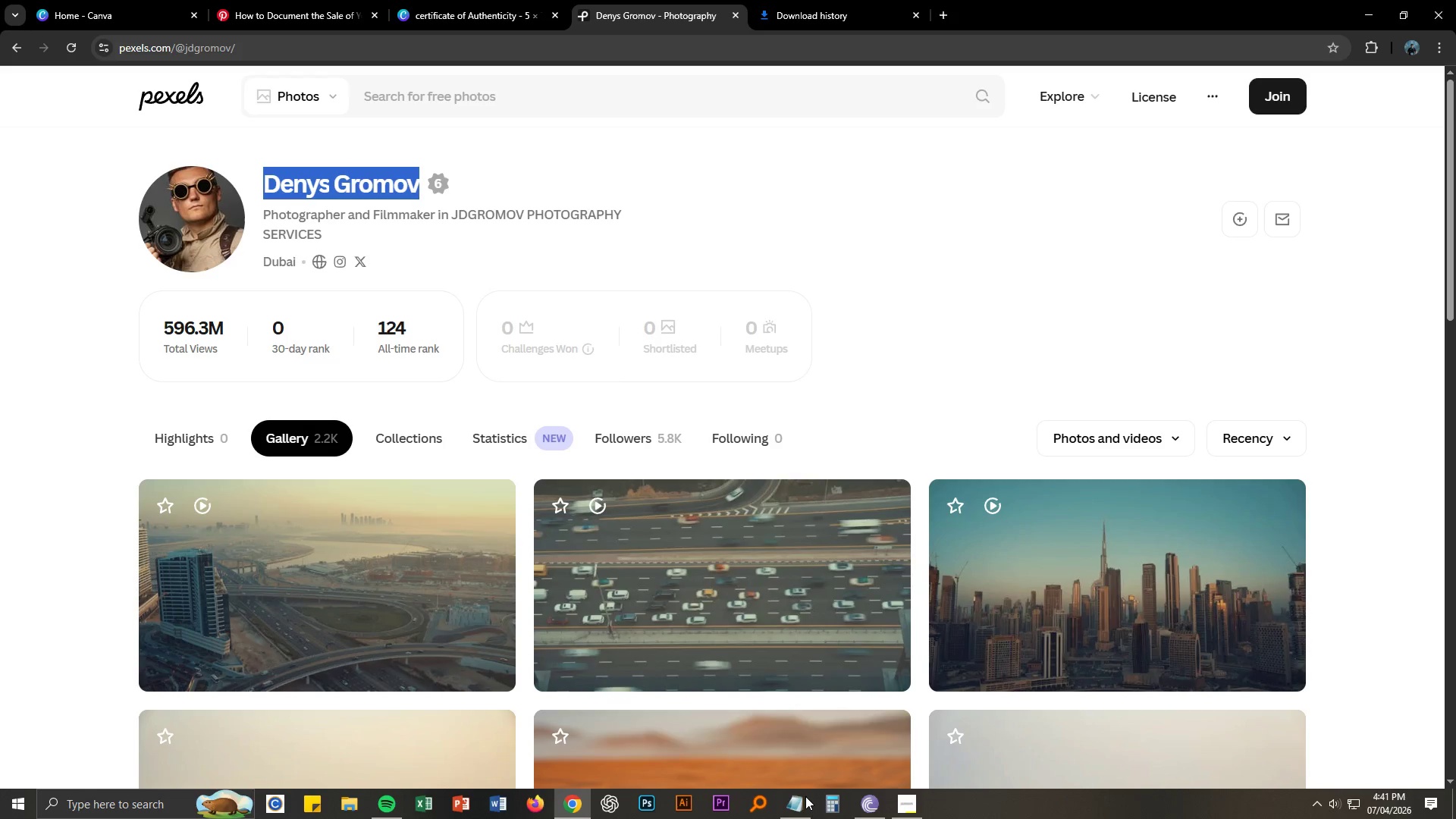 
key(Control+C)
 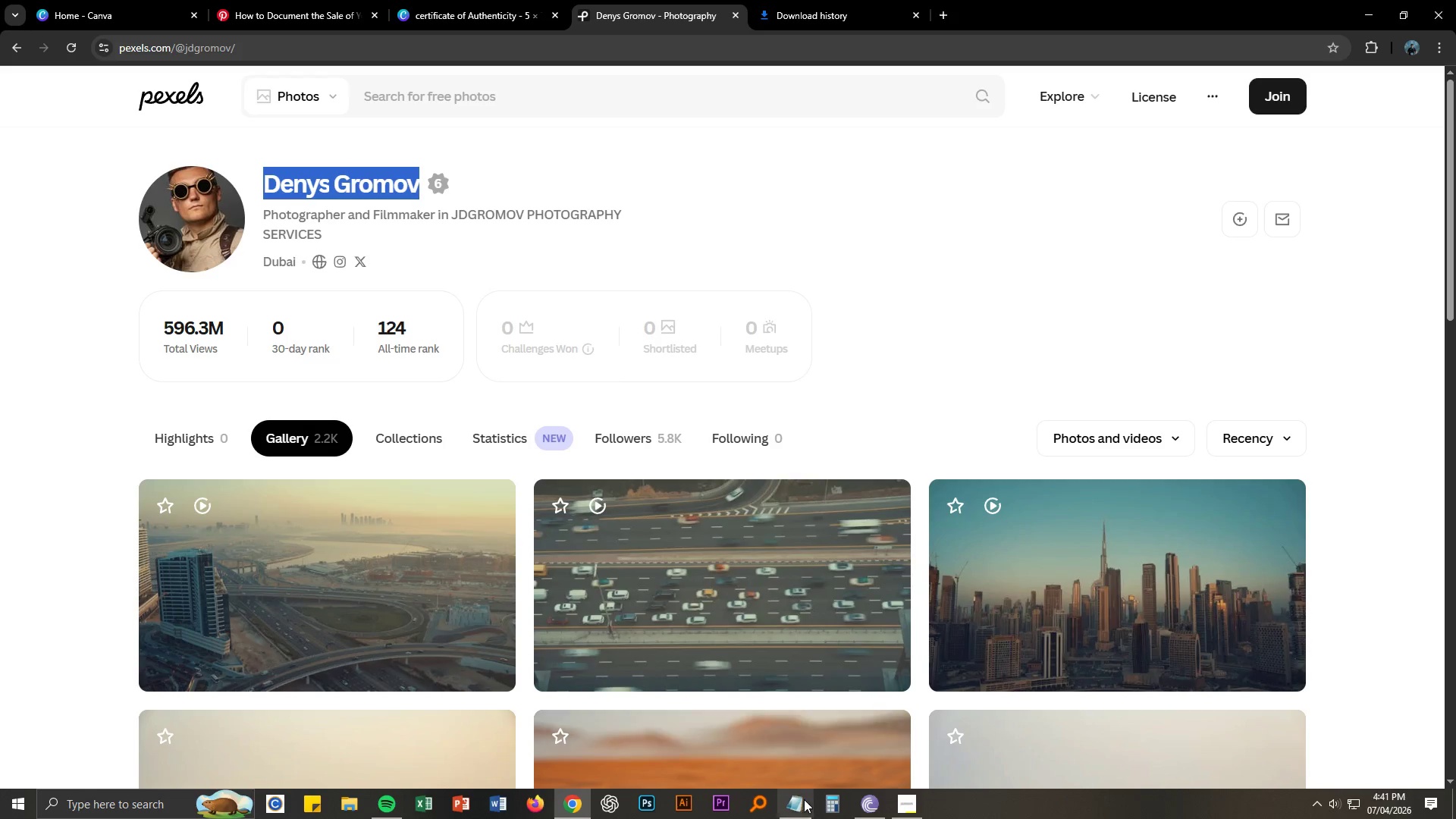 
left_click([802, 800])
 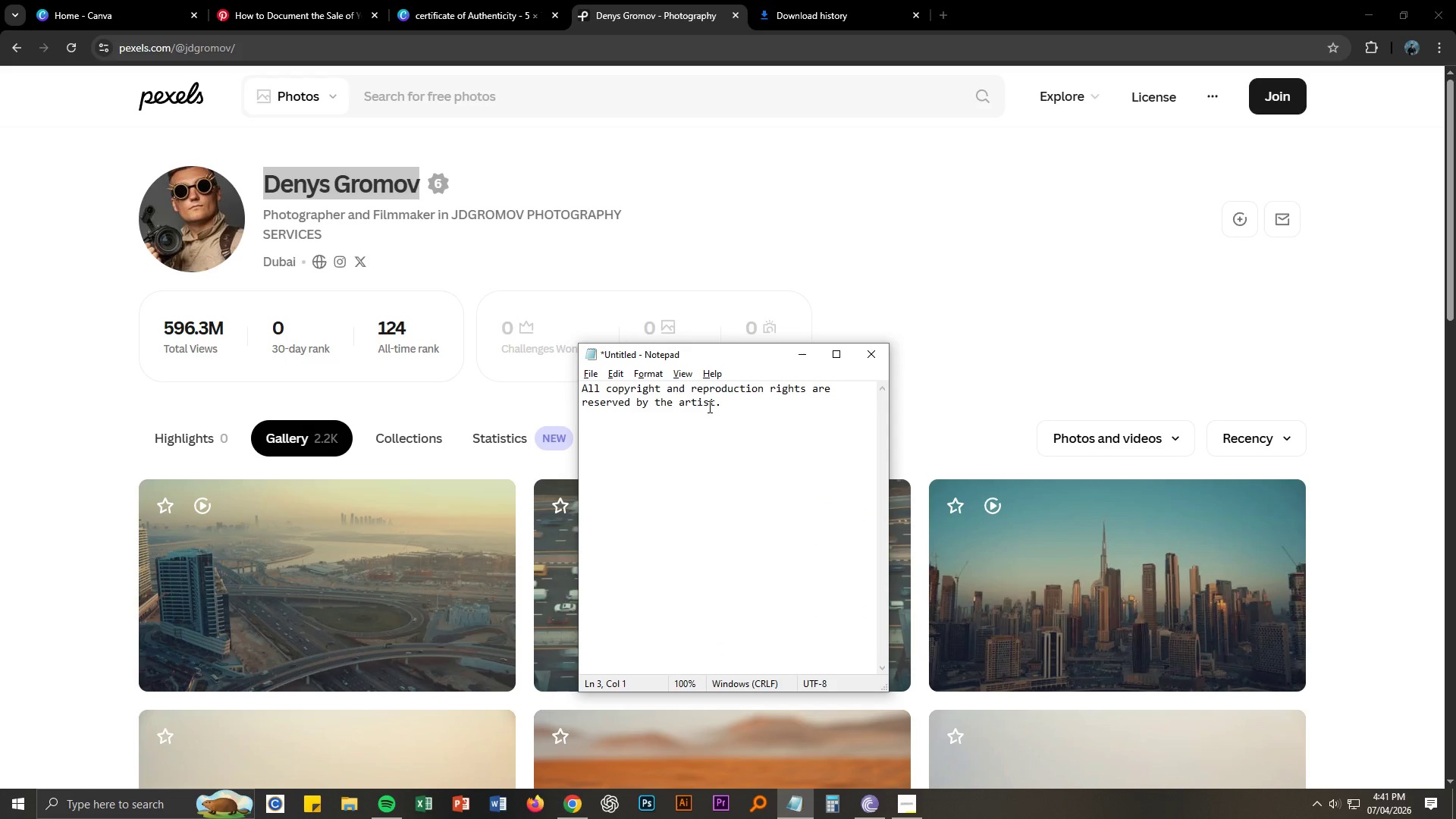 
key(Control+ControlLeft)
 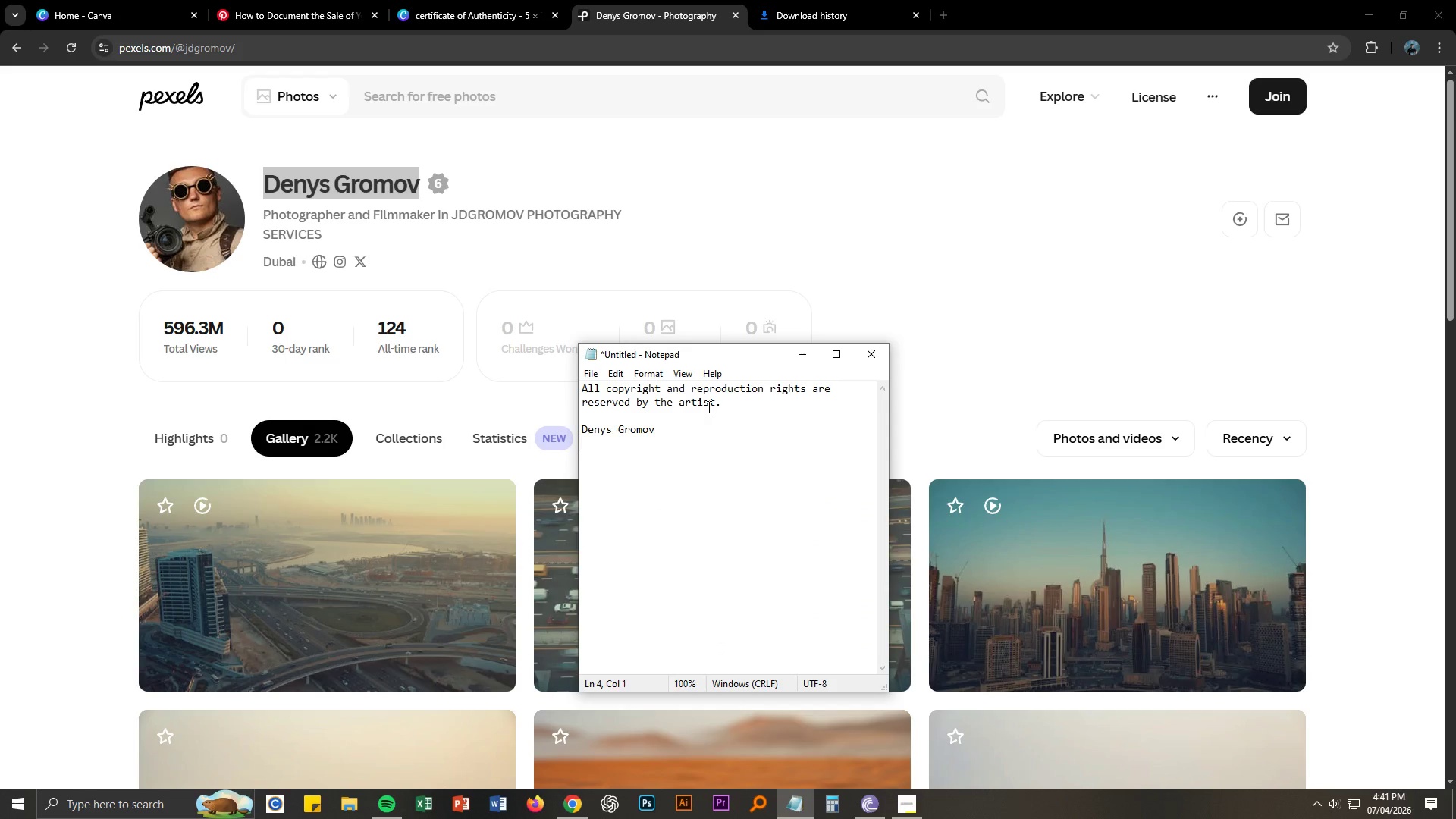 
key(Control+V)
 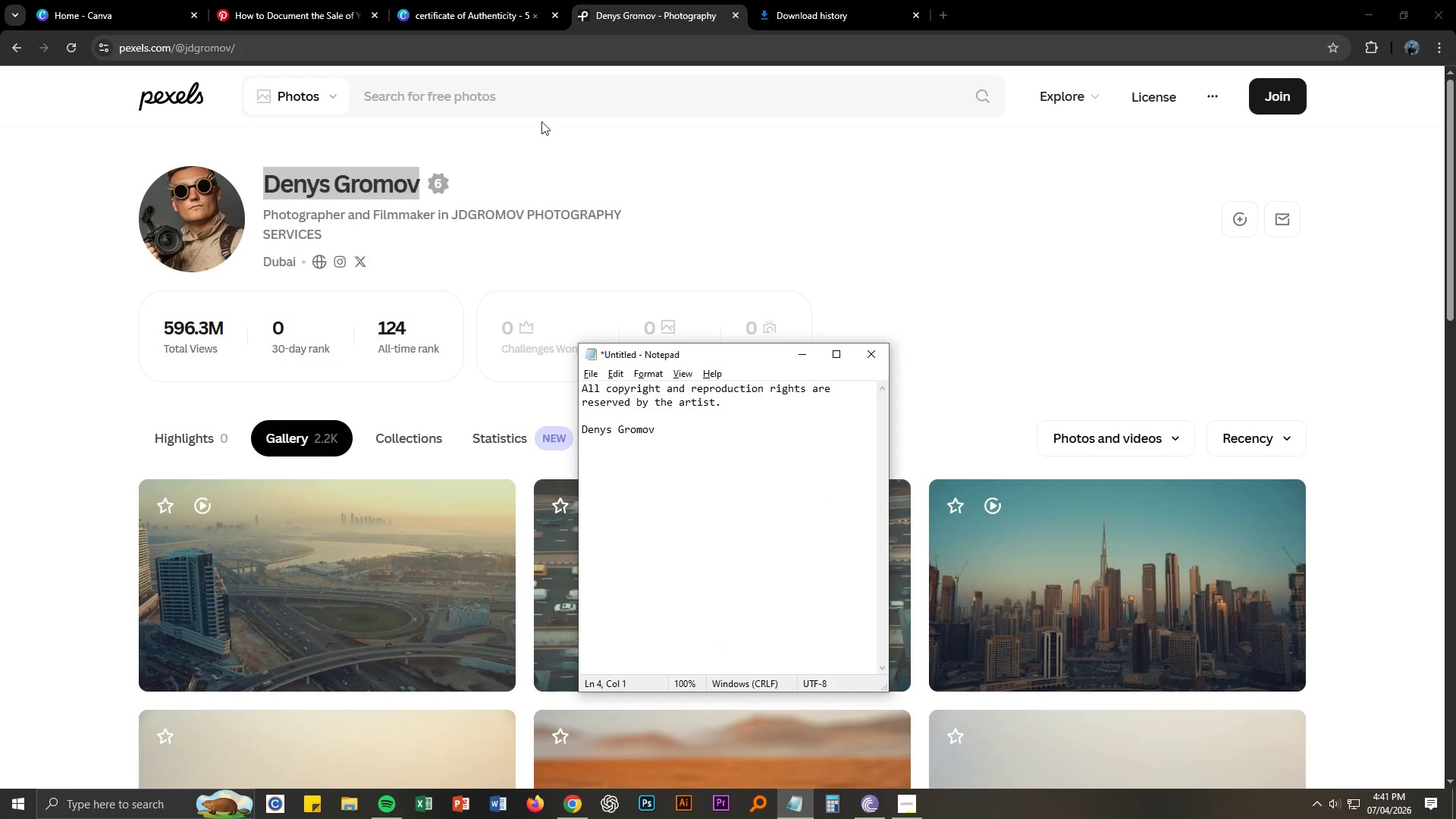 
left_click([475, 0])
 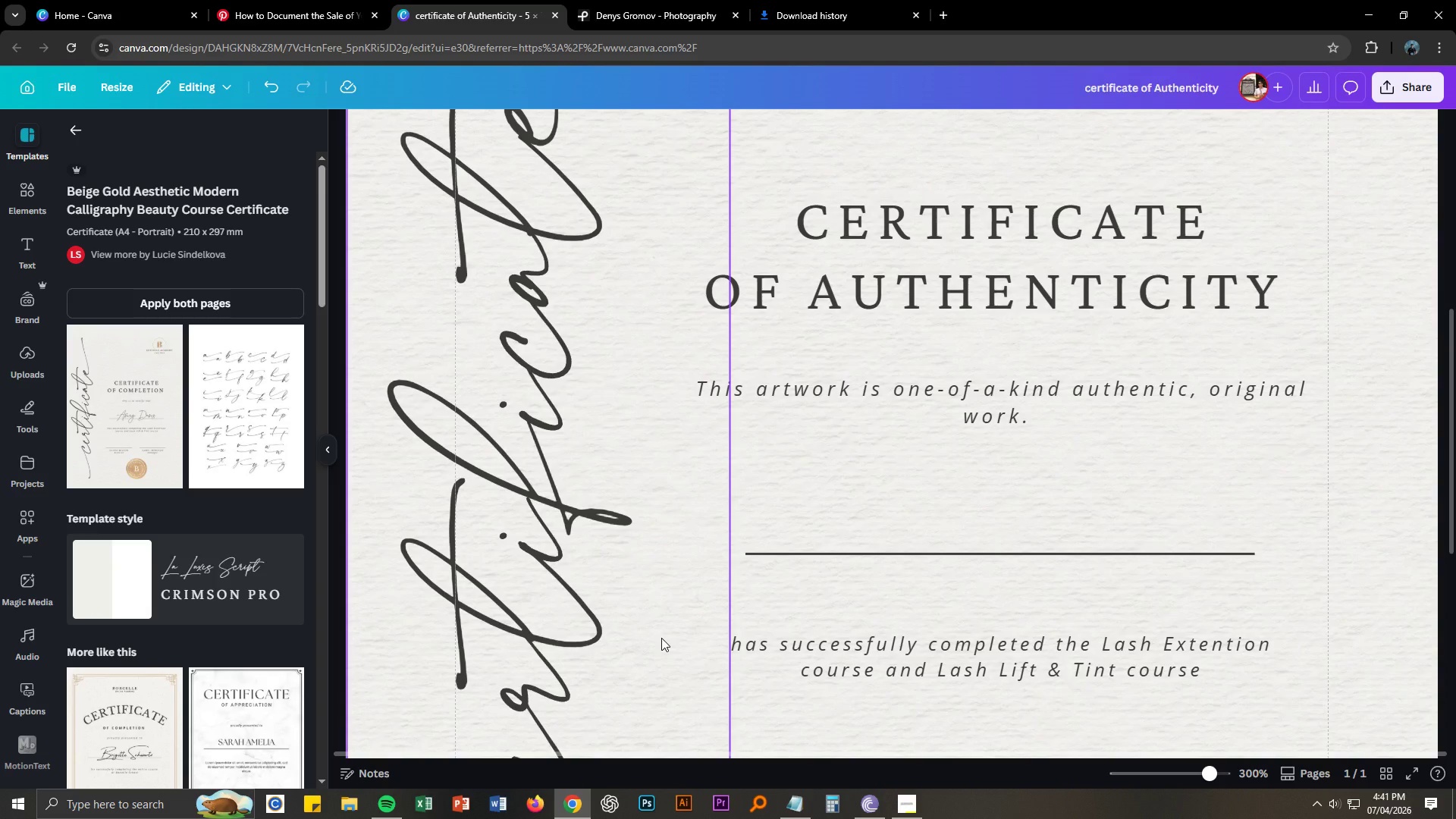 
scroll: coordinate [660, 637], scroll_direction: down, amount: 2.0
 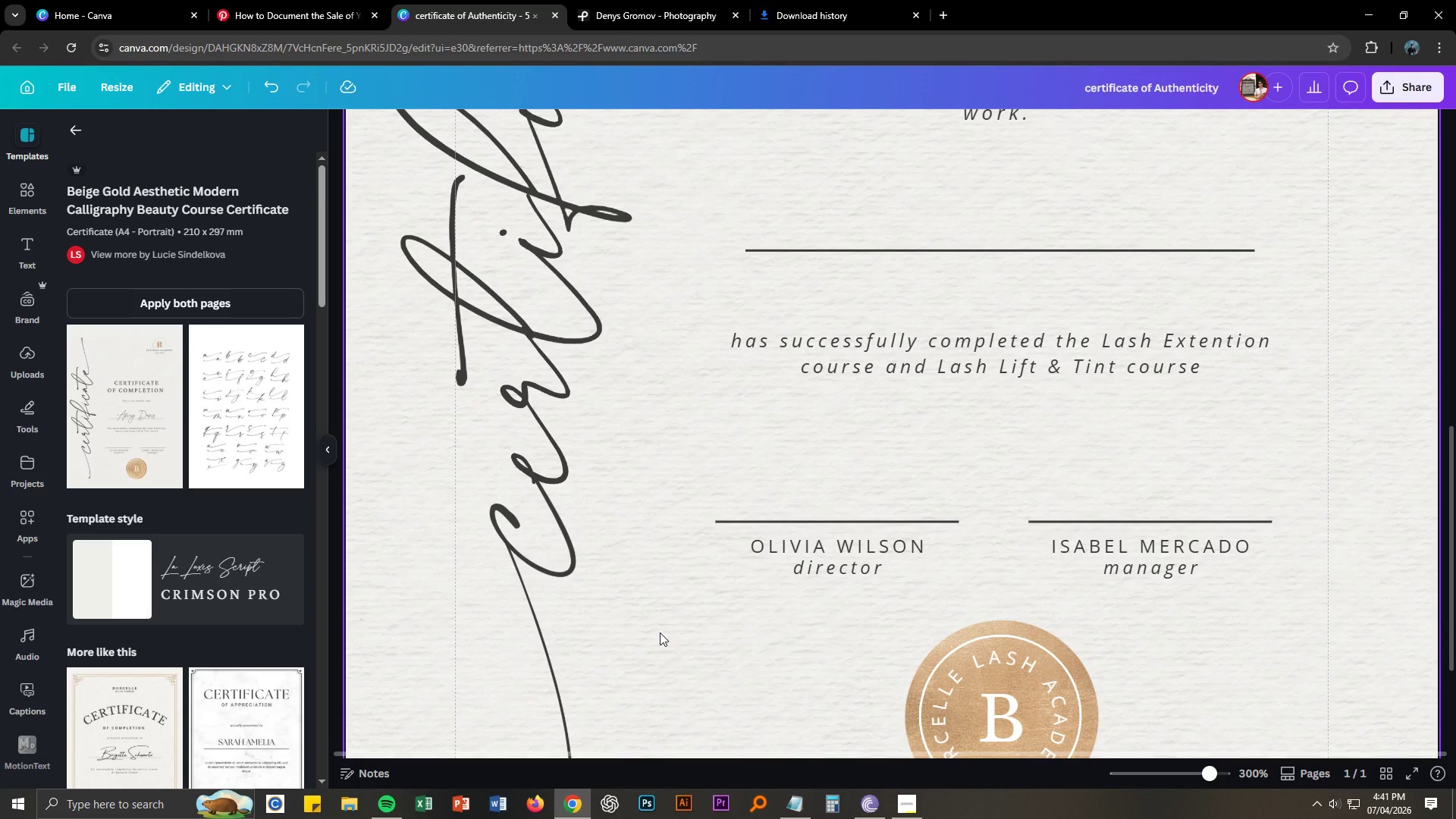 
key(Control+NumpadSubtract)
 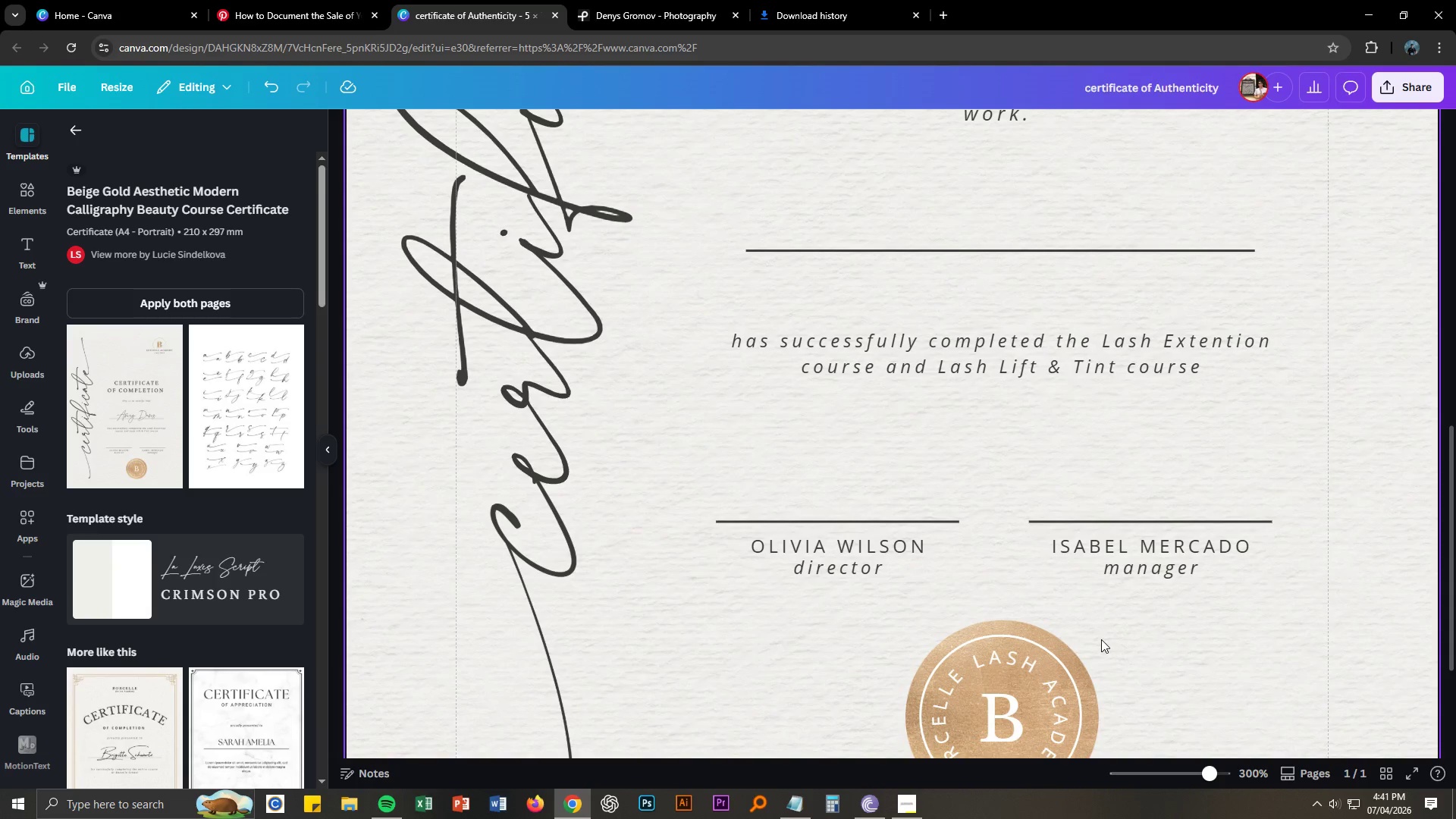 
scroll: coordinate [1100, 639], scroll_direction: down, amount: 3.0
 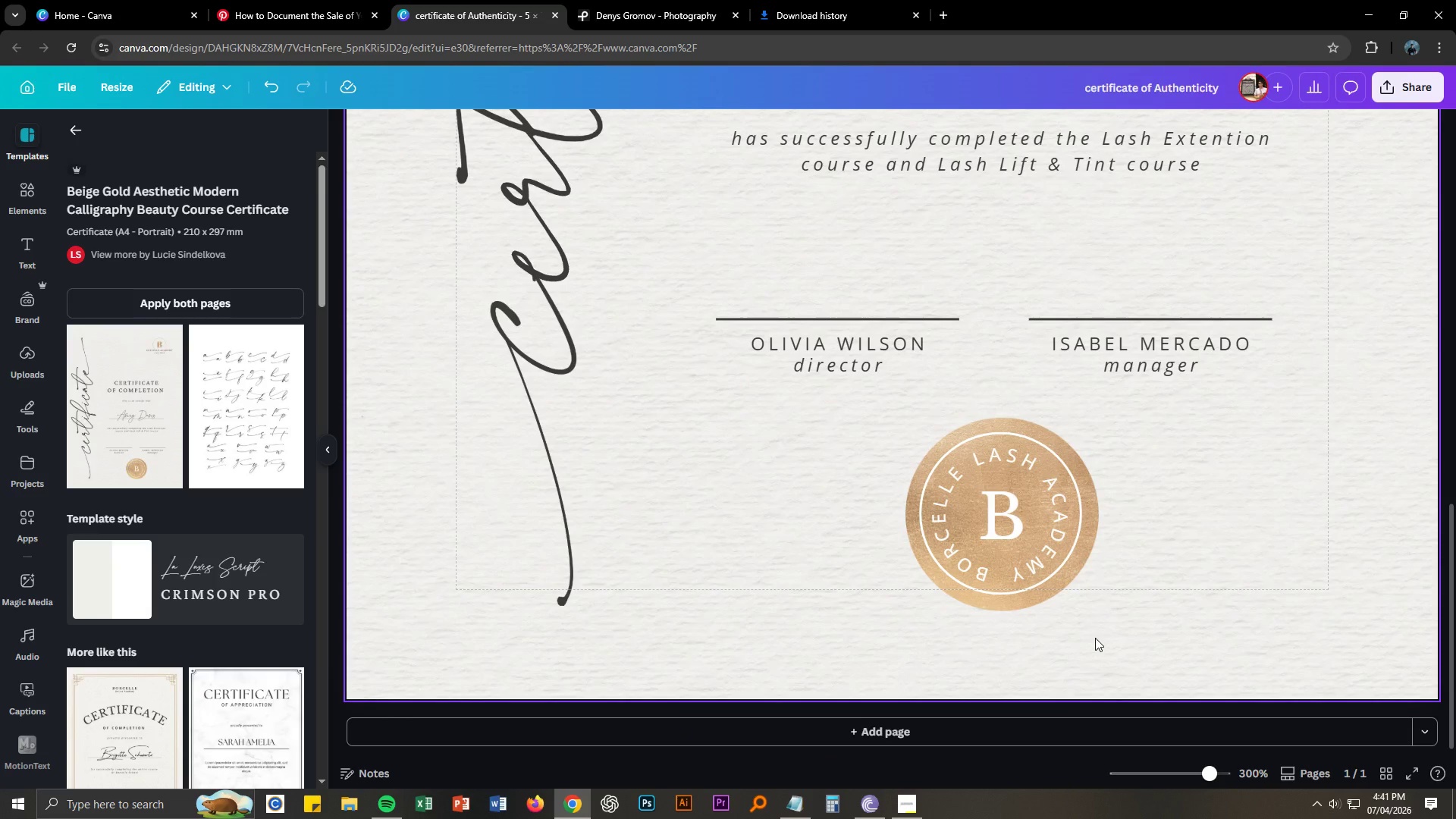 
key(Control+NumpadSubtract)
 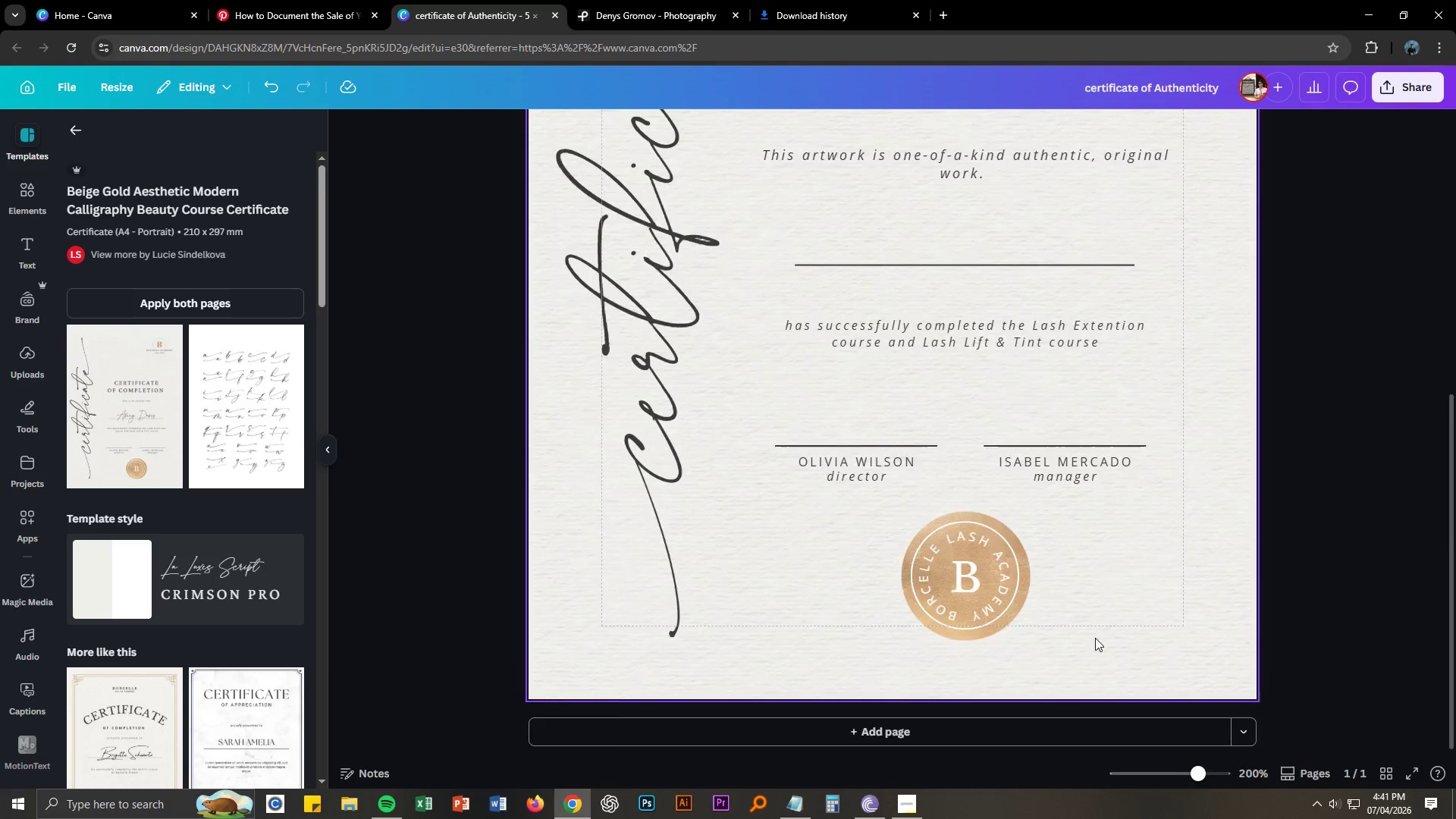 
key(Control+NumpadSubtract)
 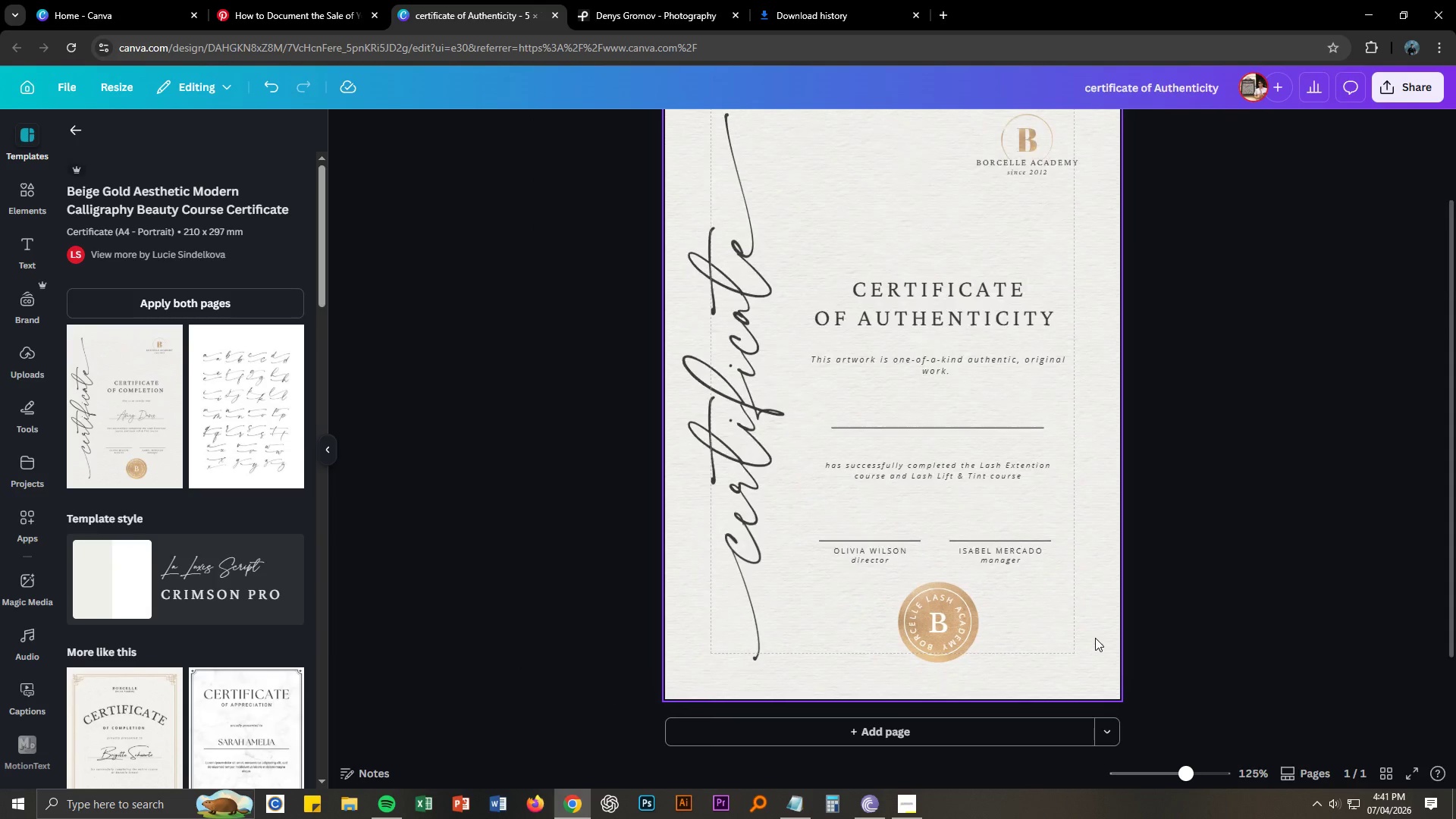 
key(Control+NumpadSubtract)
 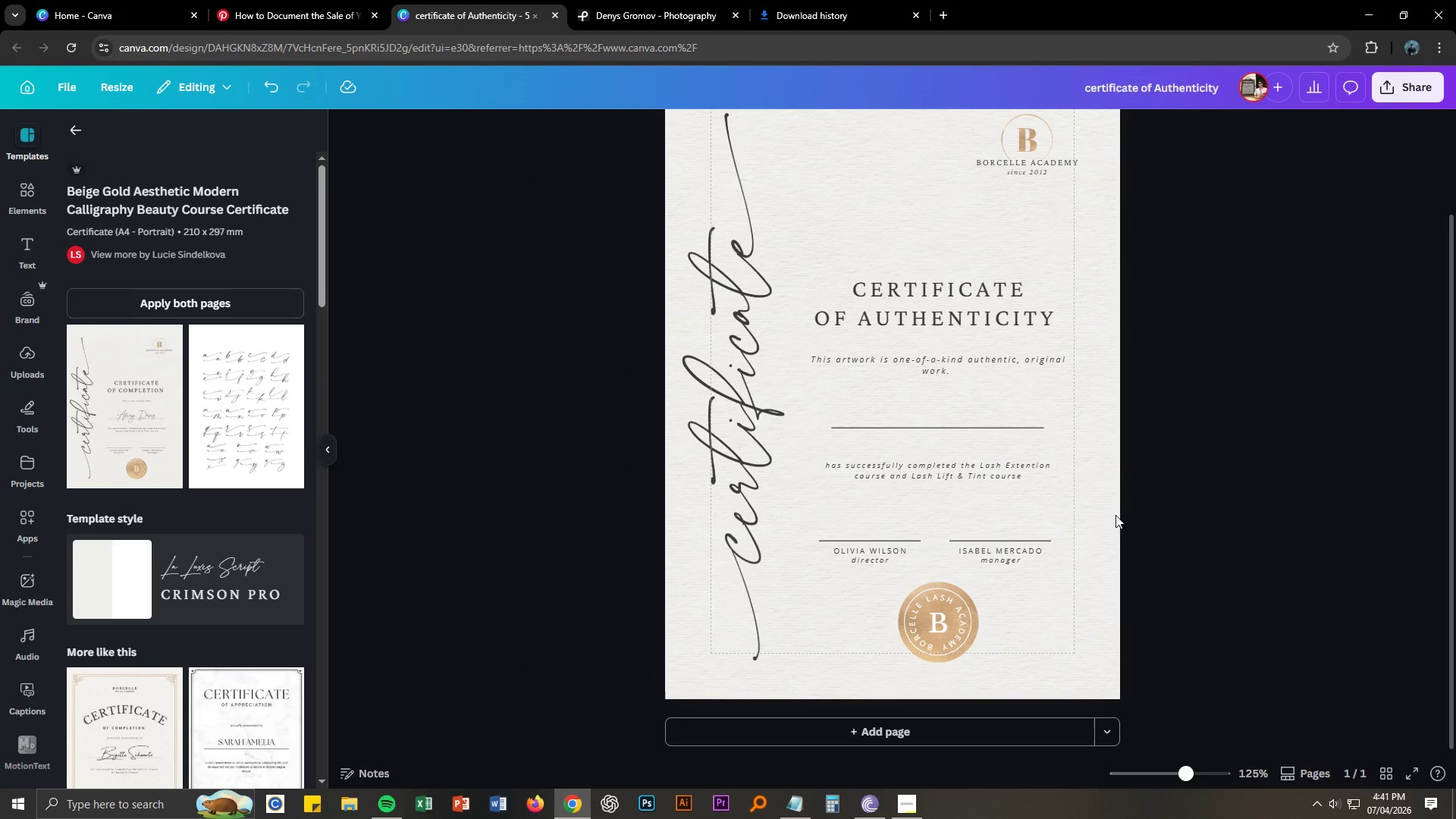 
left_click([943, 629])
 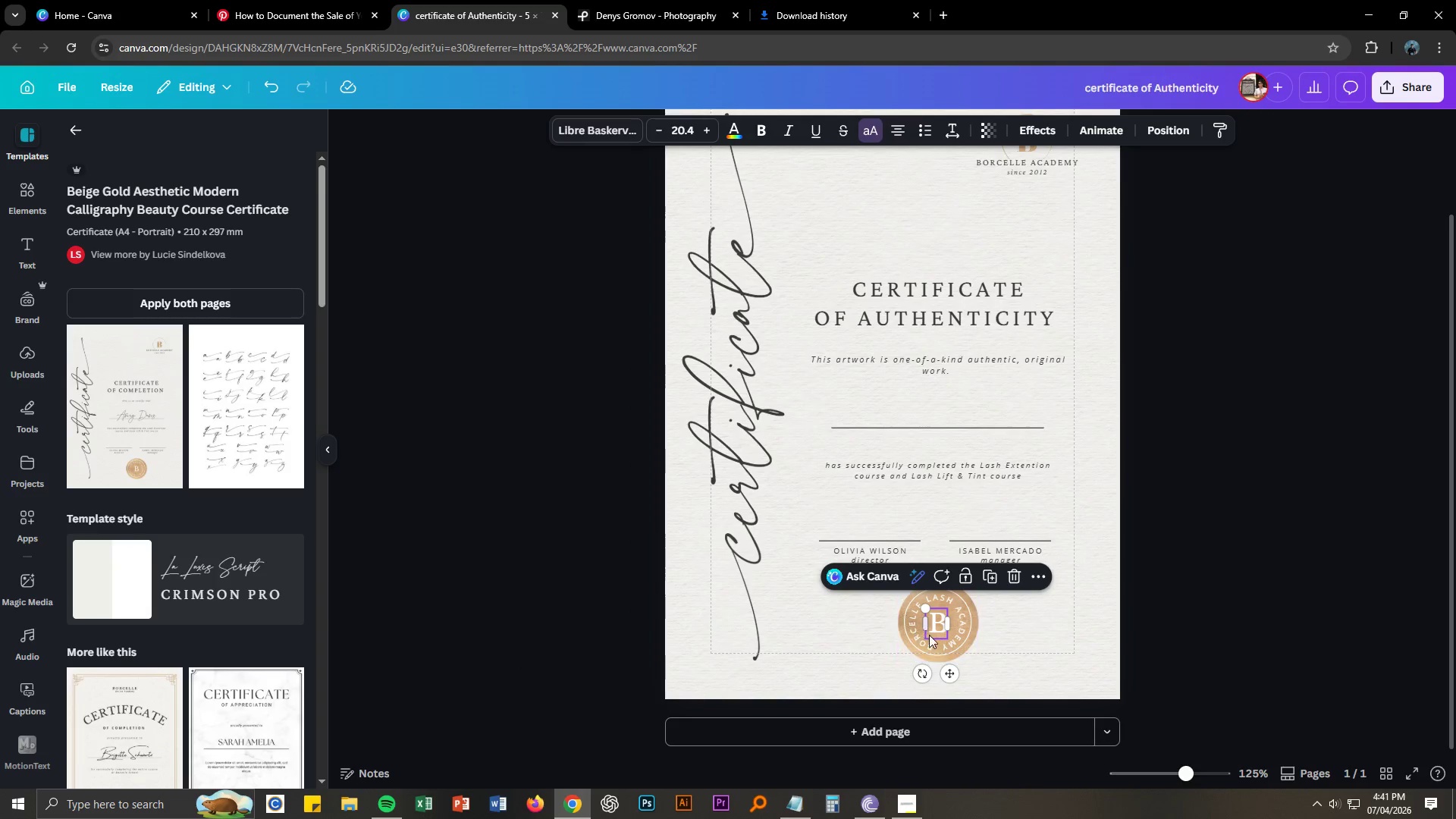 
key(Delete)
 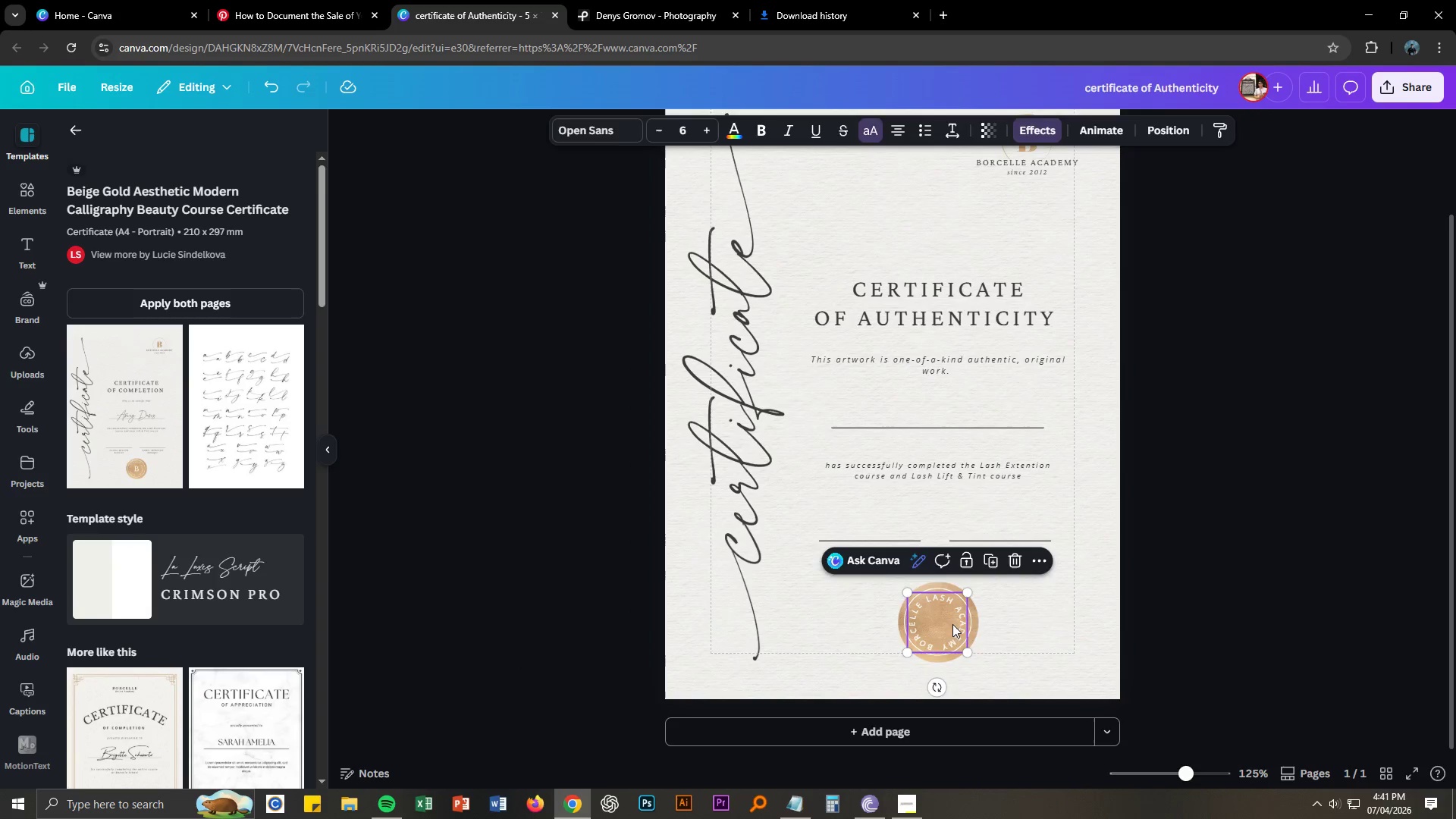 
key(Delete)
 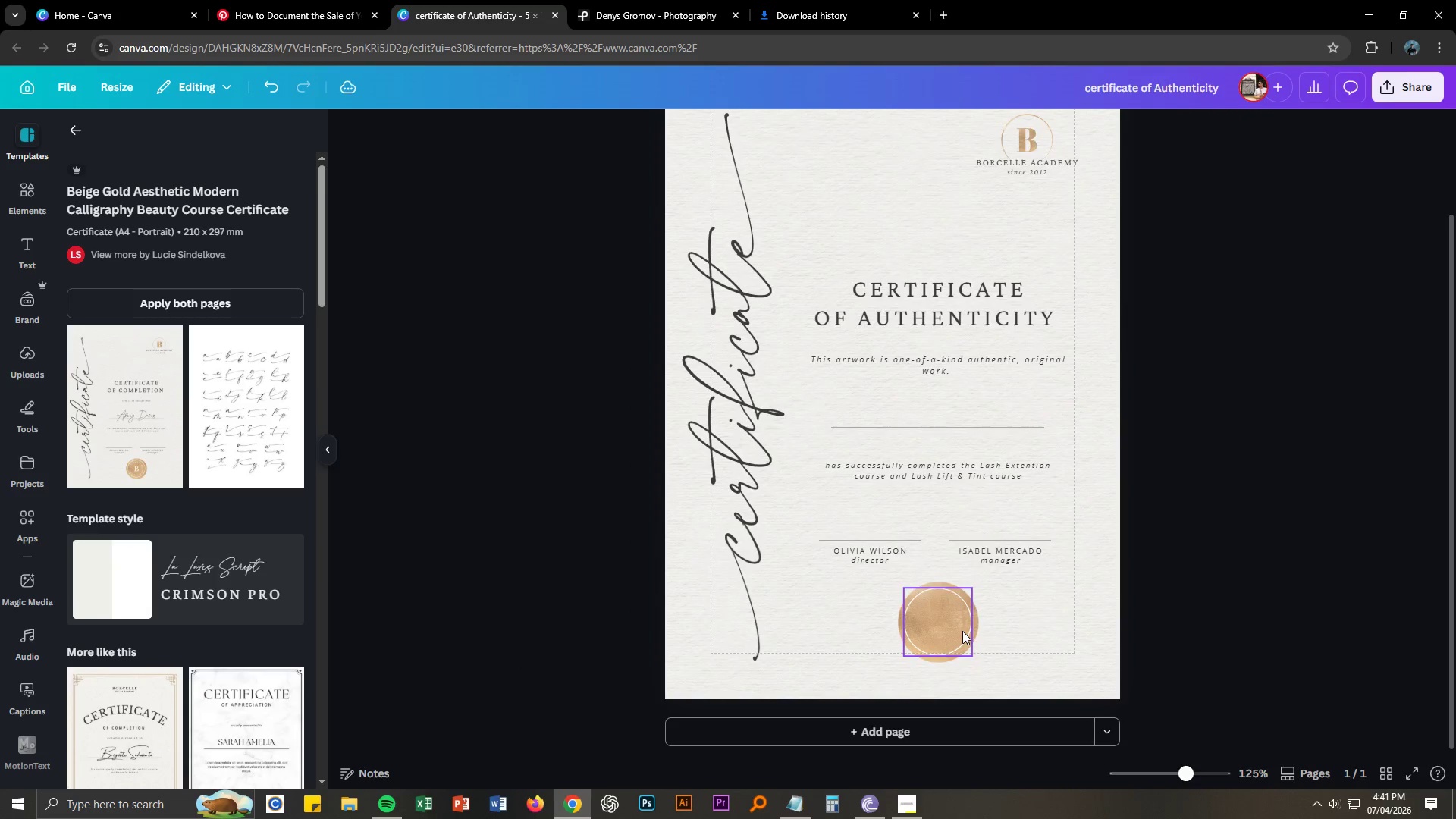 
left_click([962, 631])
 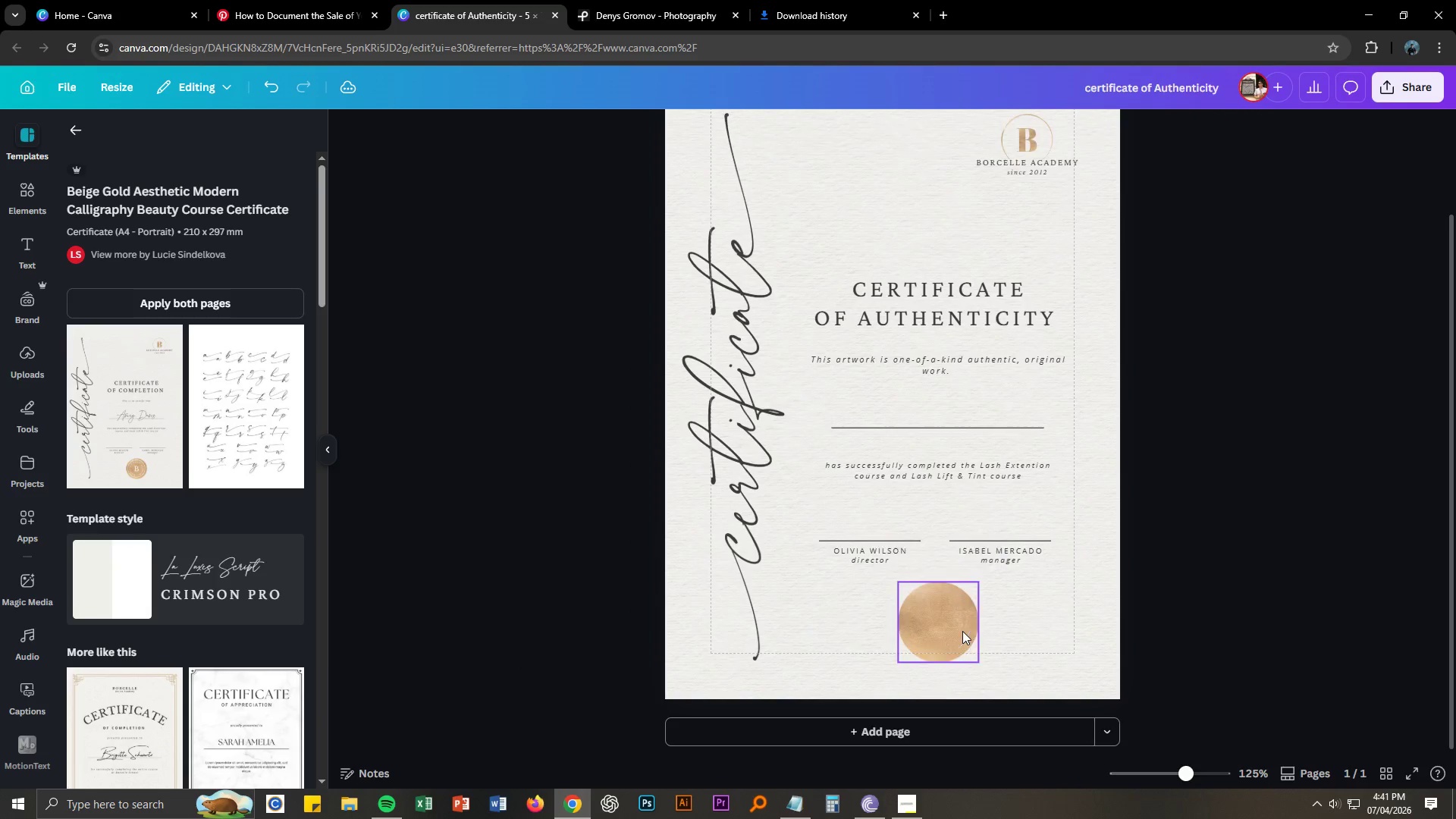 
key(Delete)
 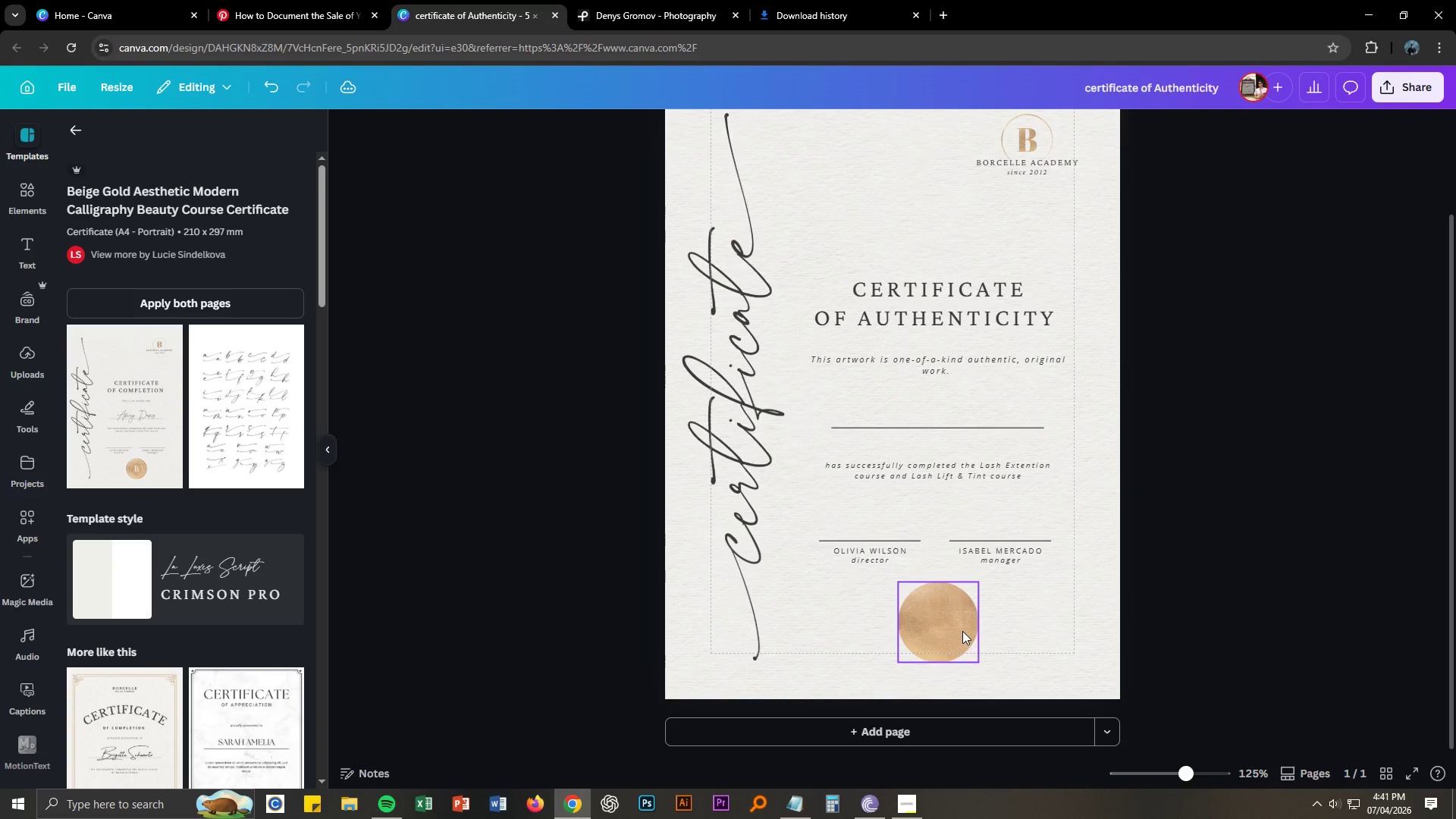 
left_click([962, 631])
 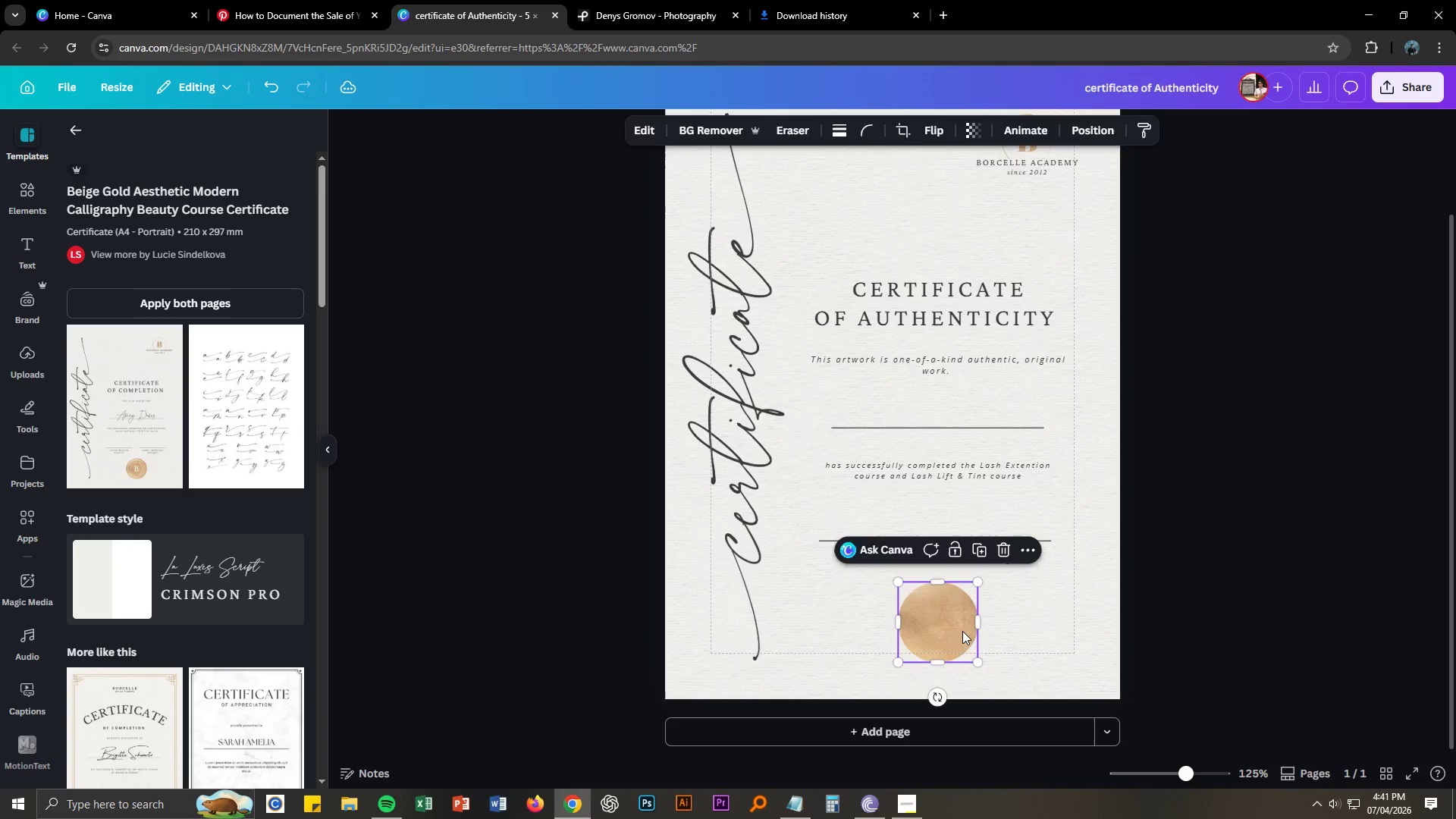 
key(Delete)
 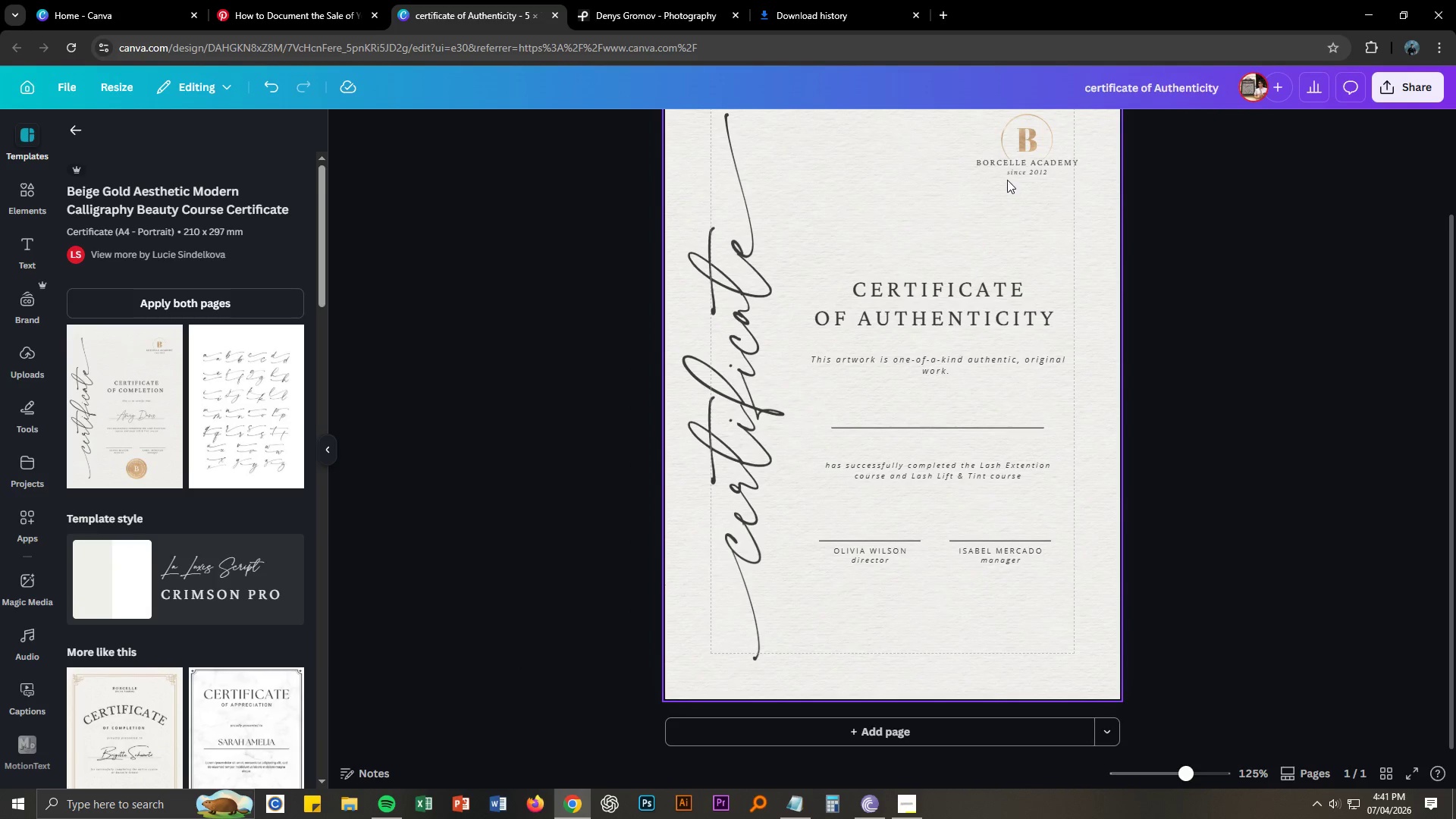 
left_click([1016, 166])
 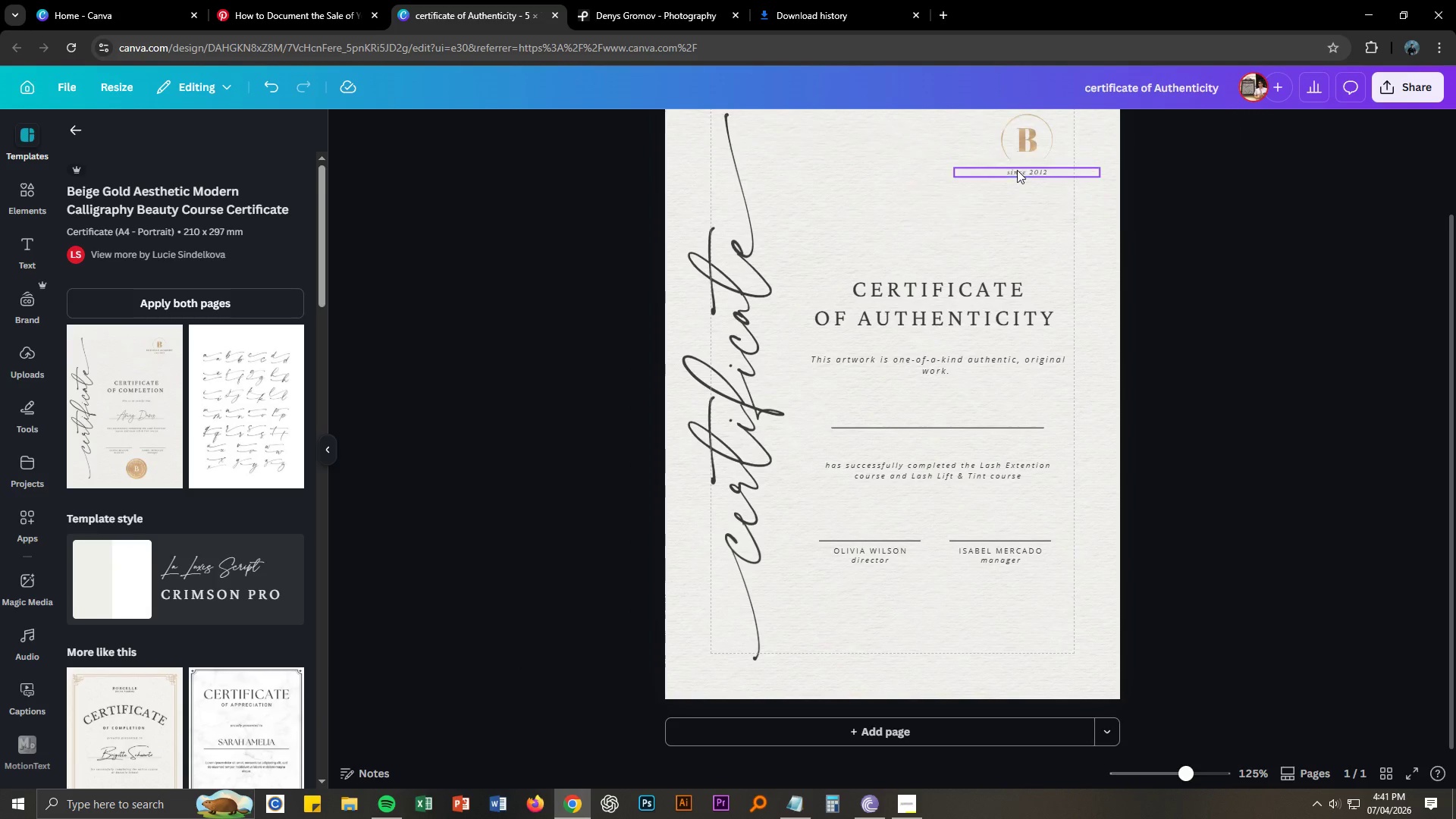 
key(Delete)
 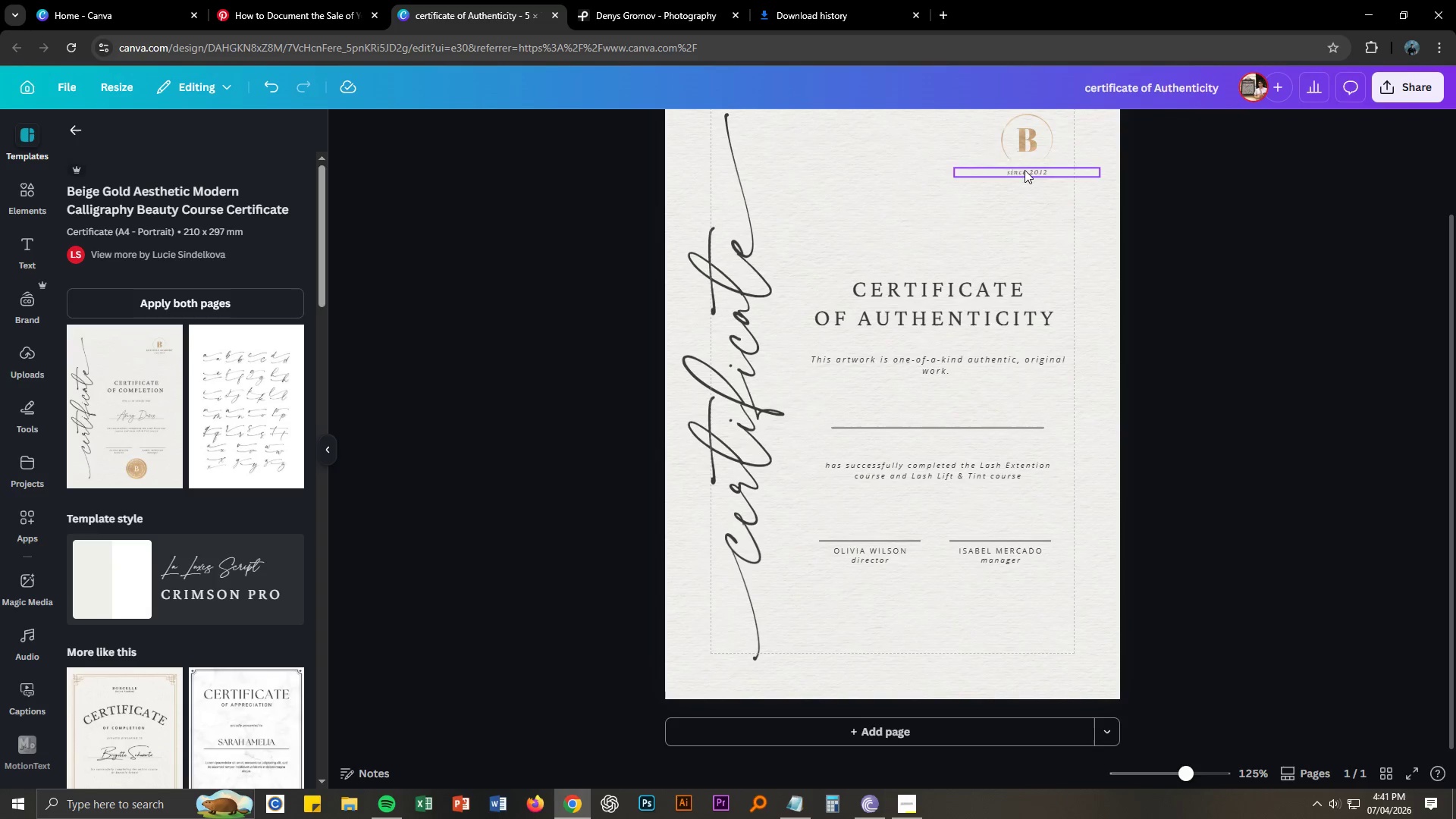 
left_click([1025, 170])
 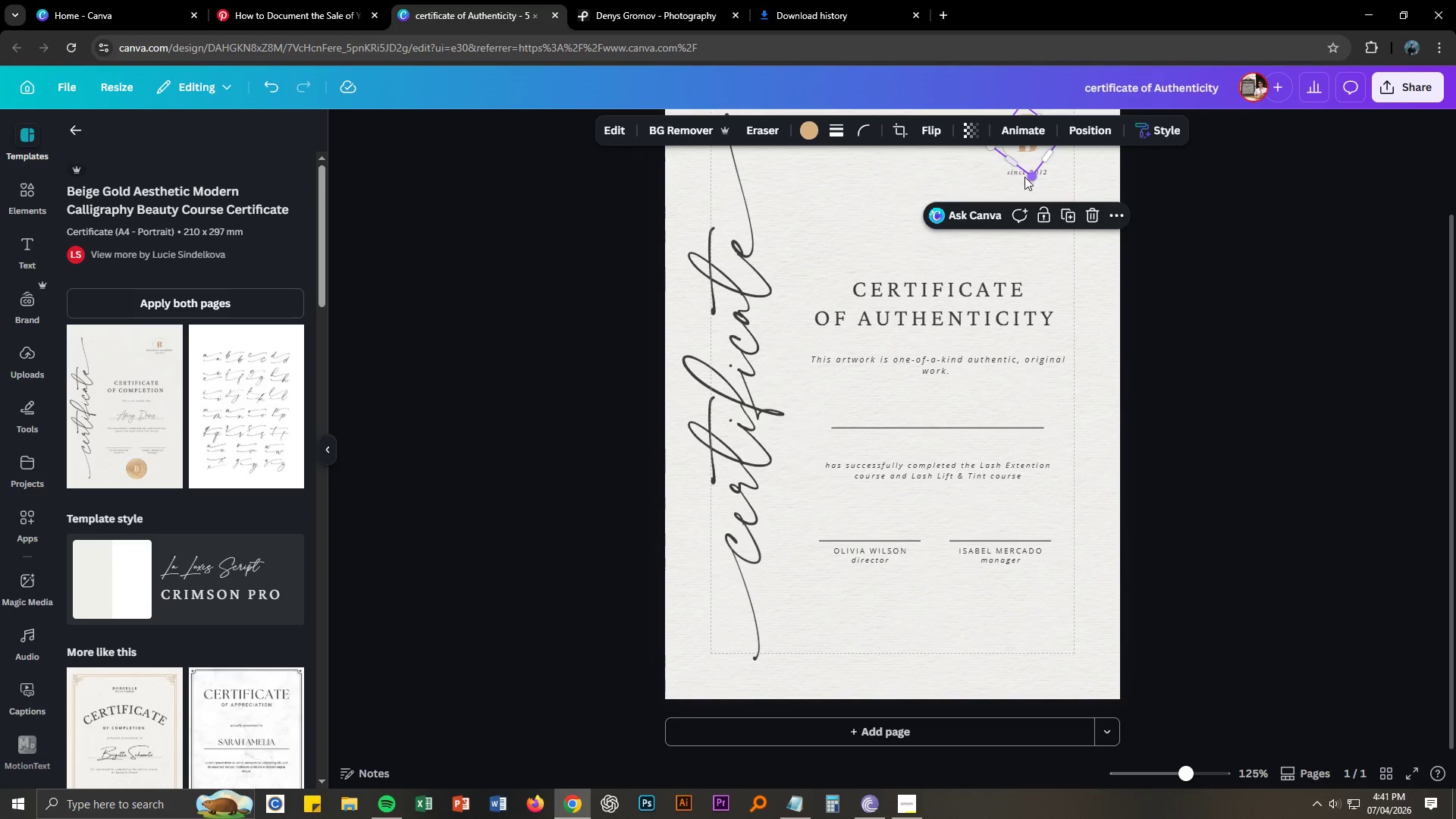 
key(Delete)
 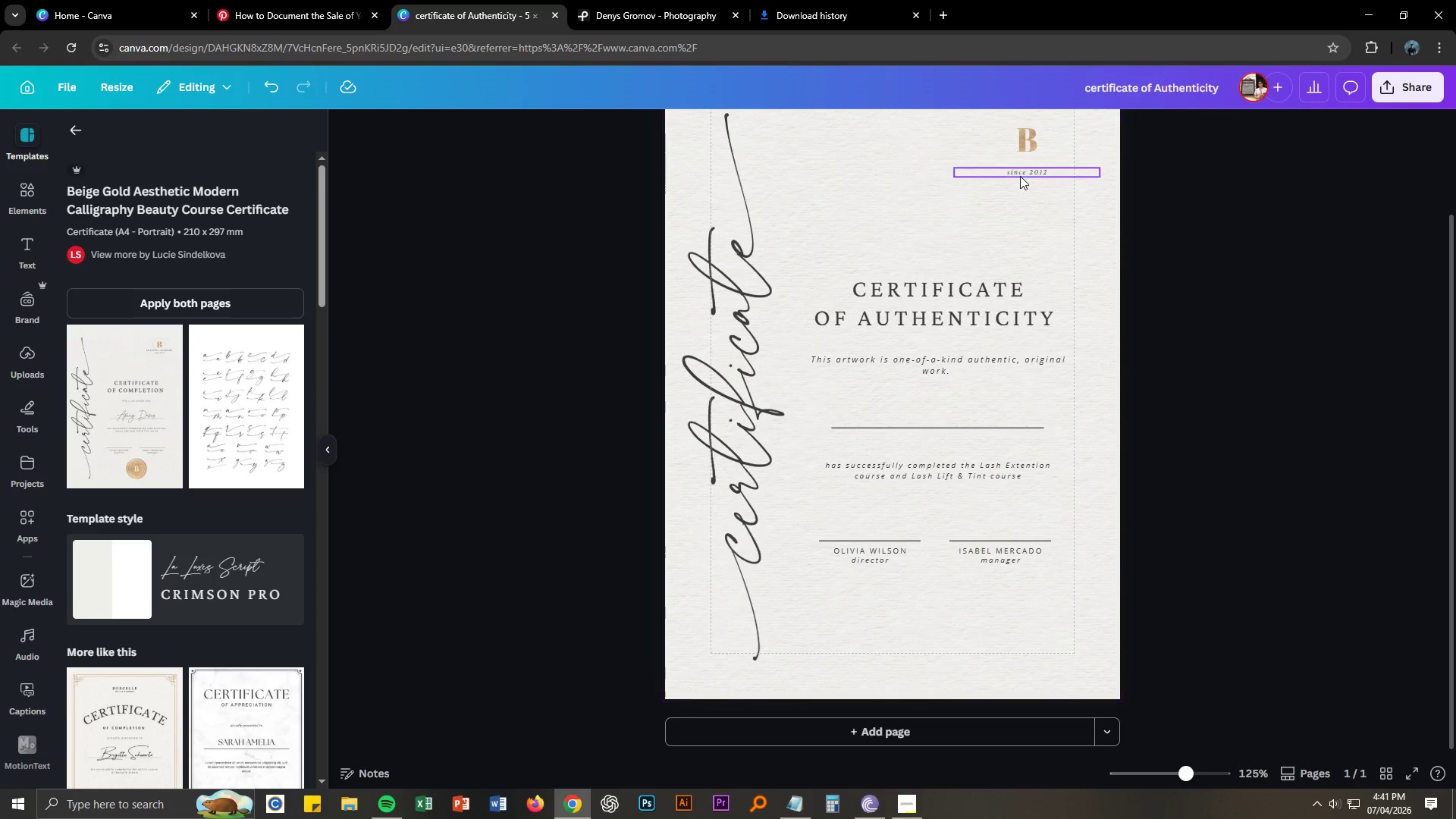 
left_click([1020, 174])
 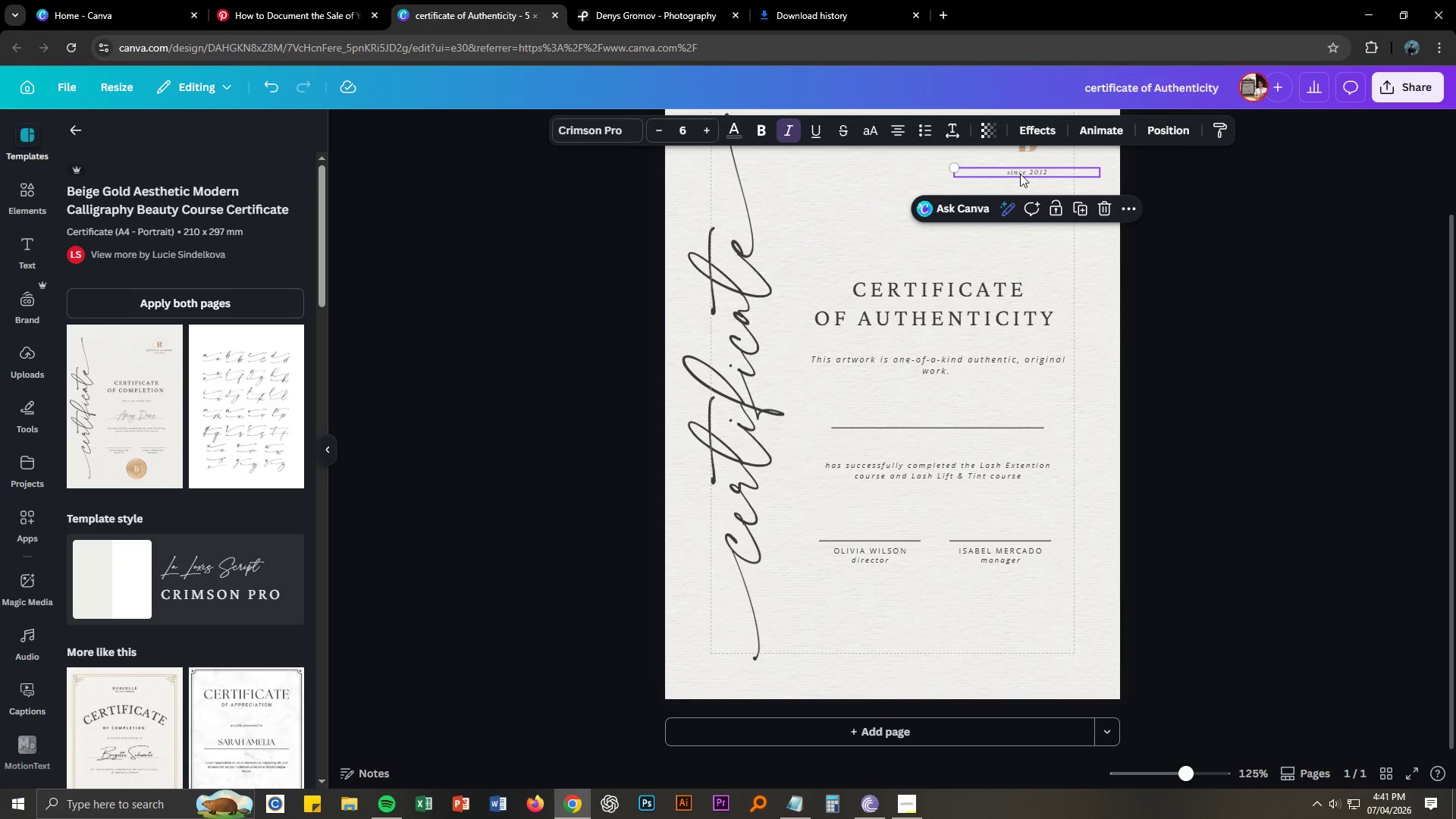 
key(Delete)
 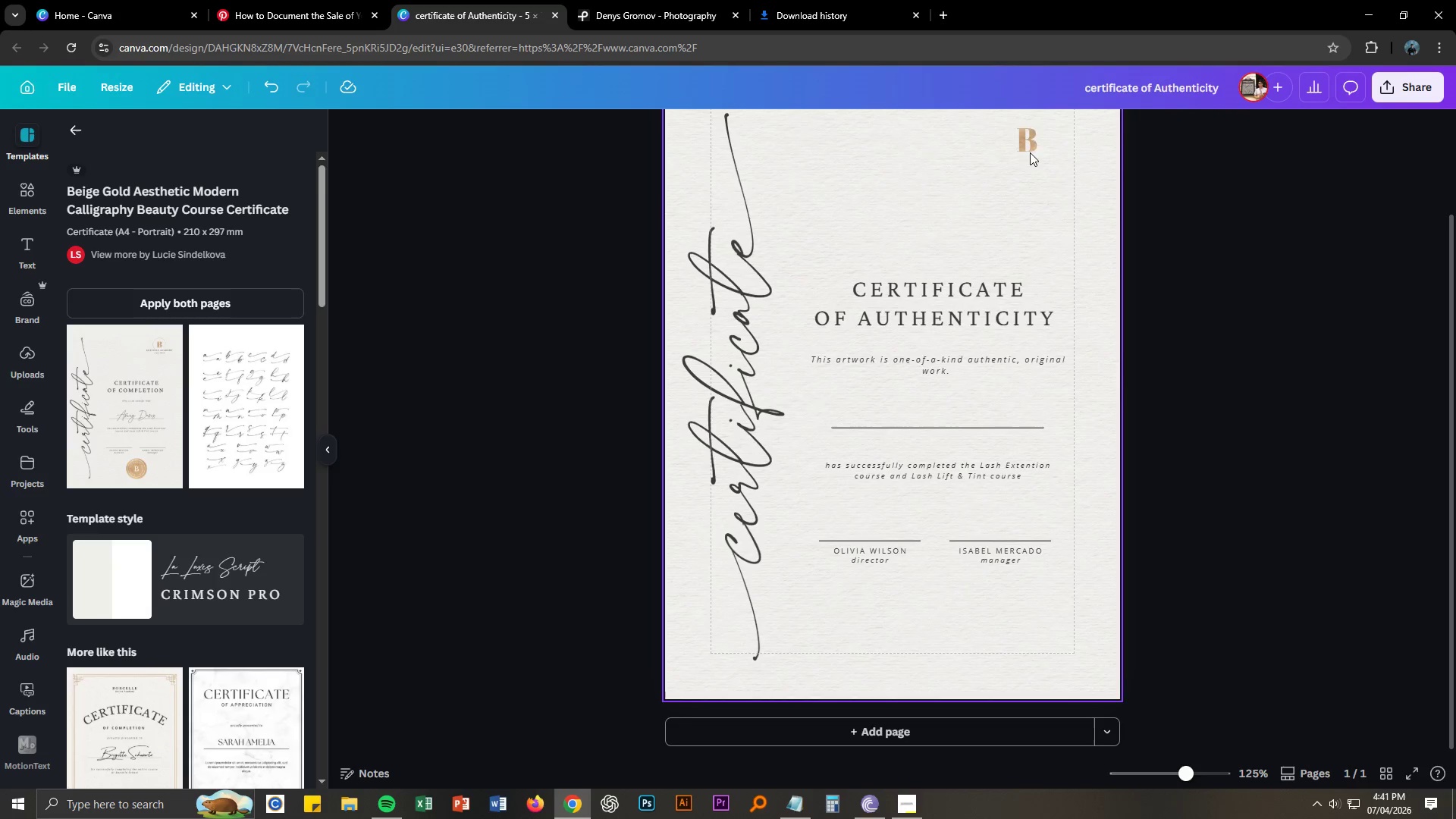 
left_click([1030, 147])
 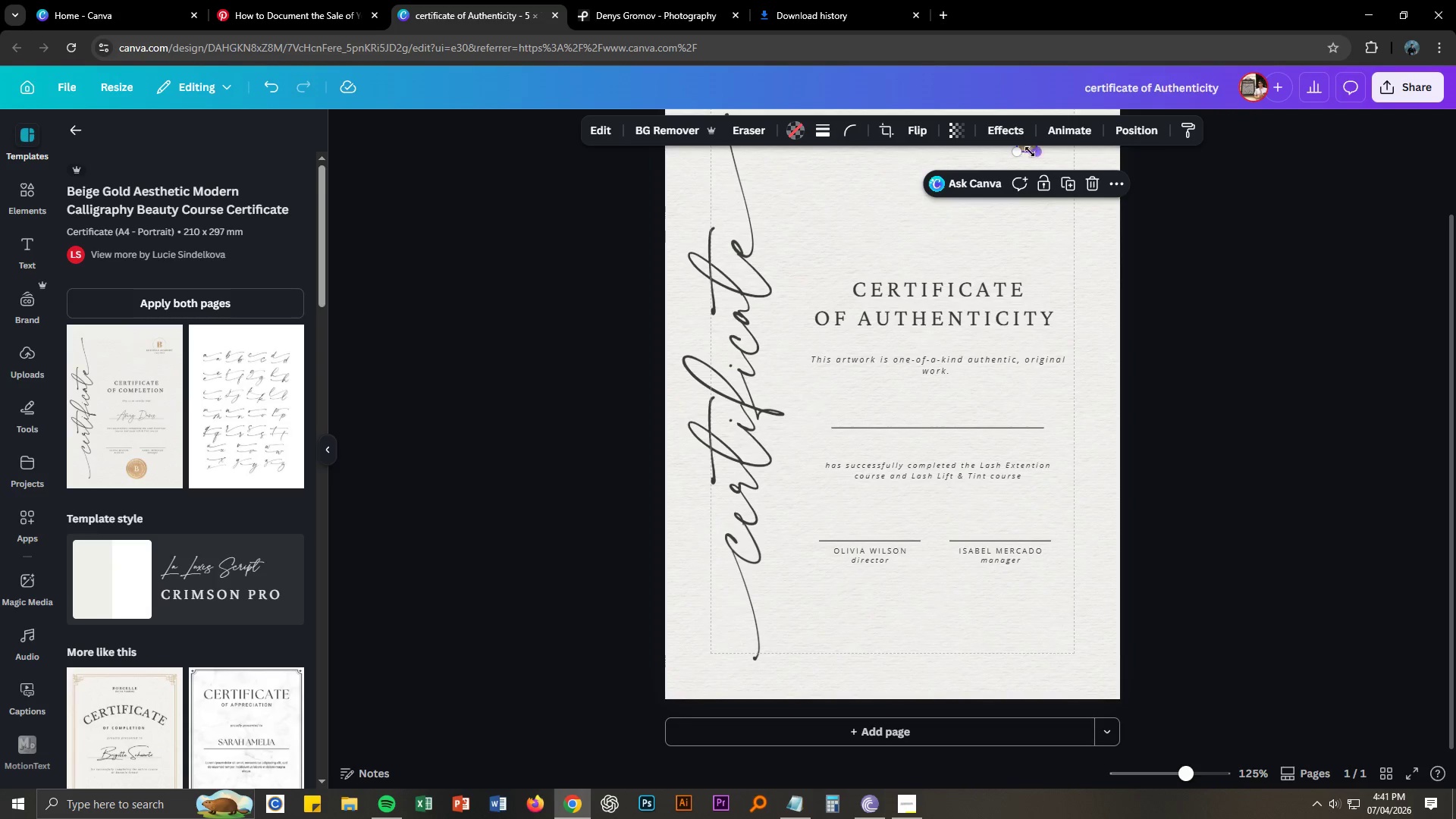 
key(Delete)
 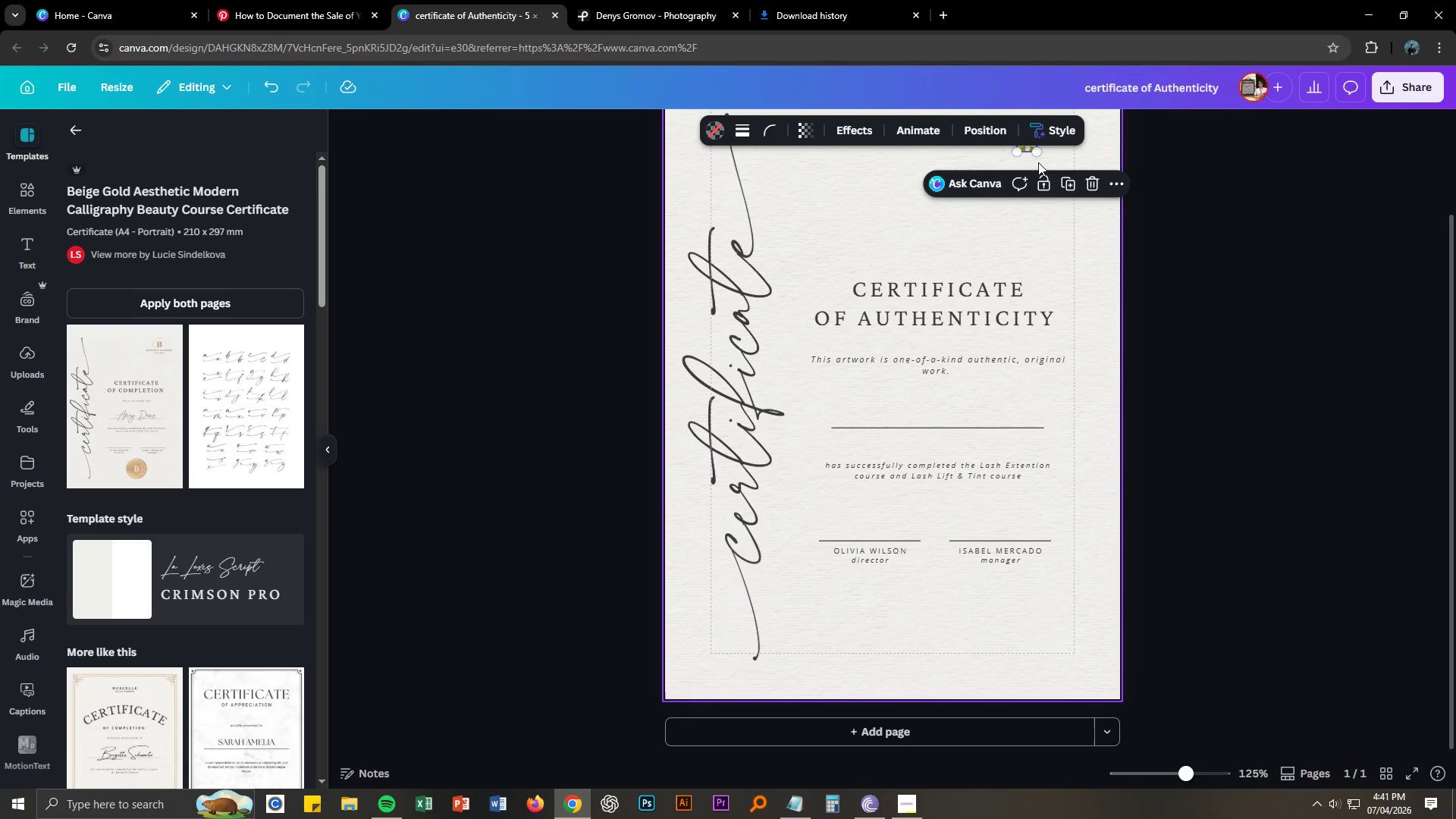 
left_click([1038, 163])
 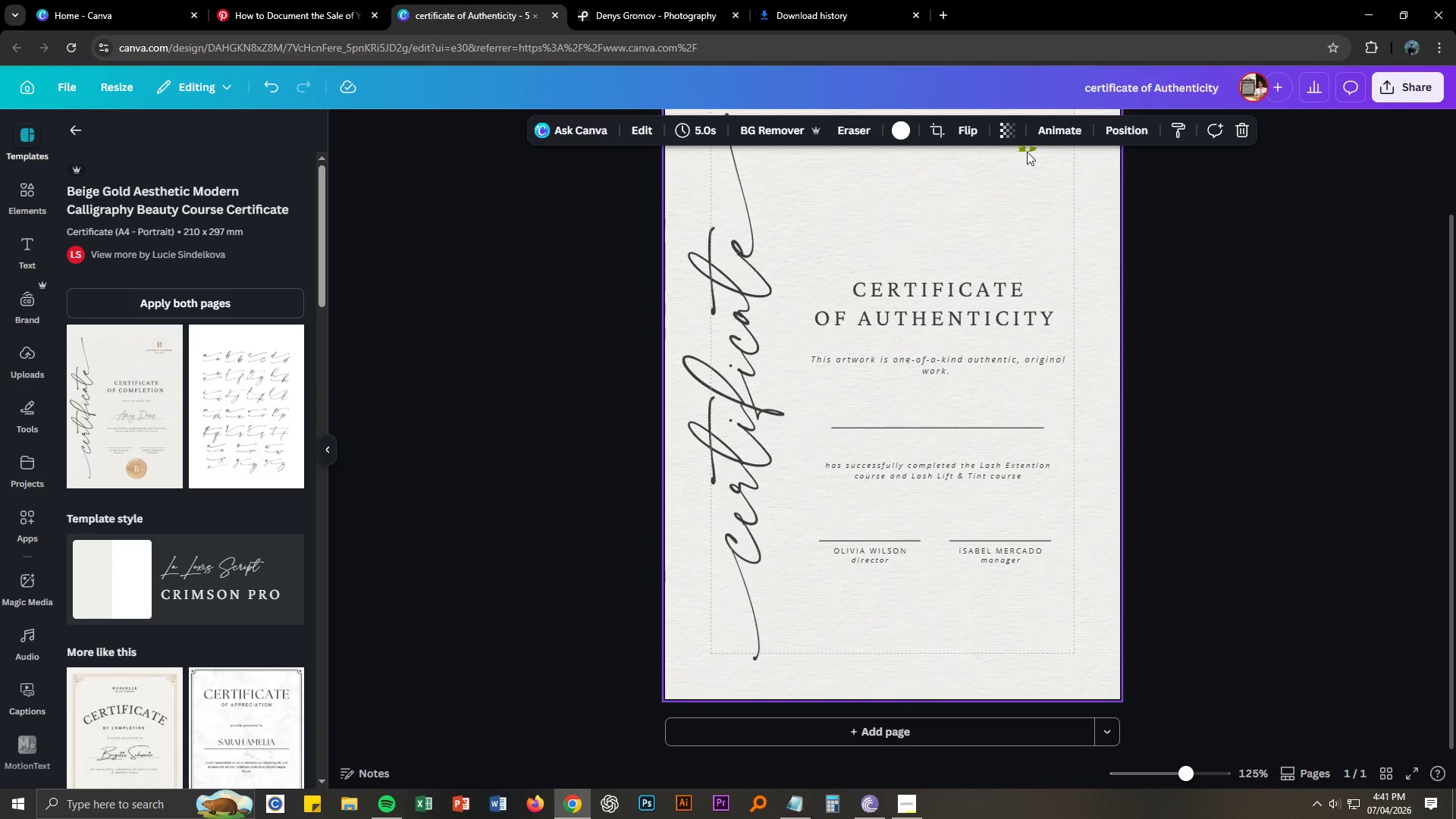 
double_click([1027, 149])
 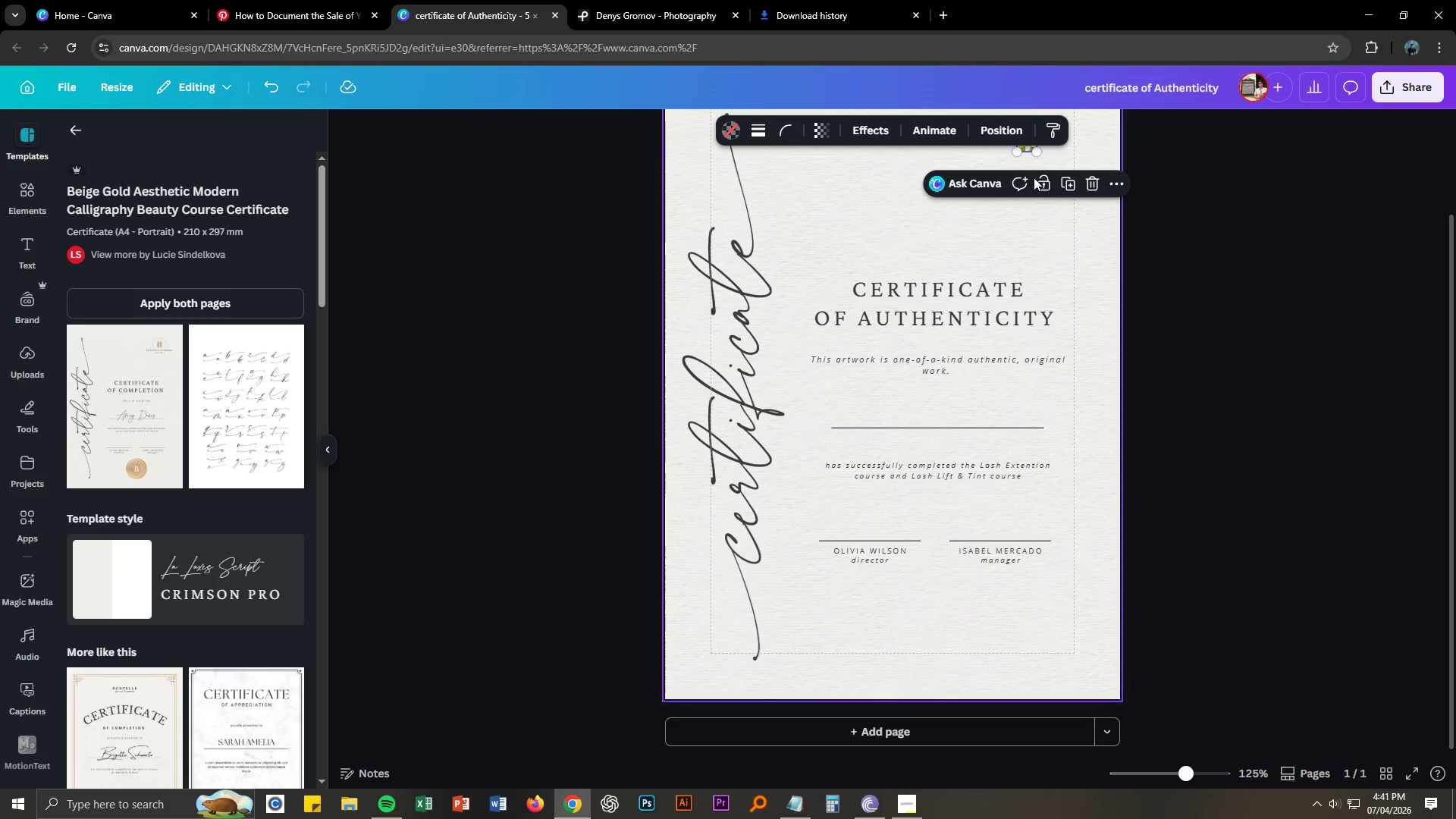 
key(Delete)
 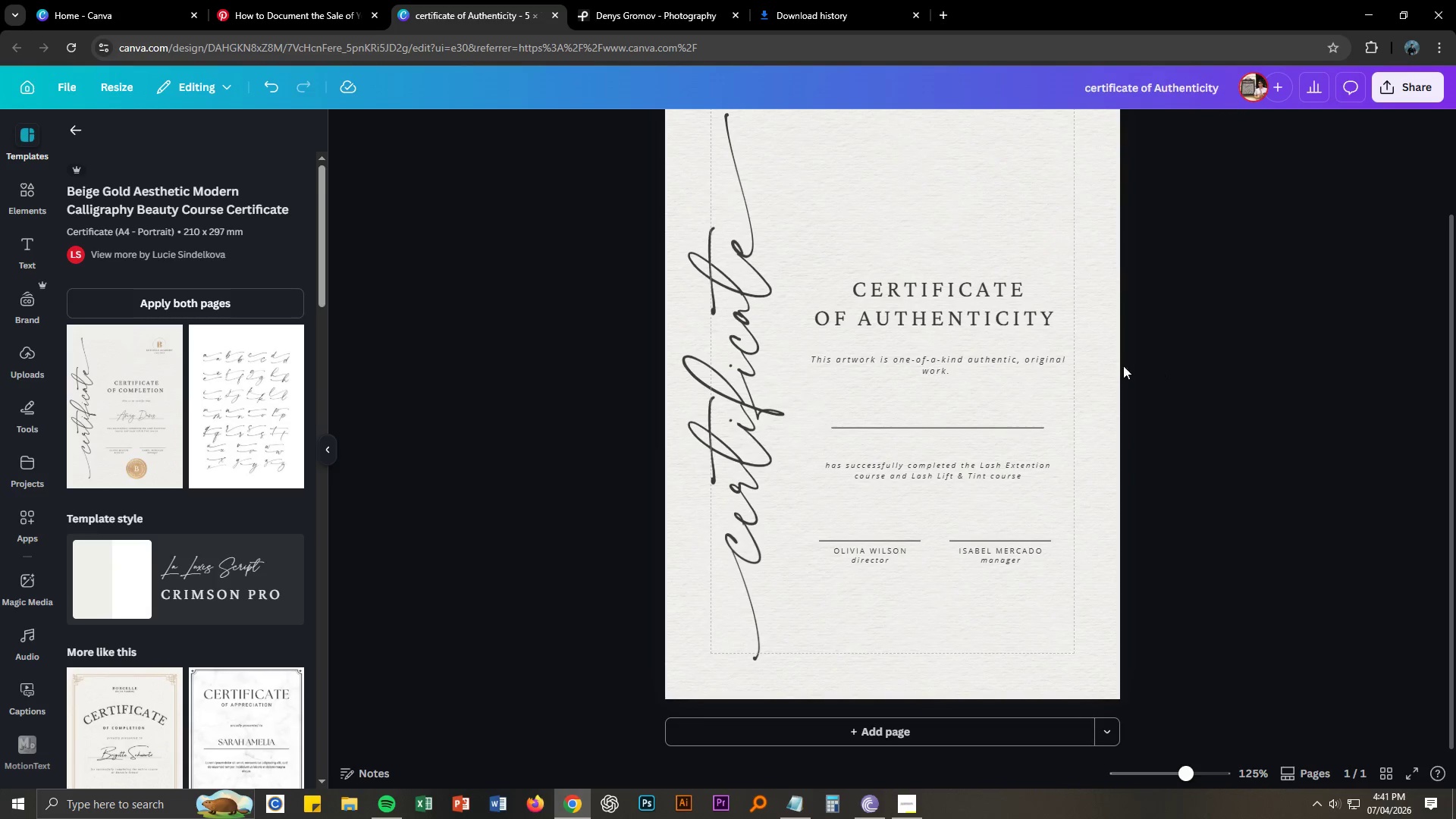 
left_click([994, 319])
 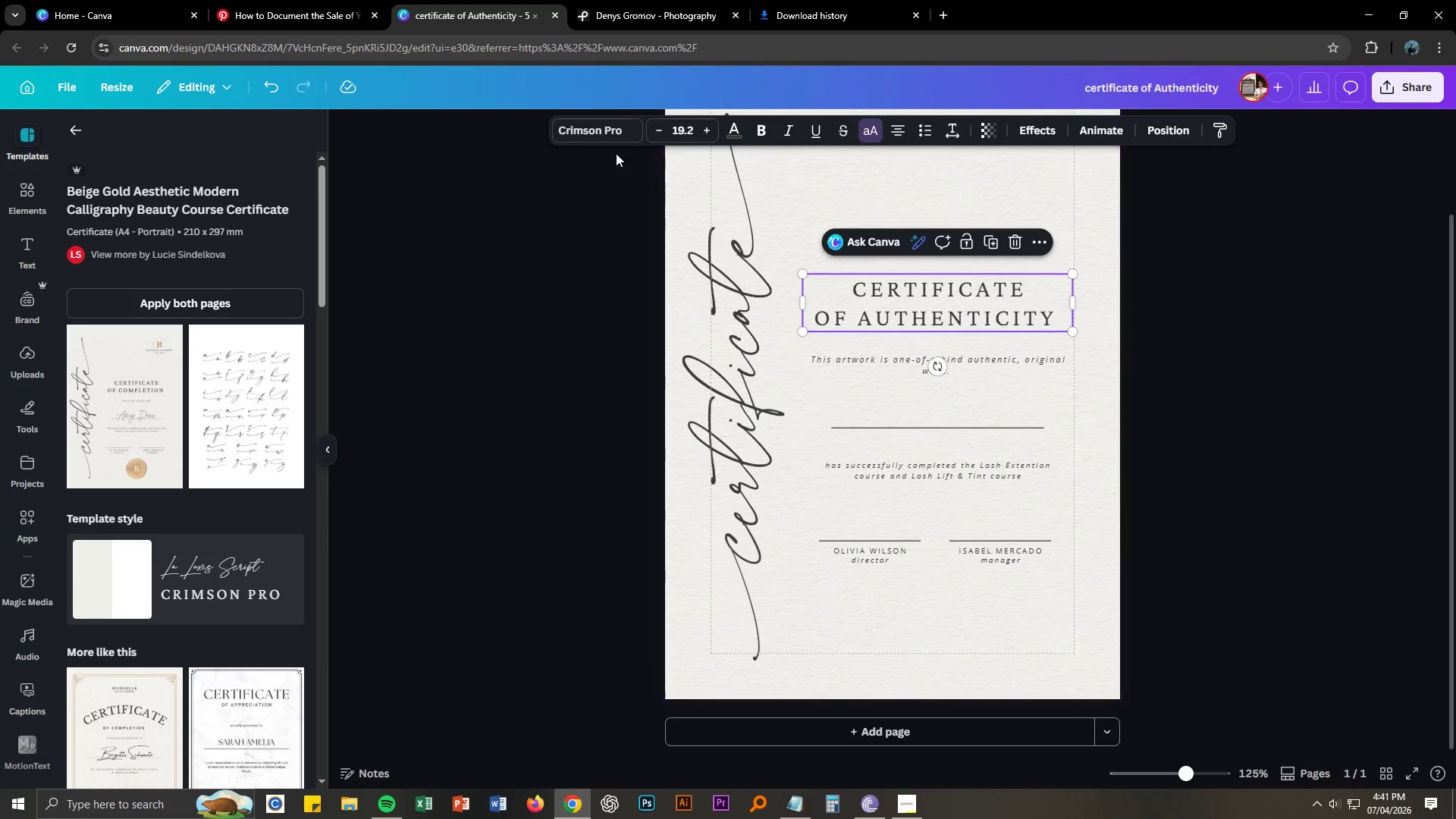 
left_click([601, 126])
 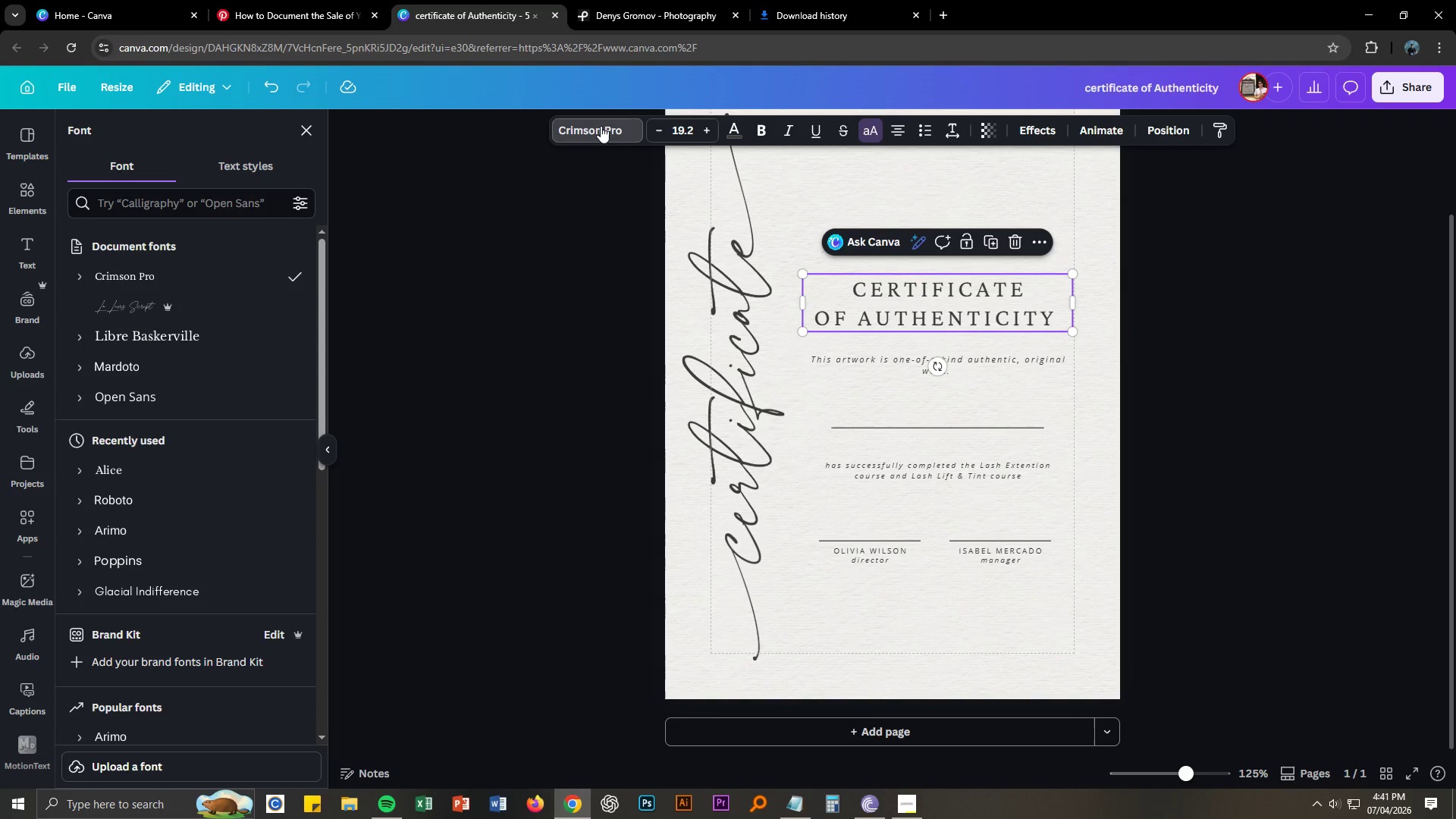 
type(Al)
 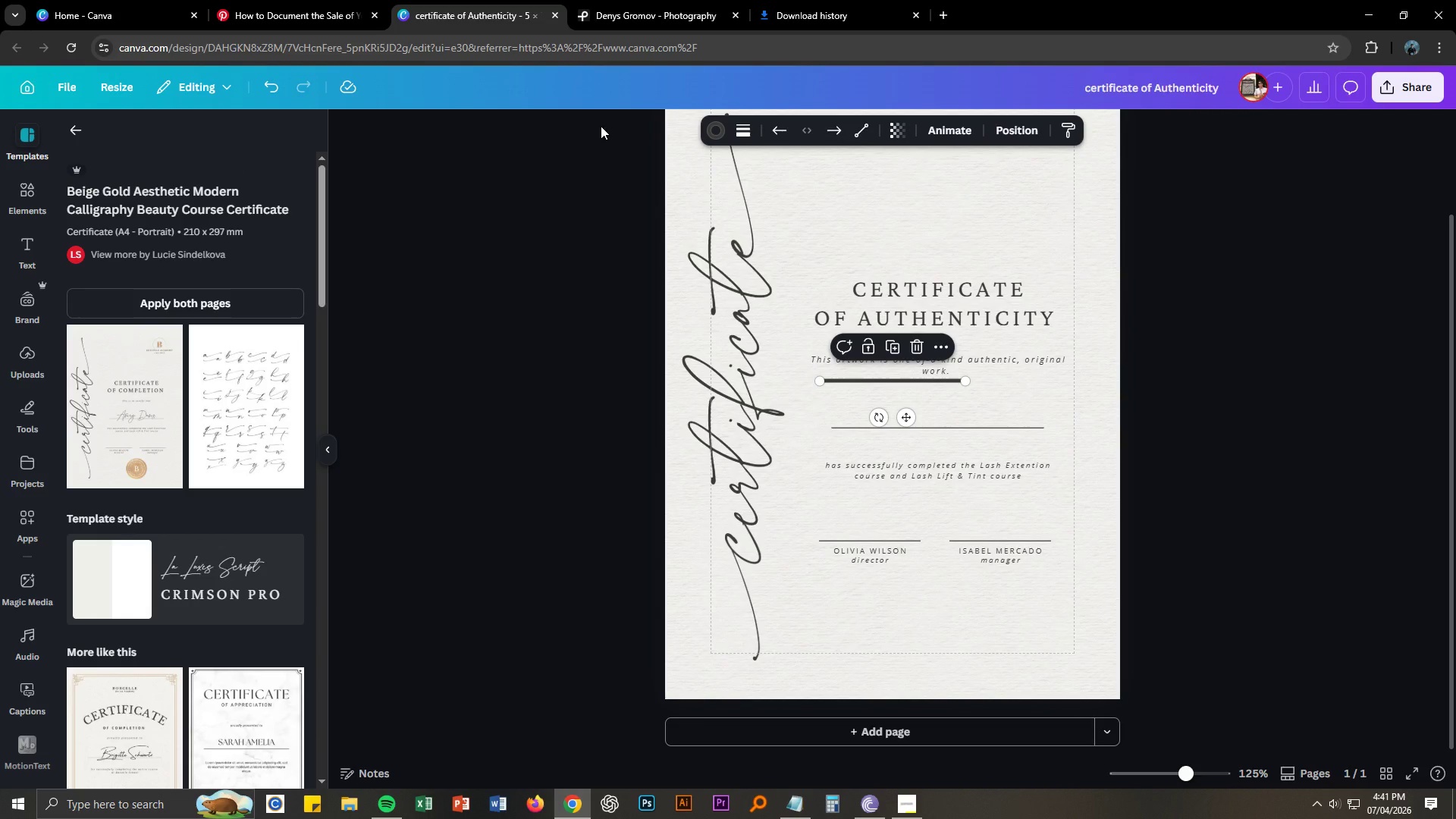 
key(Control+ControlLeft)
 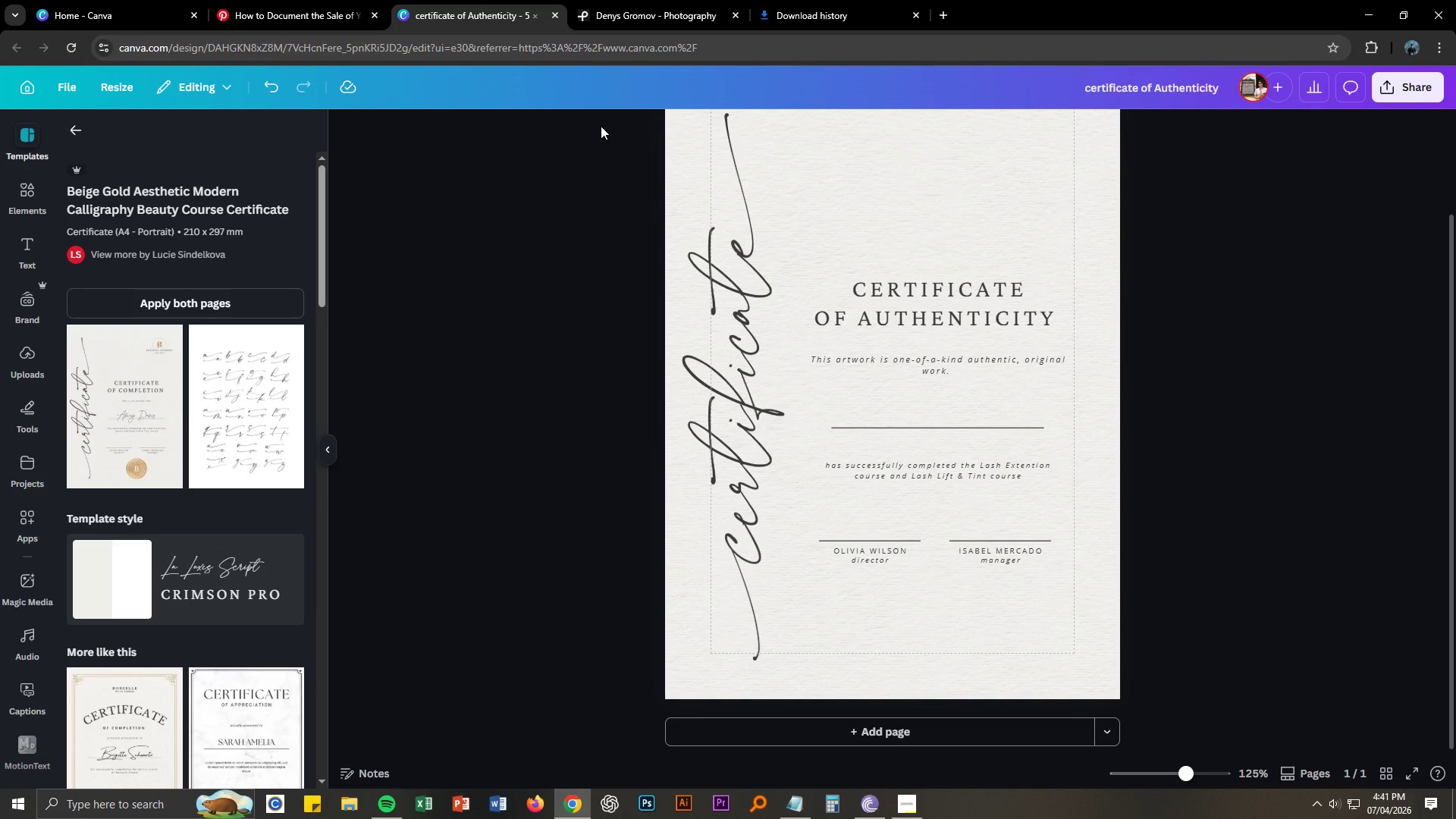 
key(Control+Z)
 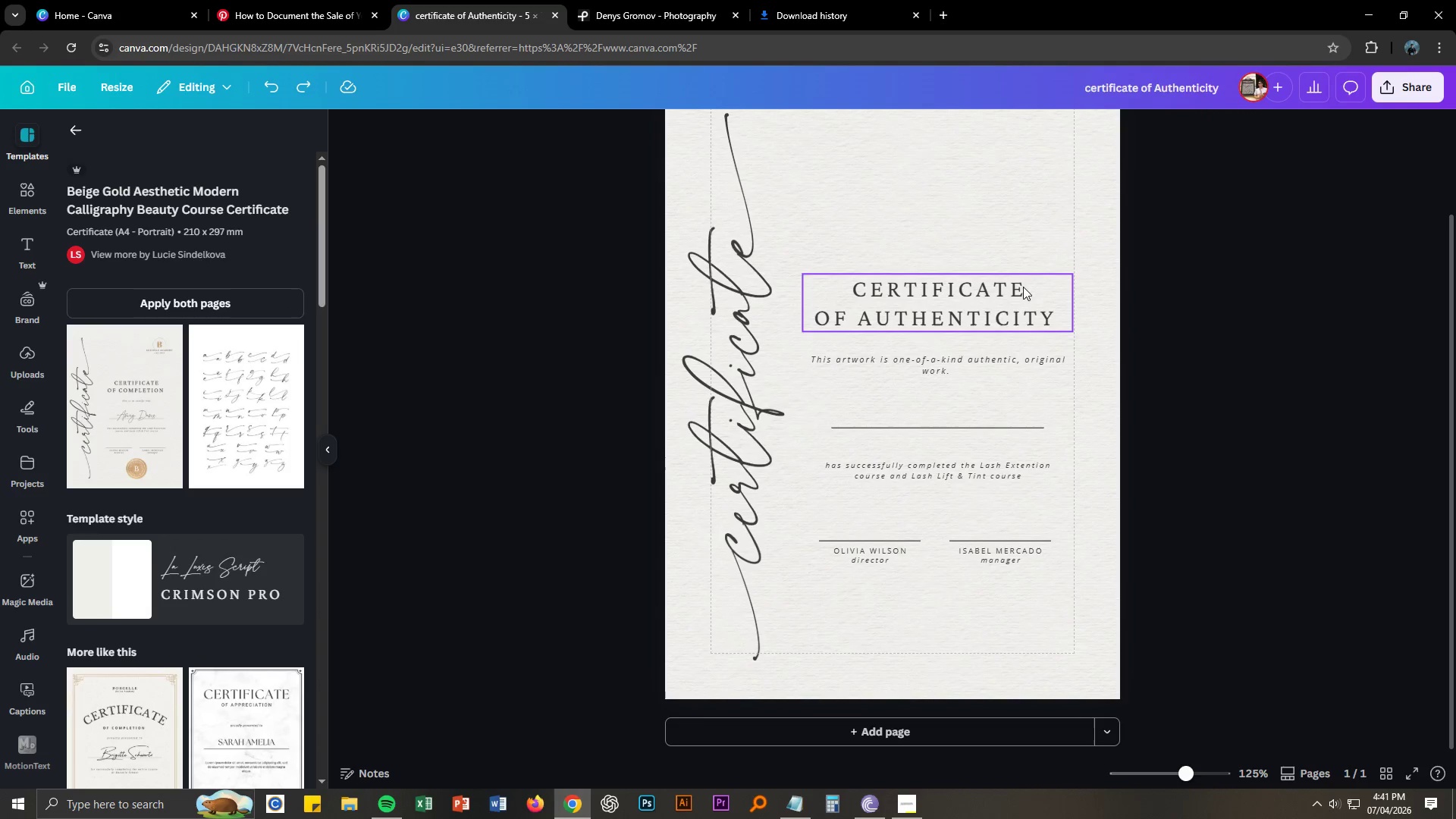 
left_click([996, 318])
 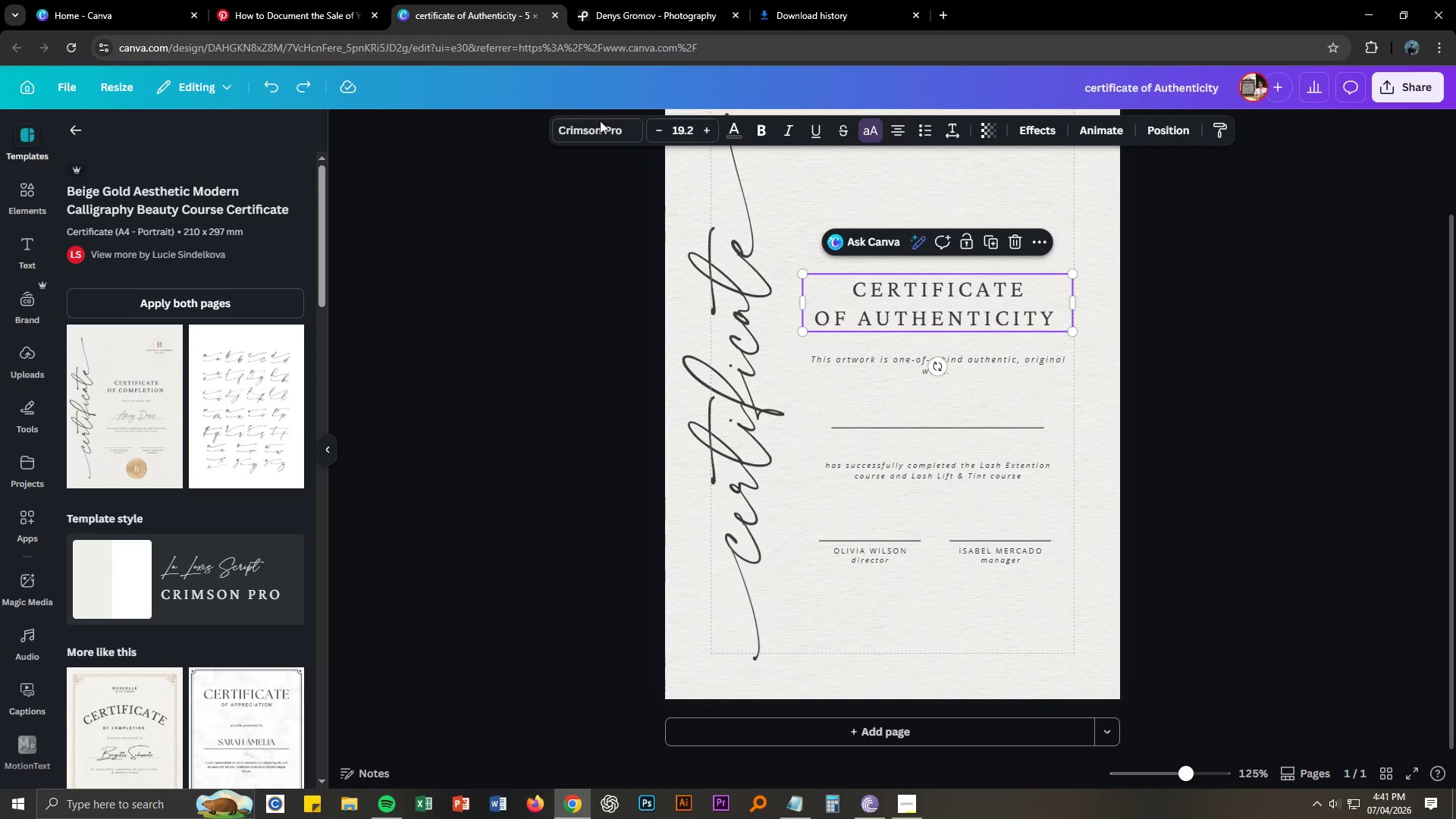 
left_click([611, 129])
 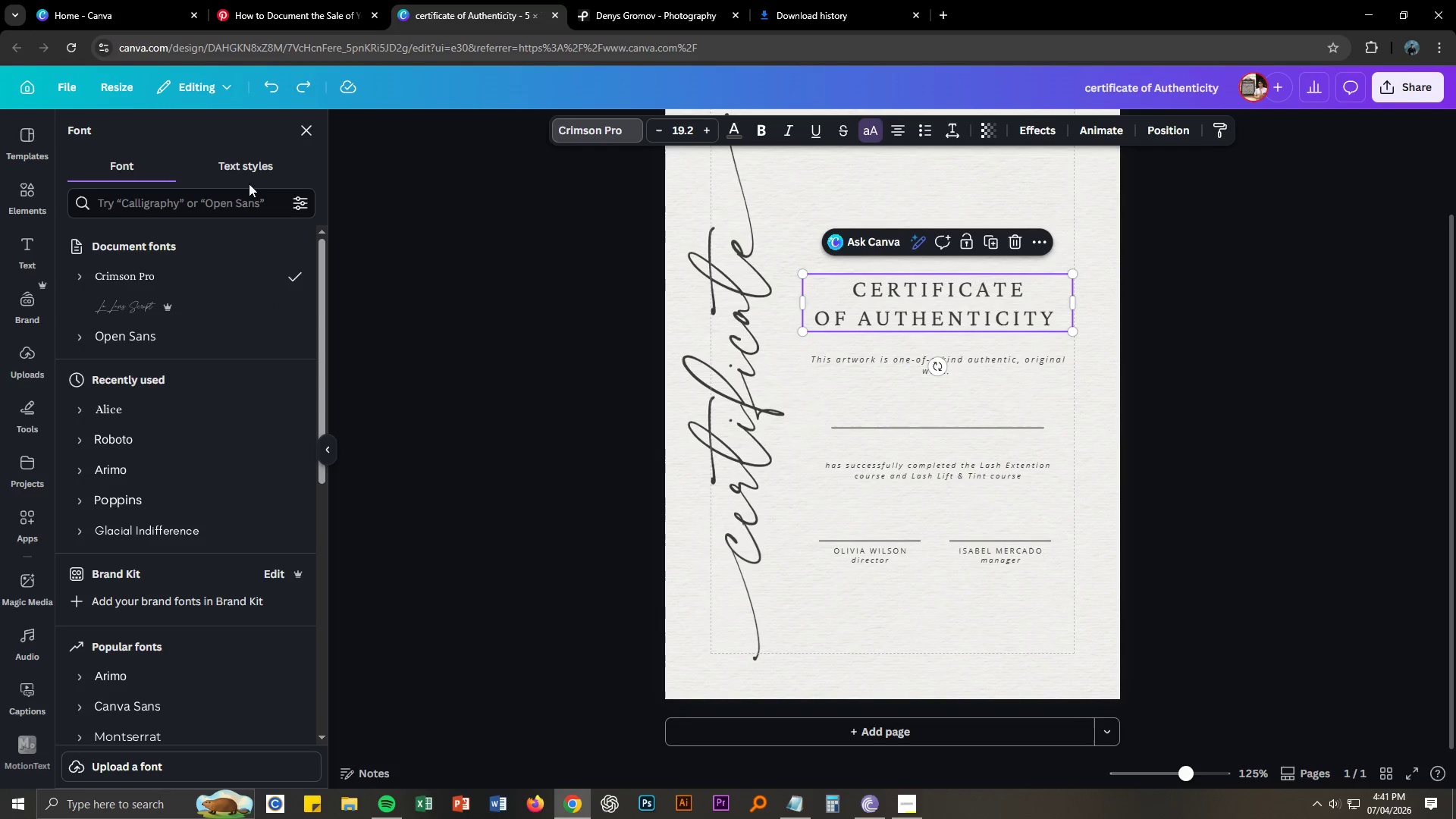 
left_click([221, 203])
 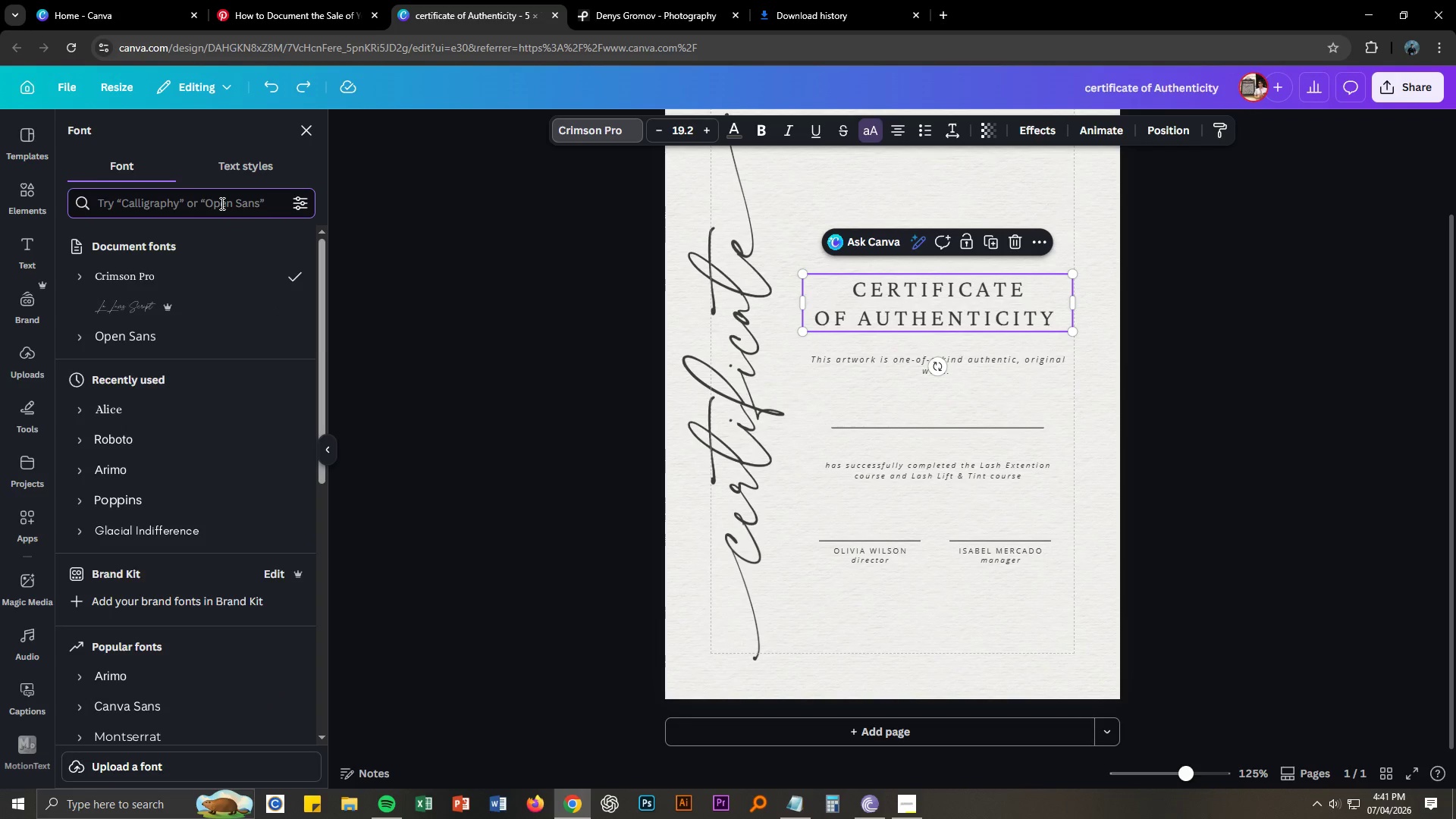 
type(Alice)
 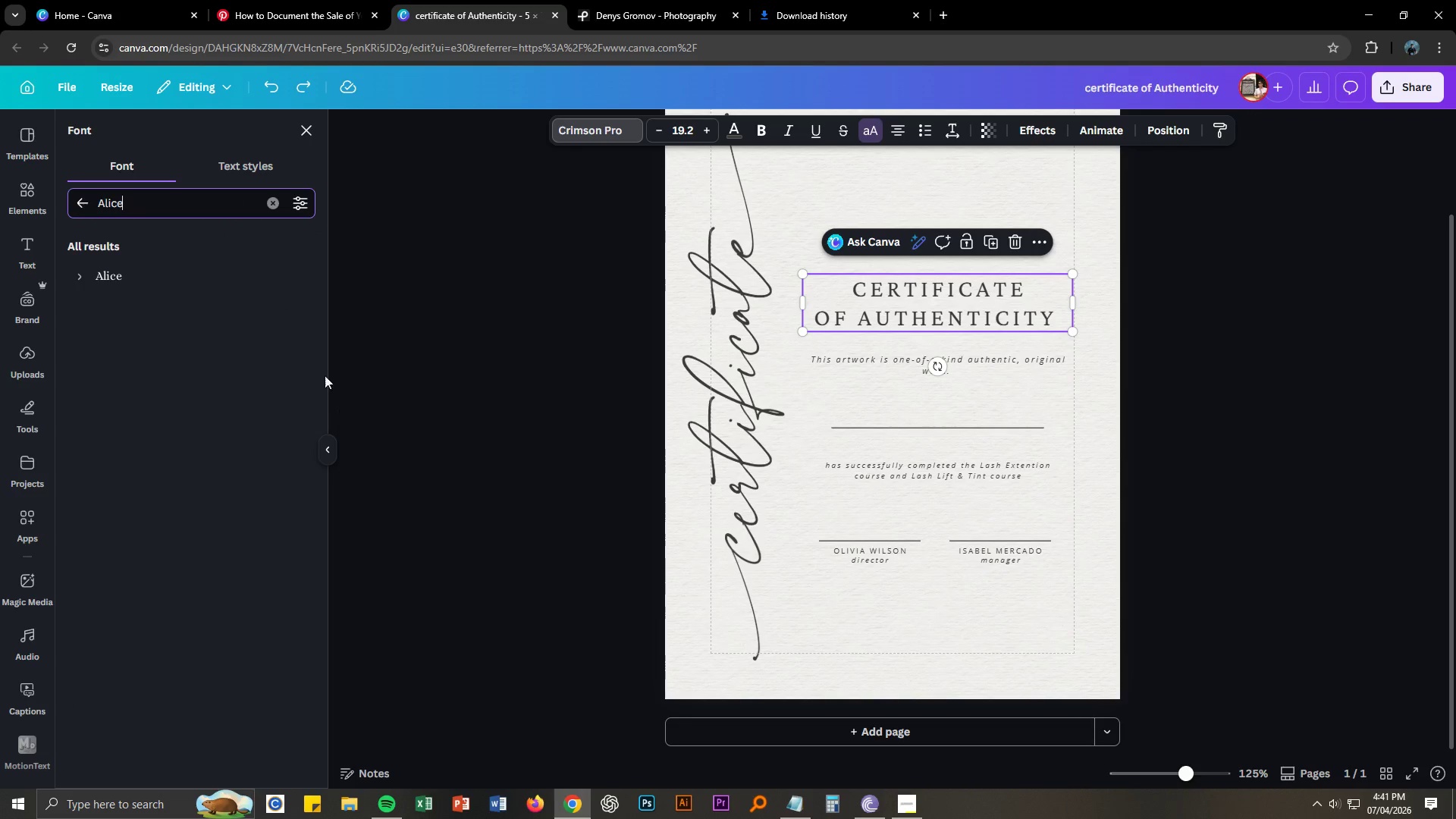 
left_click([146, 269])
 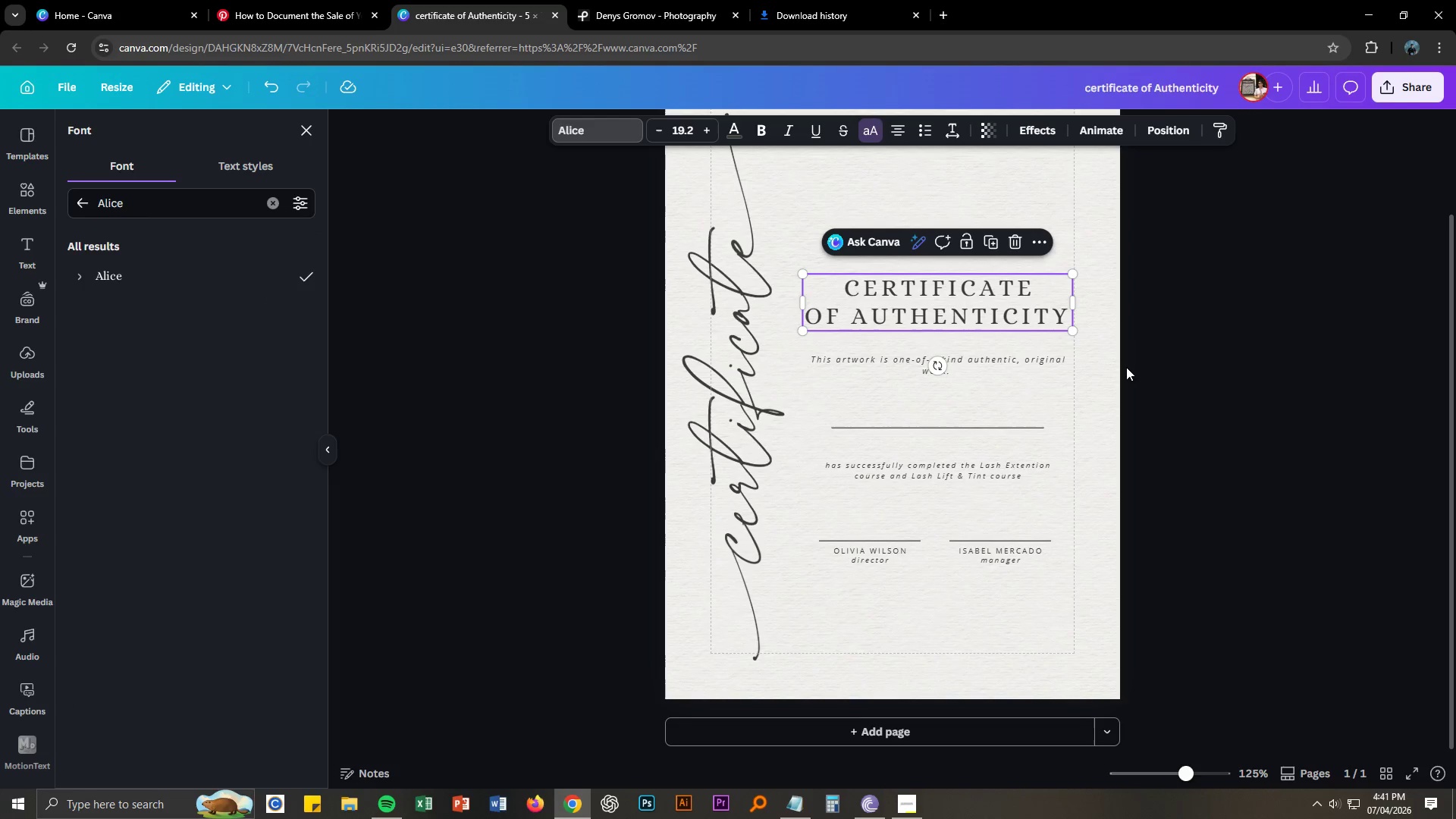 
left_click([1130, 363])
 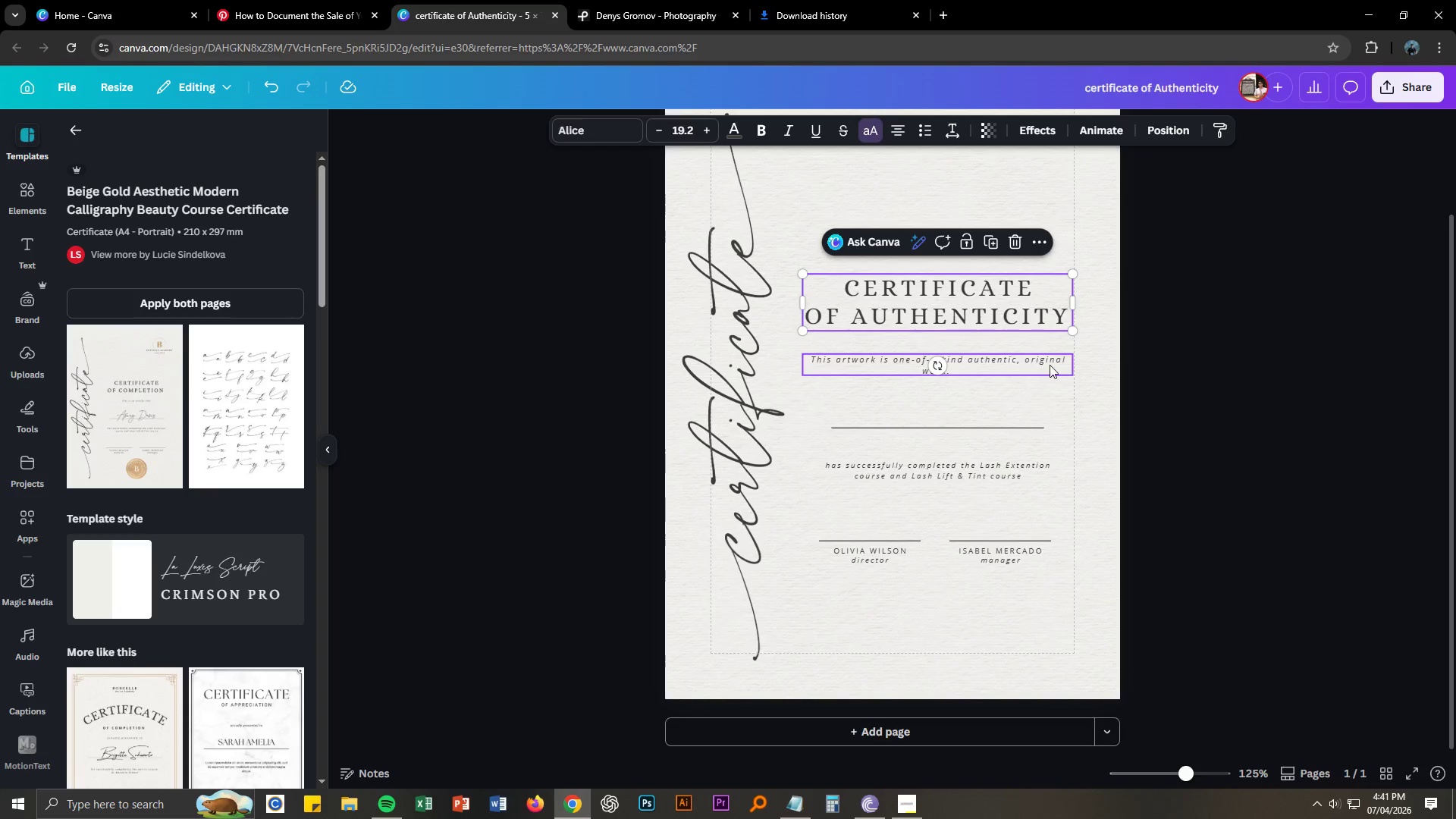 
left_click([1049, 364])
 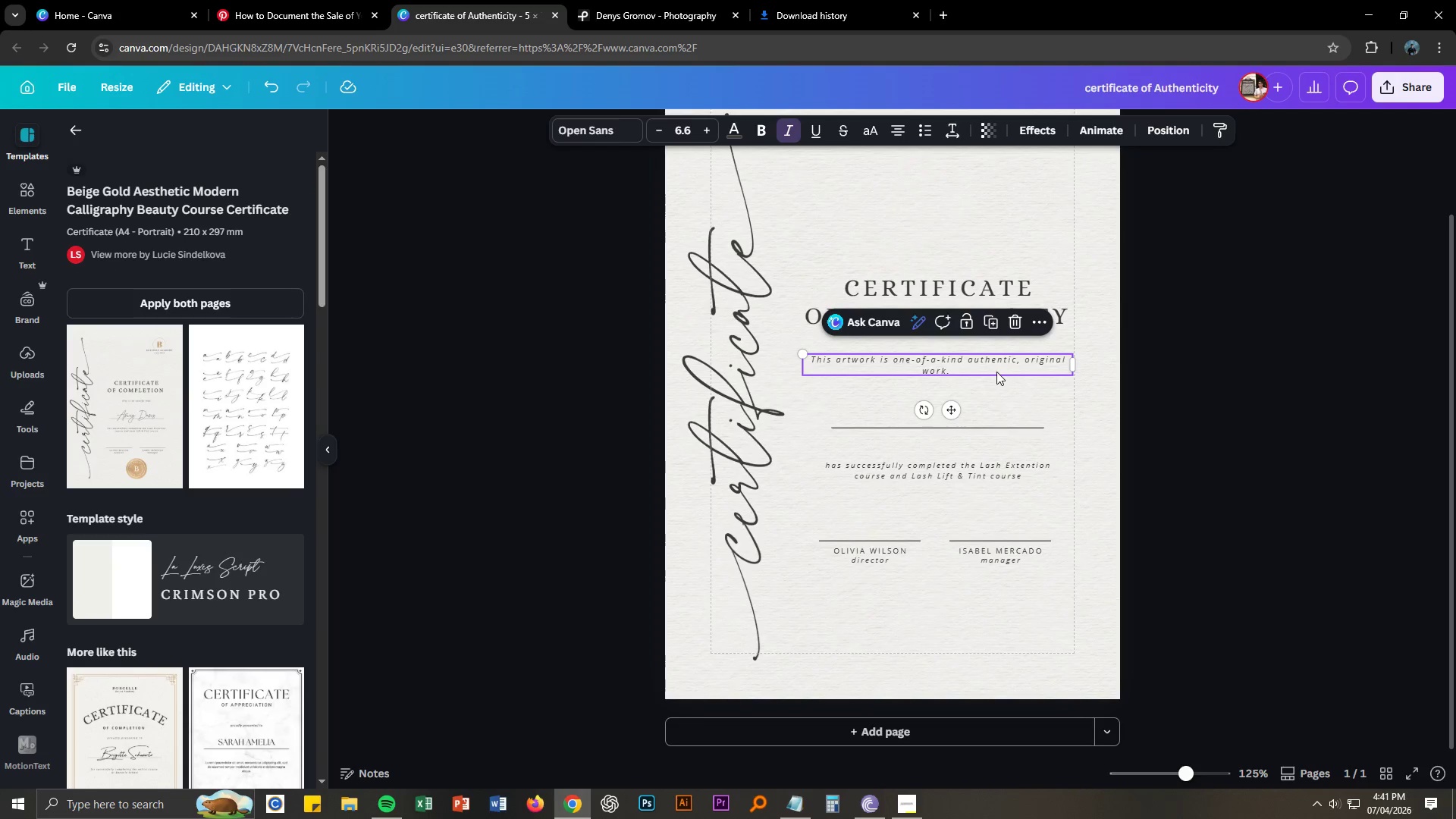 
double_click([996, 372])
 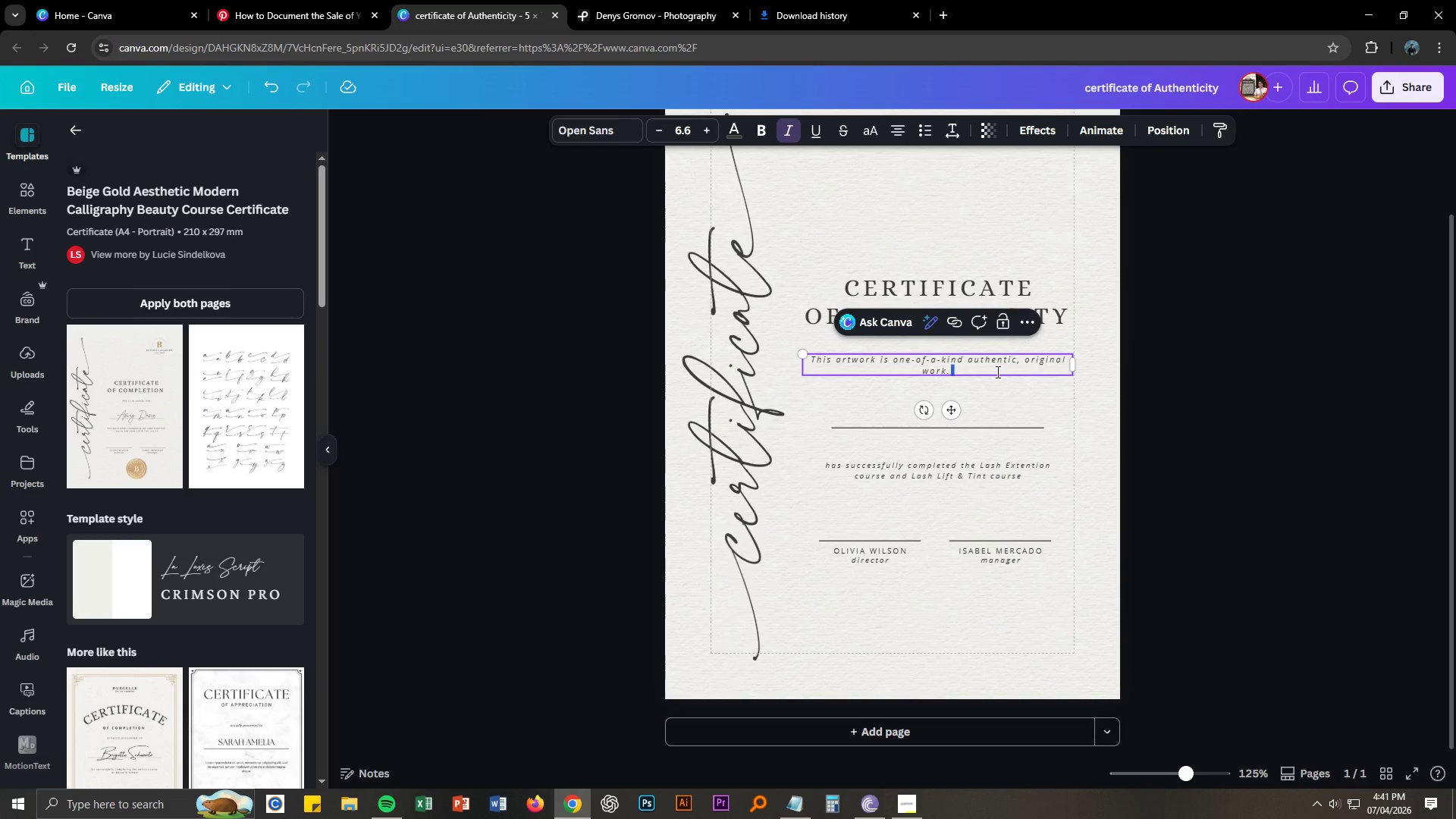 
key(Alt+AltLeft)
 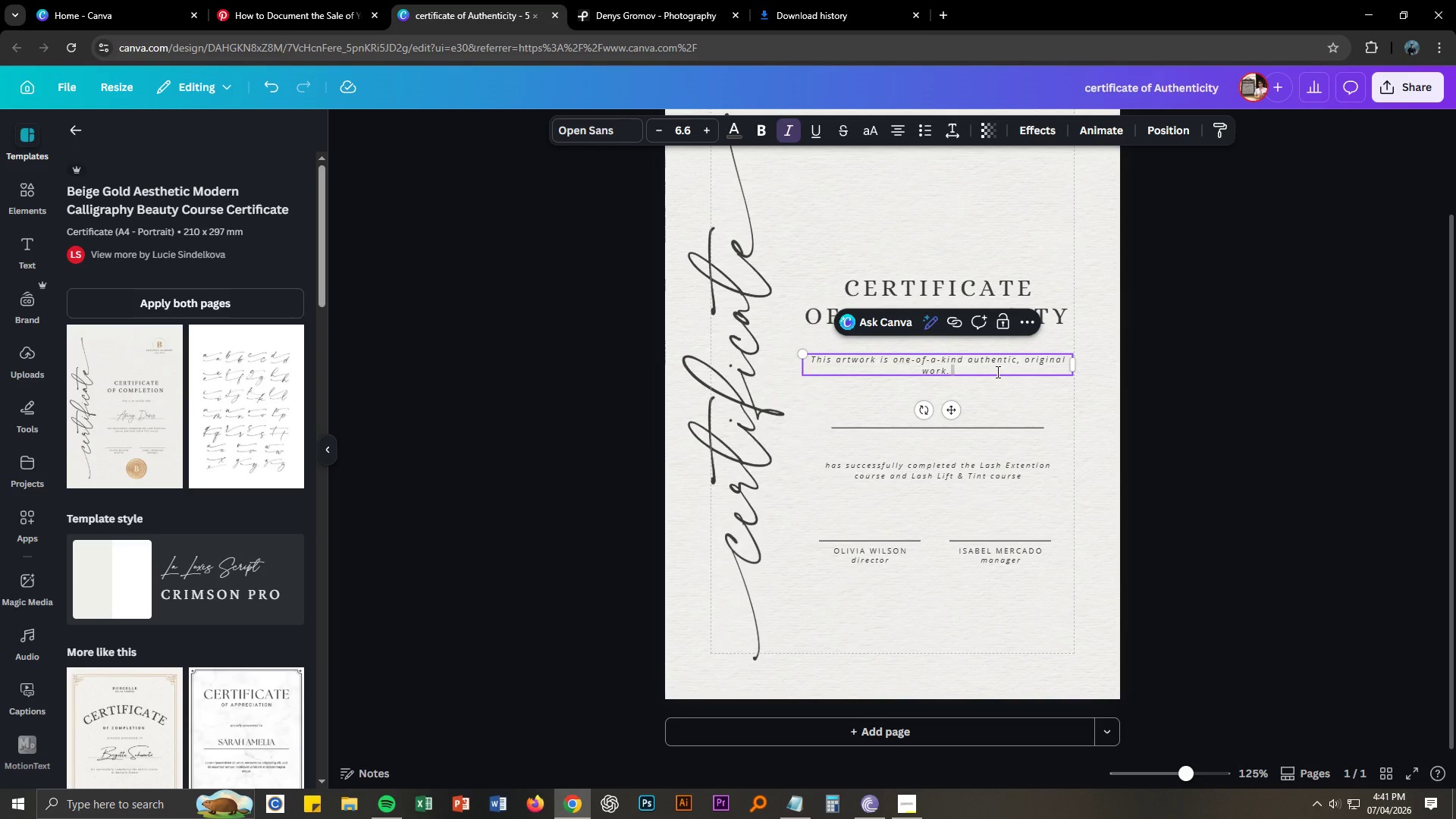 
key(Alt+Tab)
 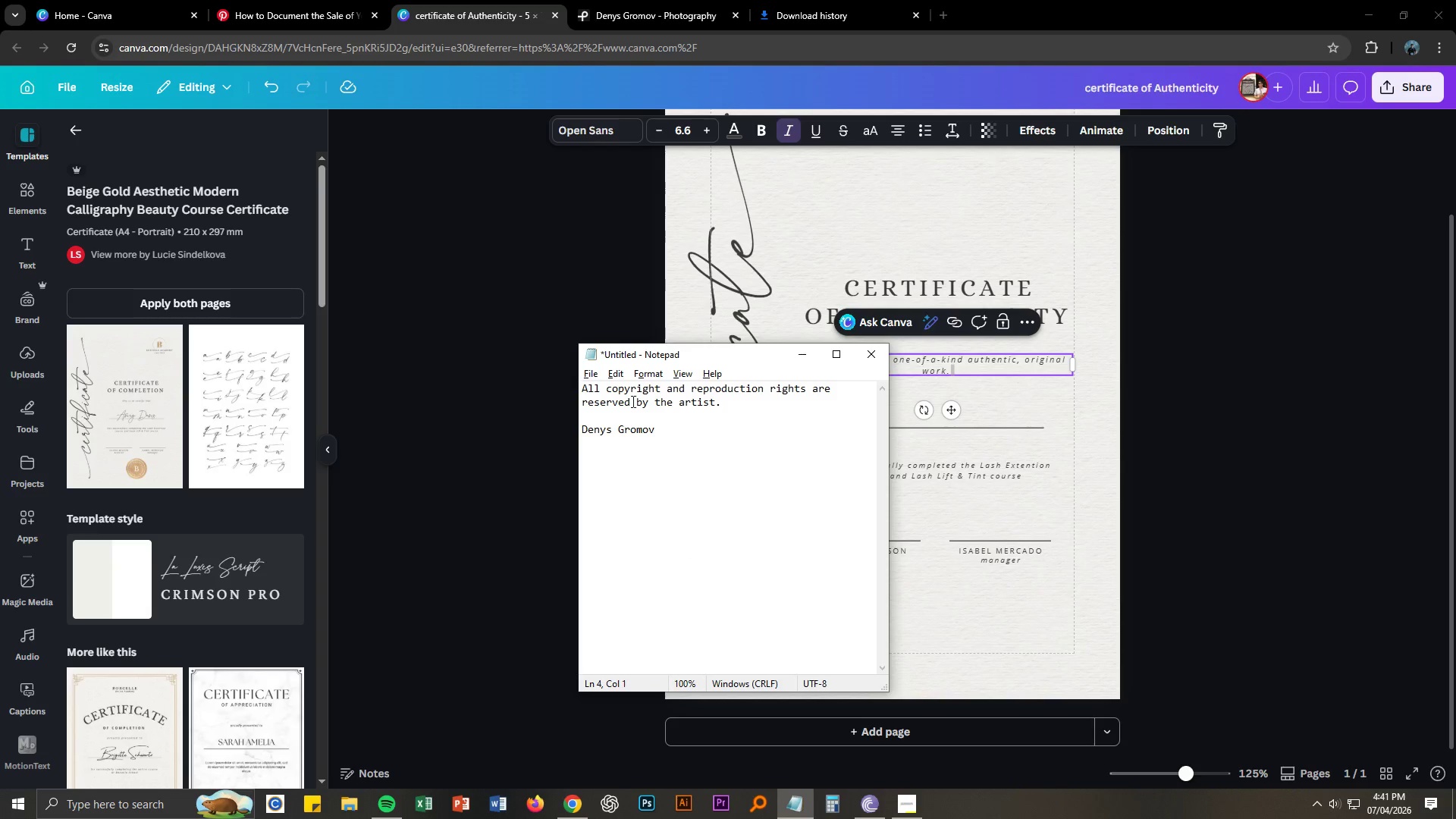 
left_click_drag(start_coordinate=[582, 389], to_coordinate=[725, 398])
 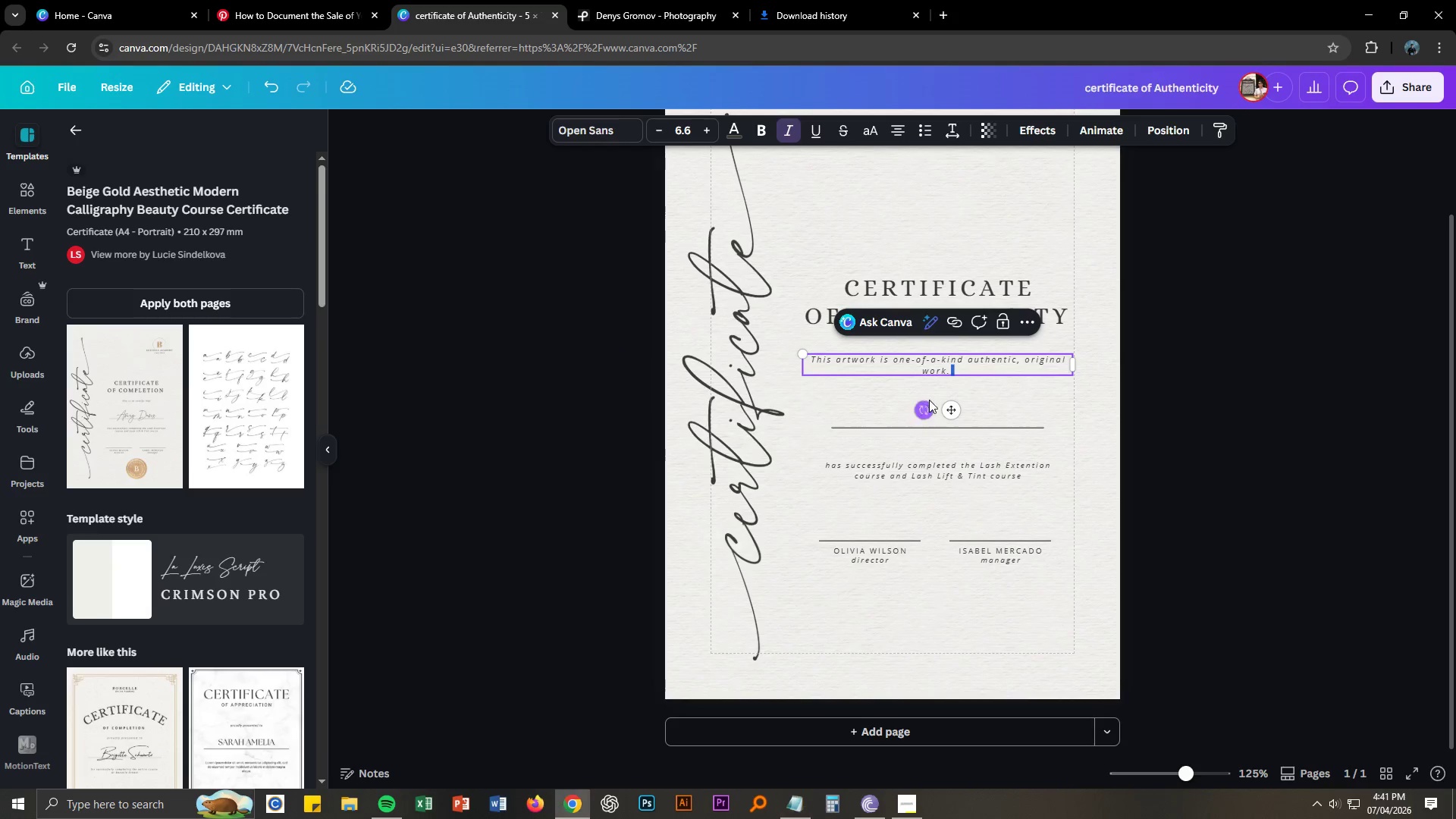 
key(Control+ControlLeft)
 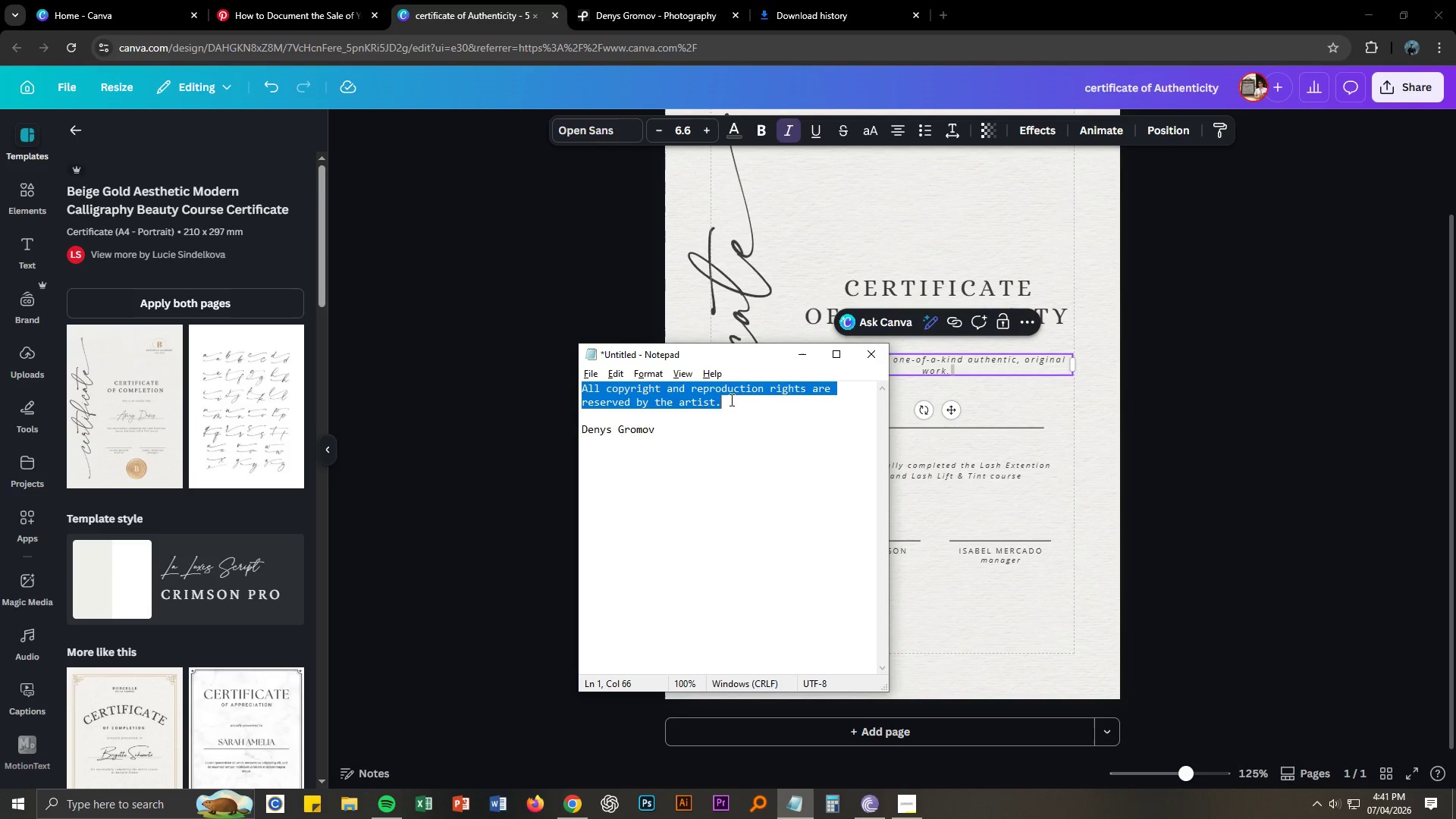 
key(Control+C)
 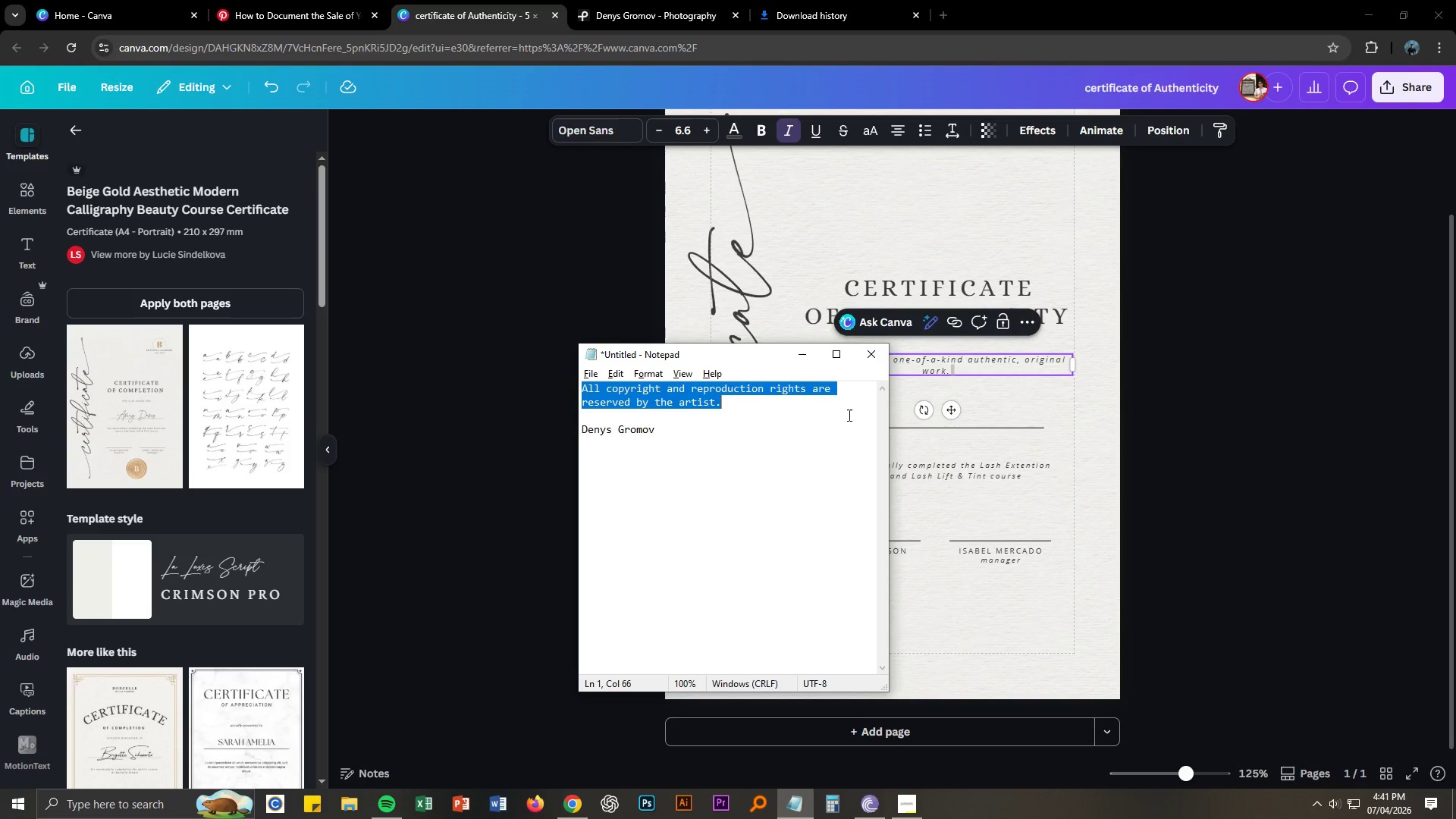 
key(Alt+AltLeft)
 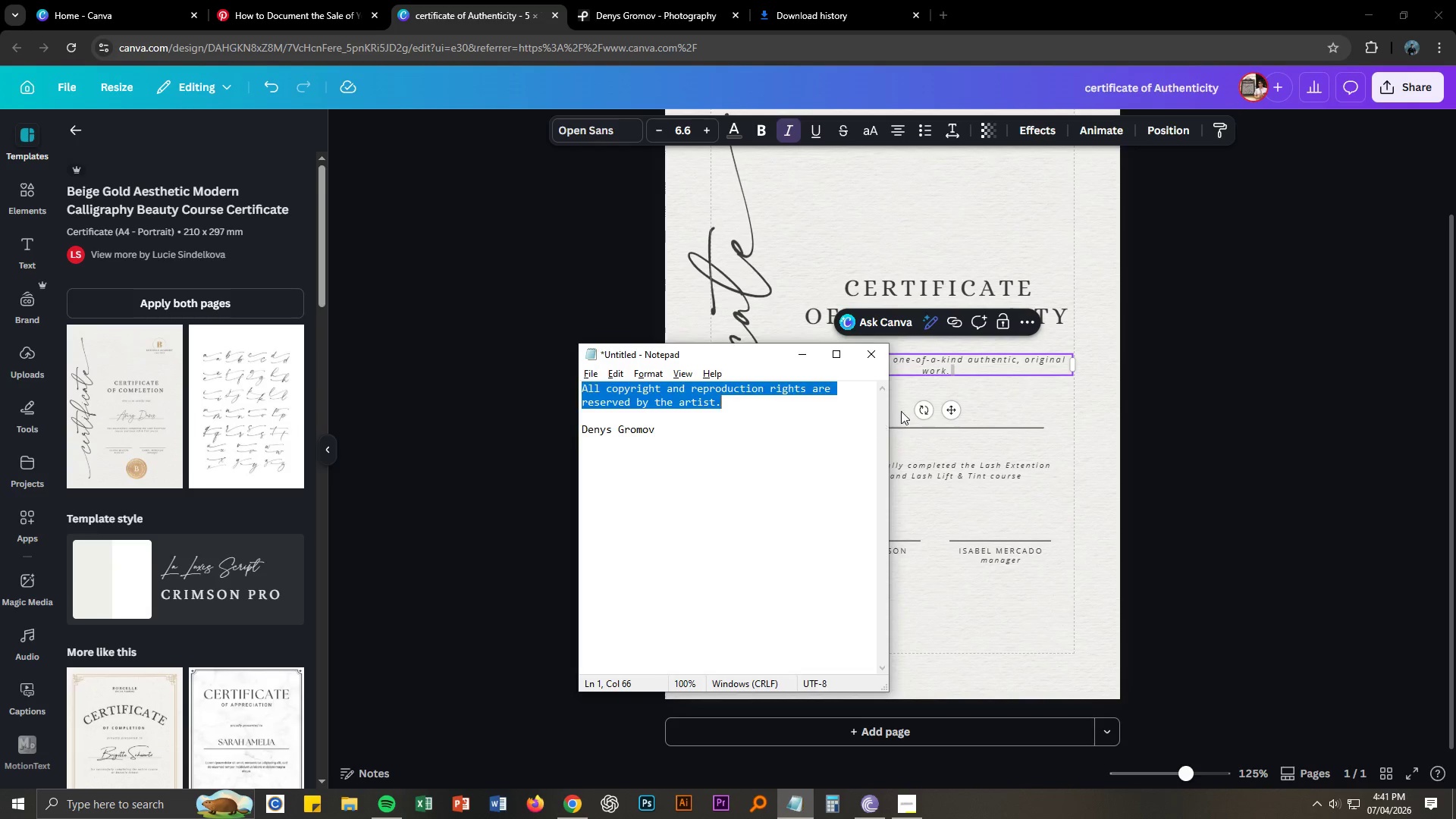 
key(Alt+Tab)
 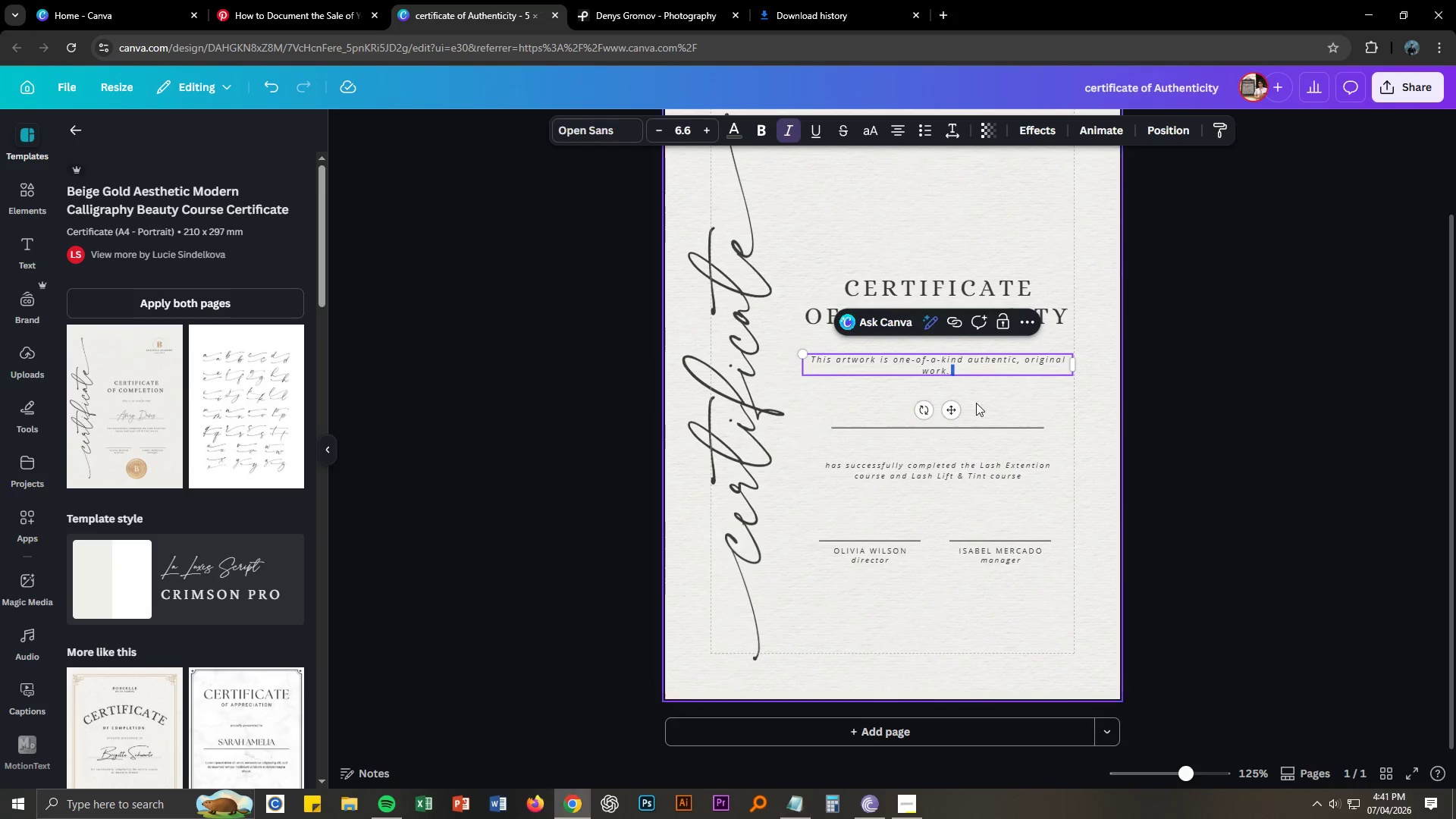 
key(Control+ControlLeft)
 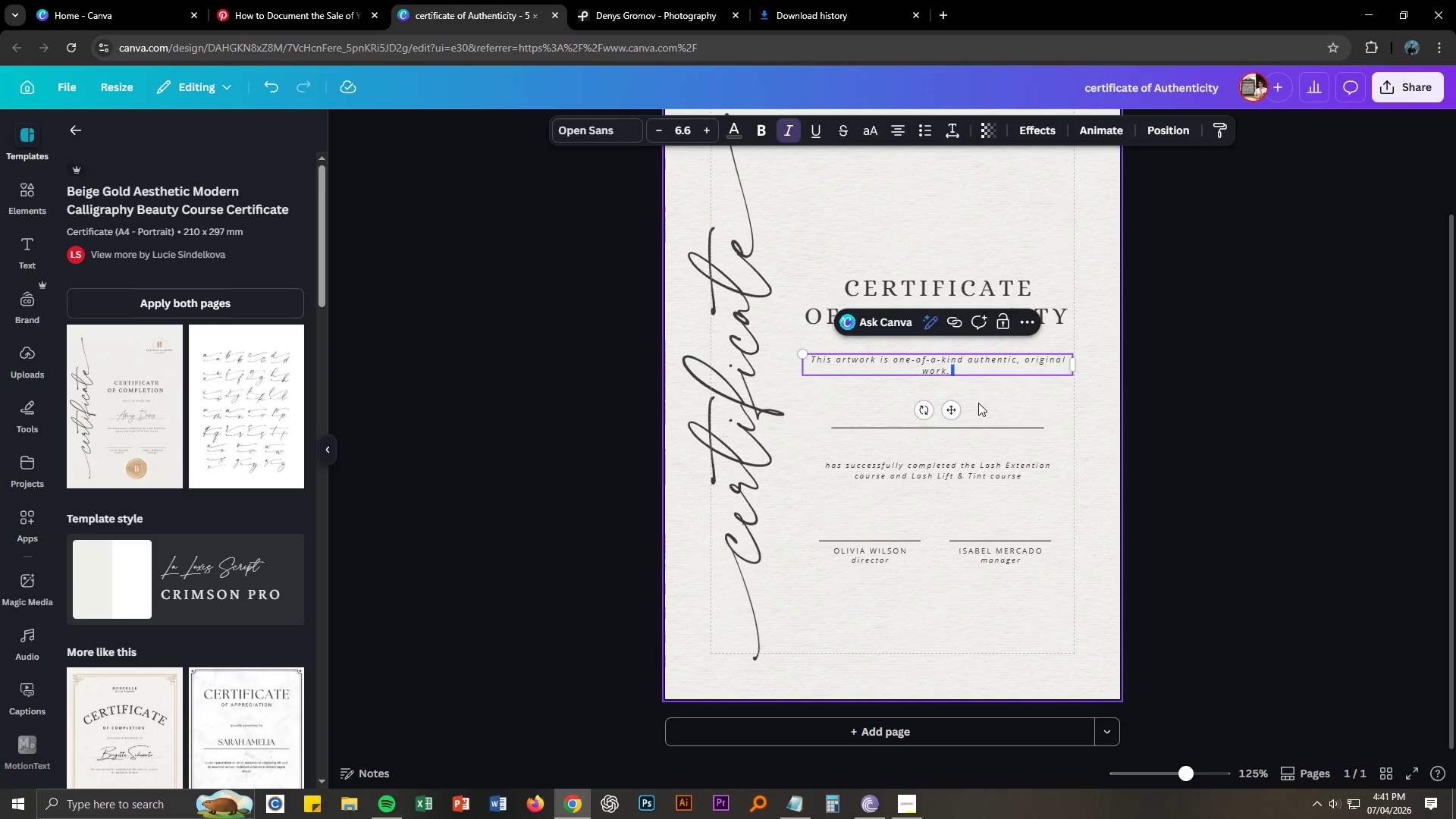 
key(Control+V)
 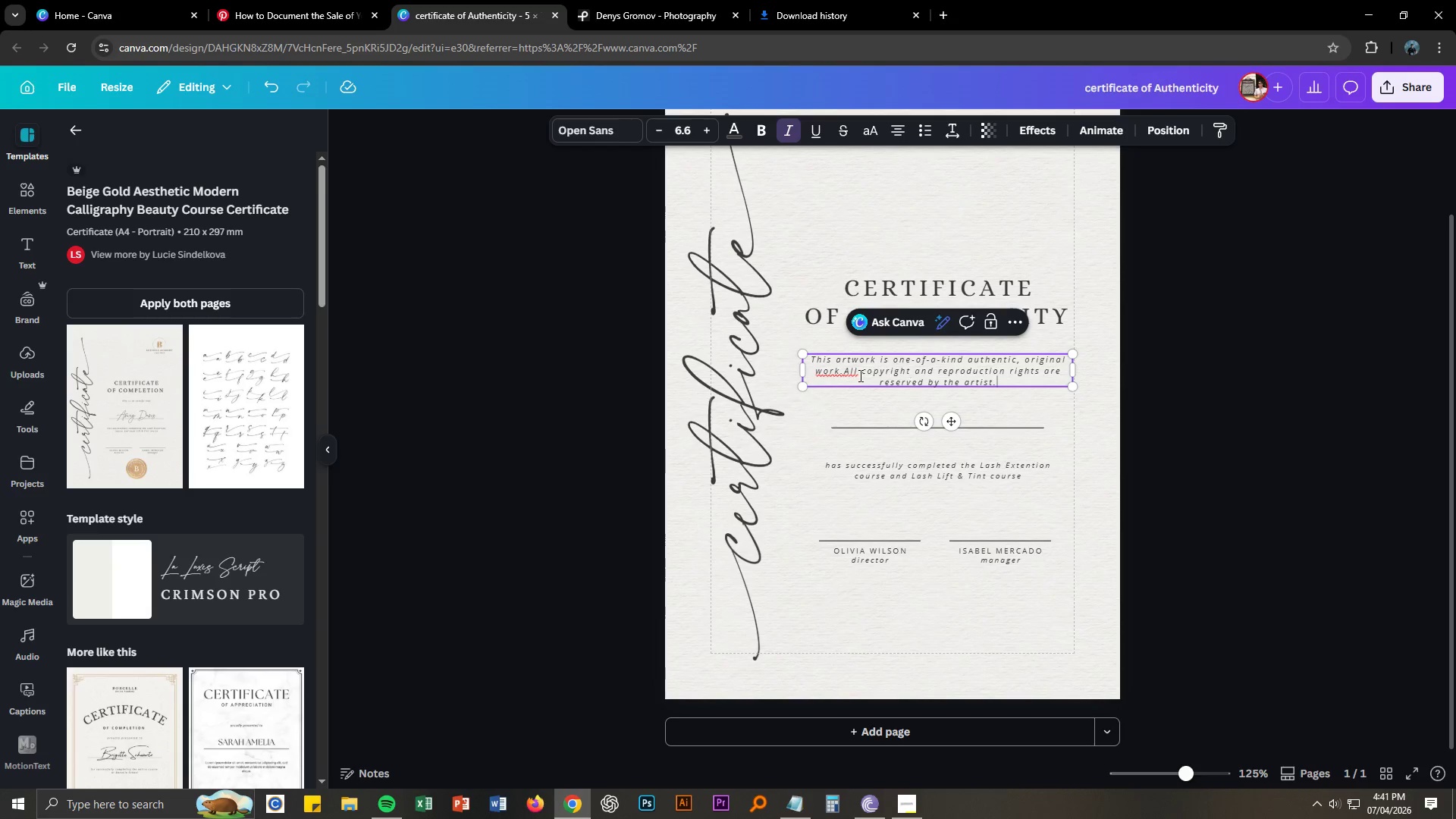 
left_click([843, 370])
 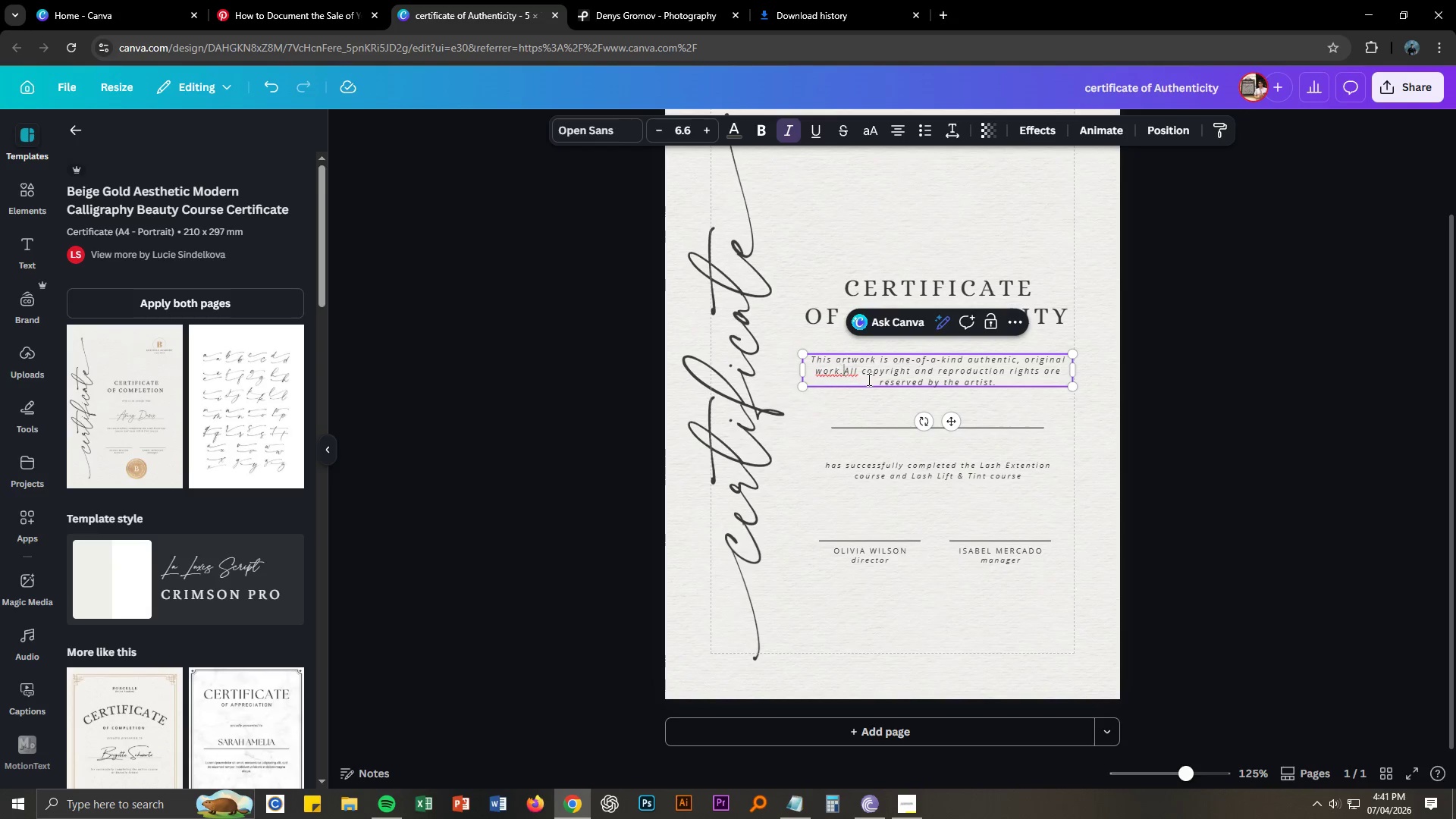 
key(Space)
 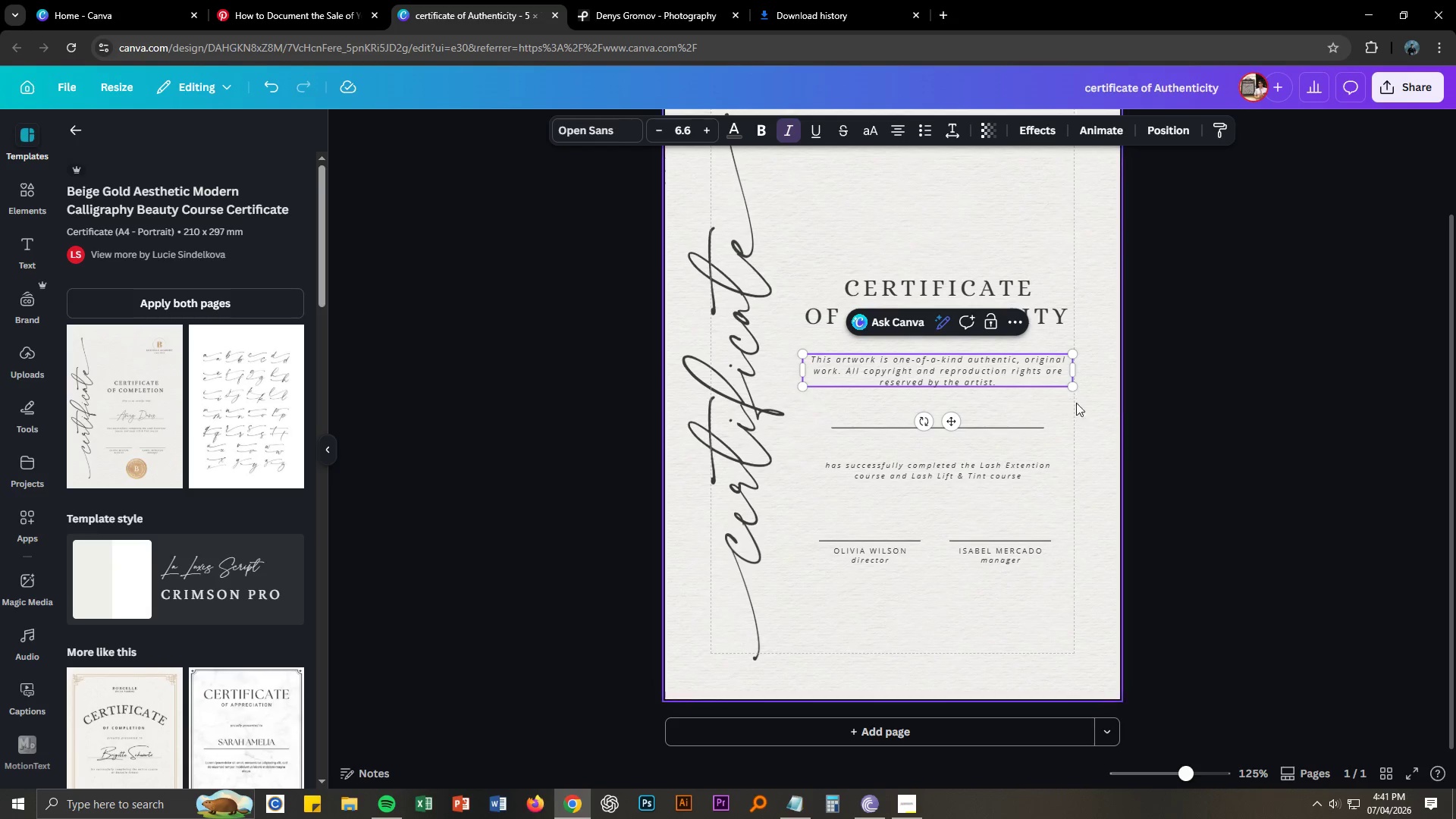 
left_click([1159, 394])
 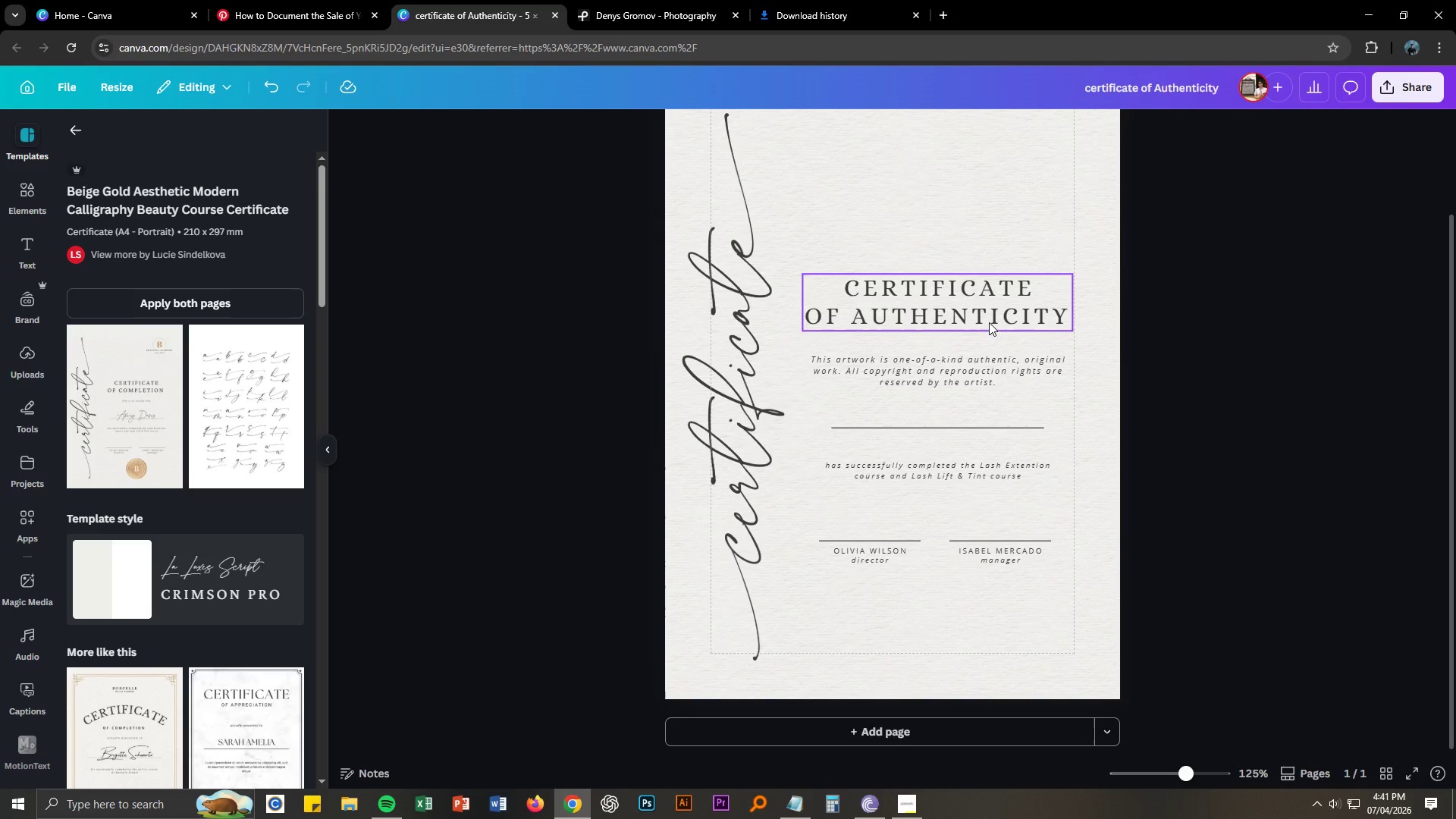 
left_click_drag(start_coordinate=[989, 322], to_coordinate=[987, 309])
 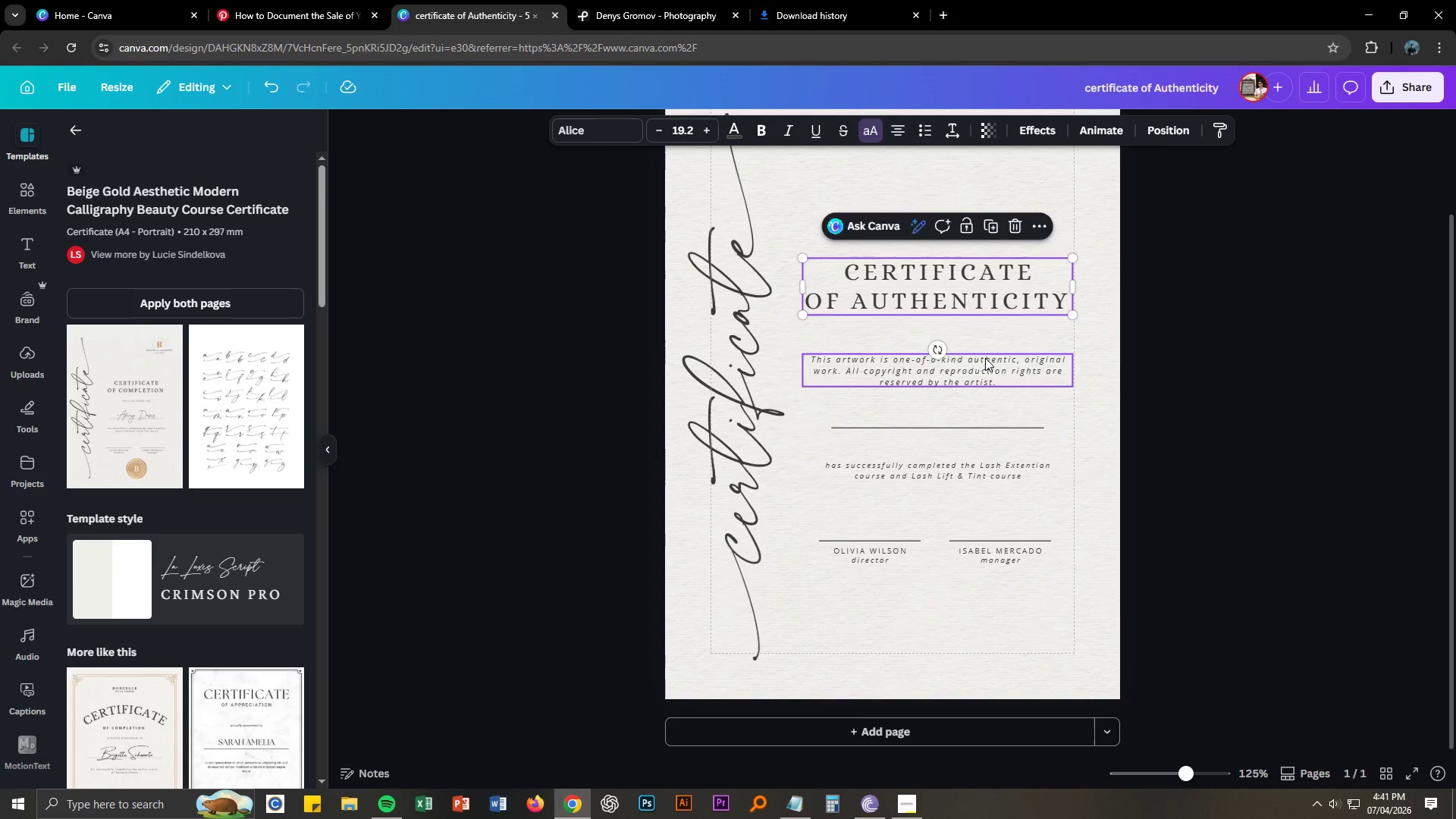 
left_click_drag(start_coordinate=[985, 358], to_coordinate=[984, 339])
 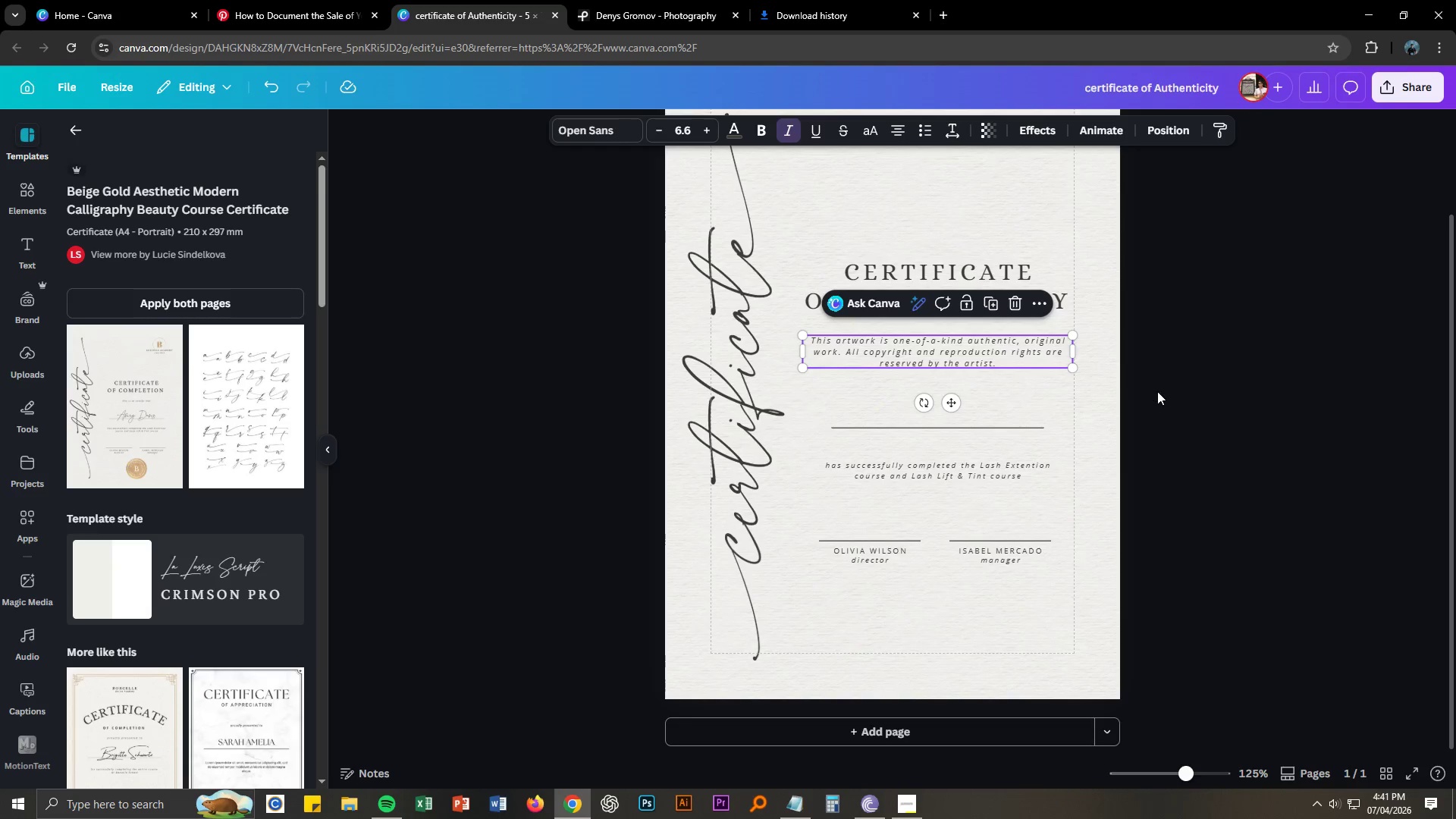 
left_click([1157, 391])
 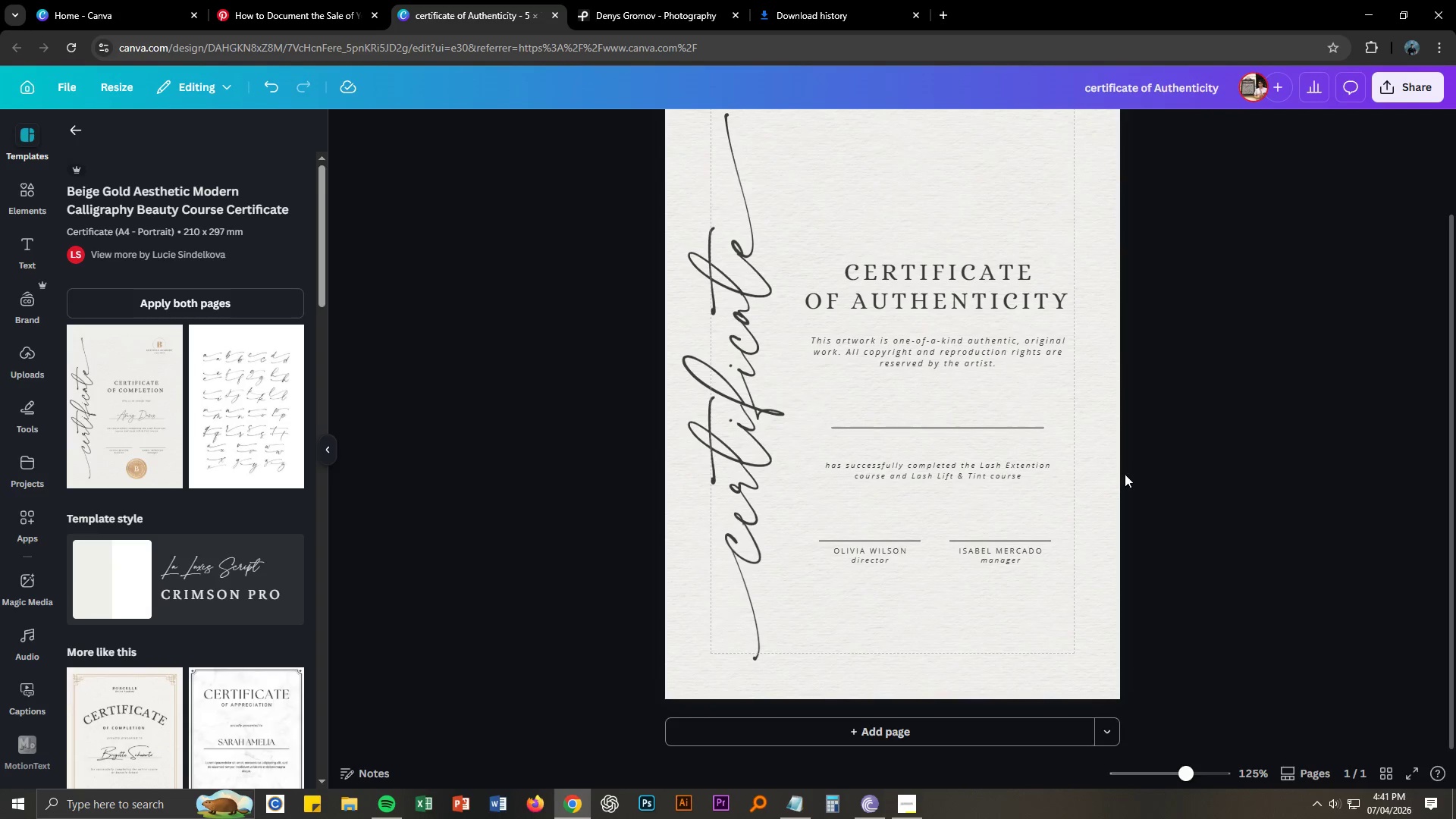 
scroll: coordinate [1125, 474], scroll_direction: up, amount: 2.0
 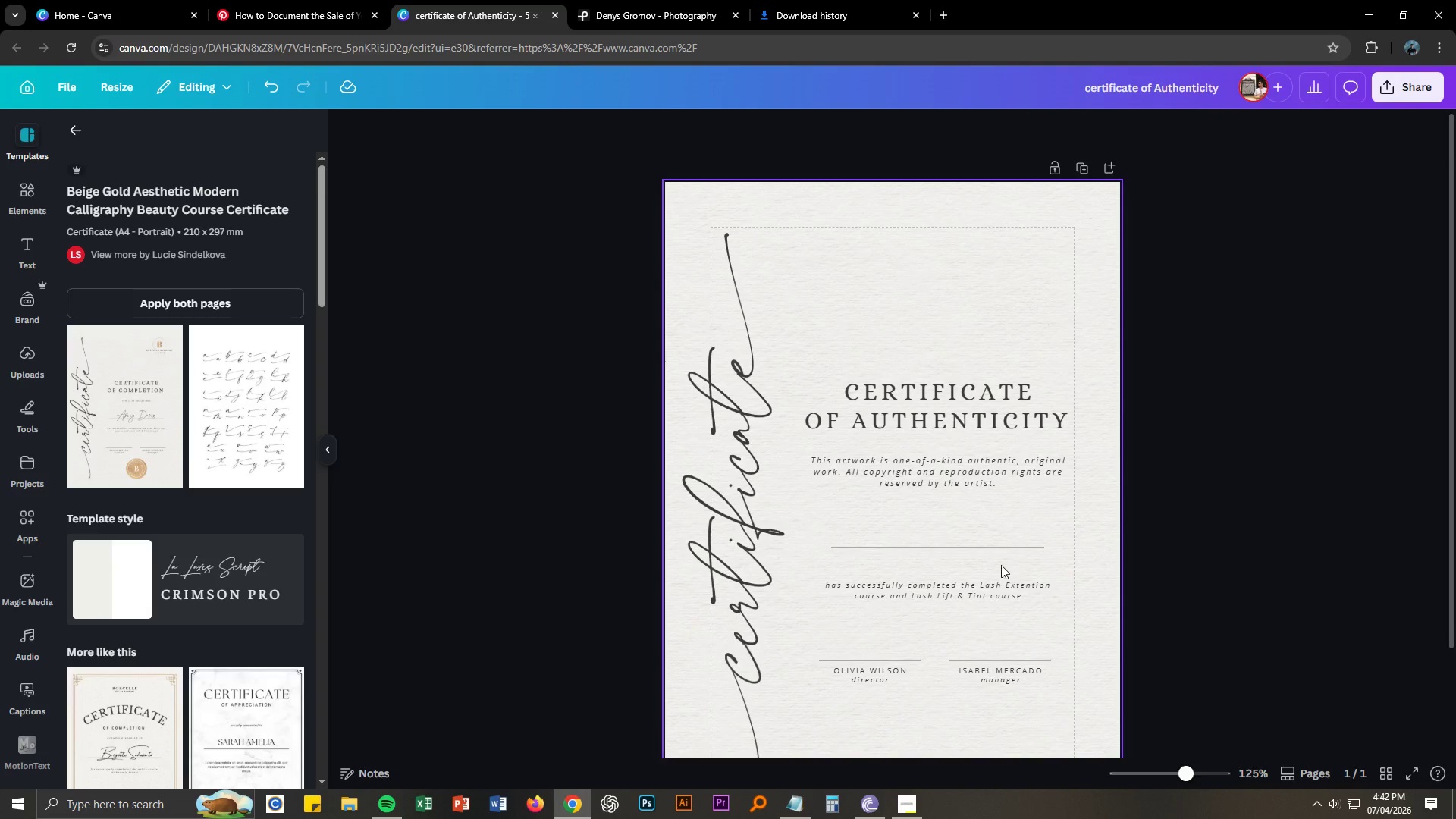 
wait(9.8)
 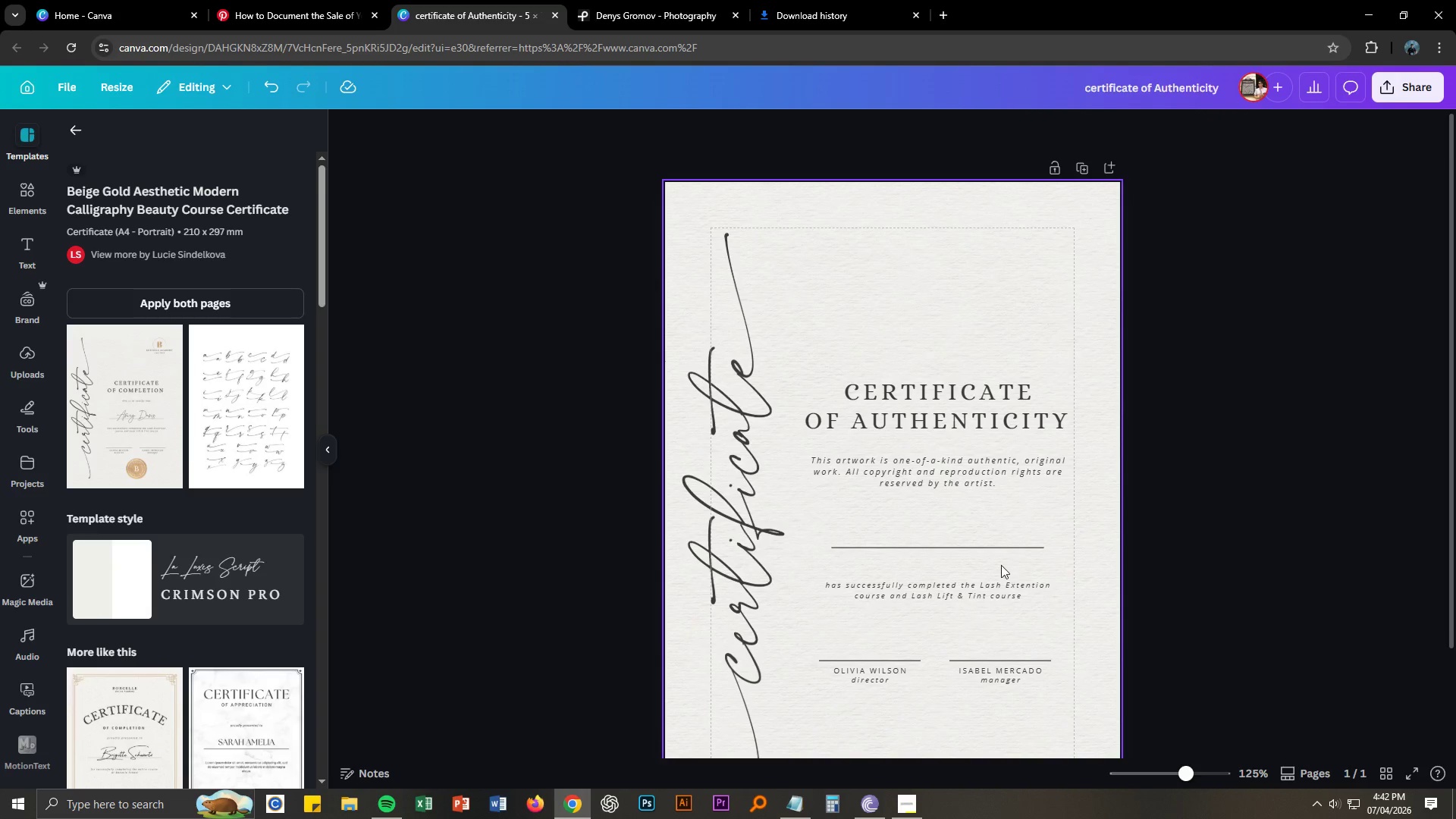 
left_click([664, 1])
 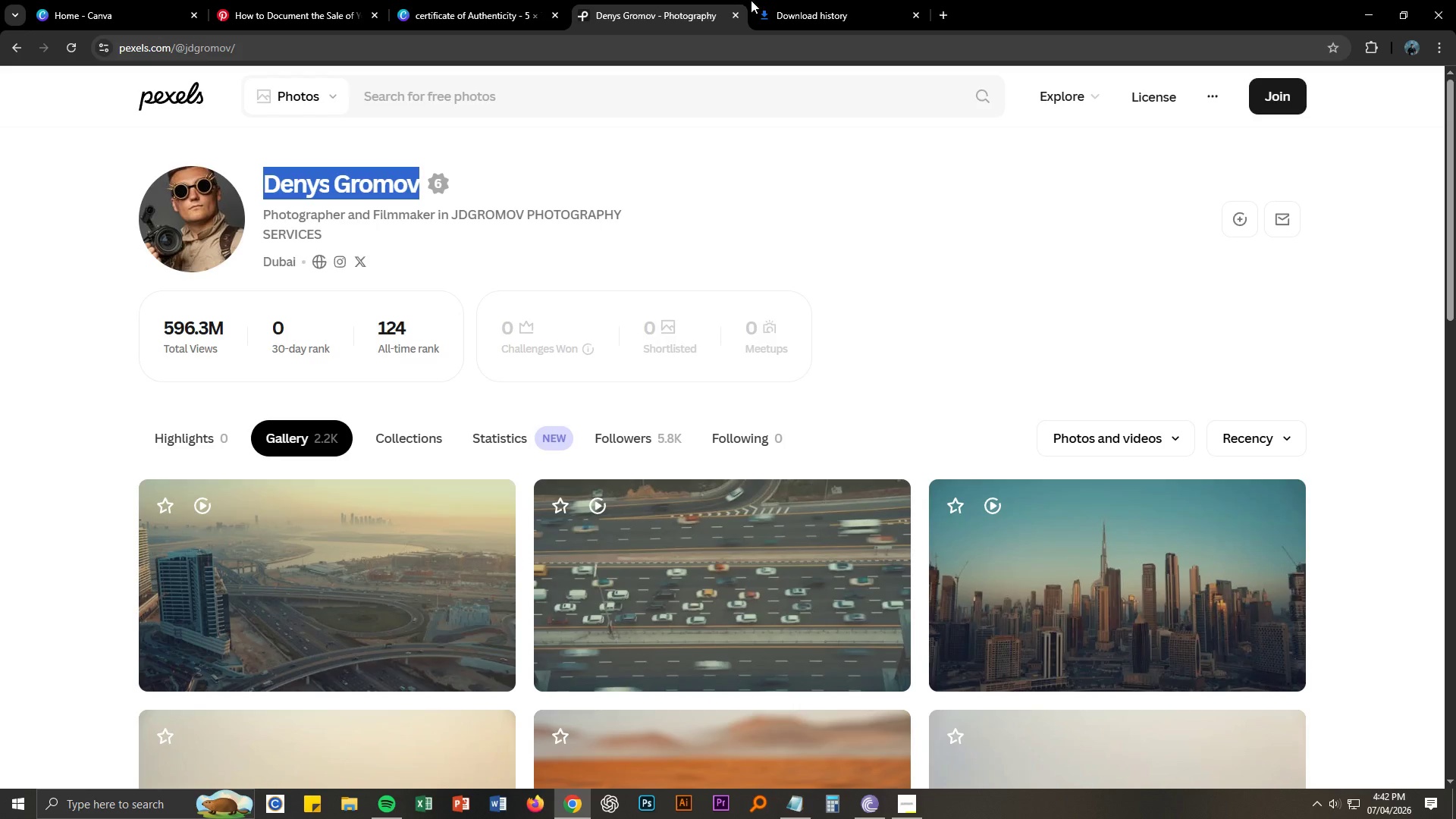 
left_click([776, 0])
 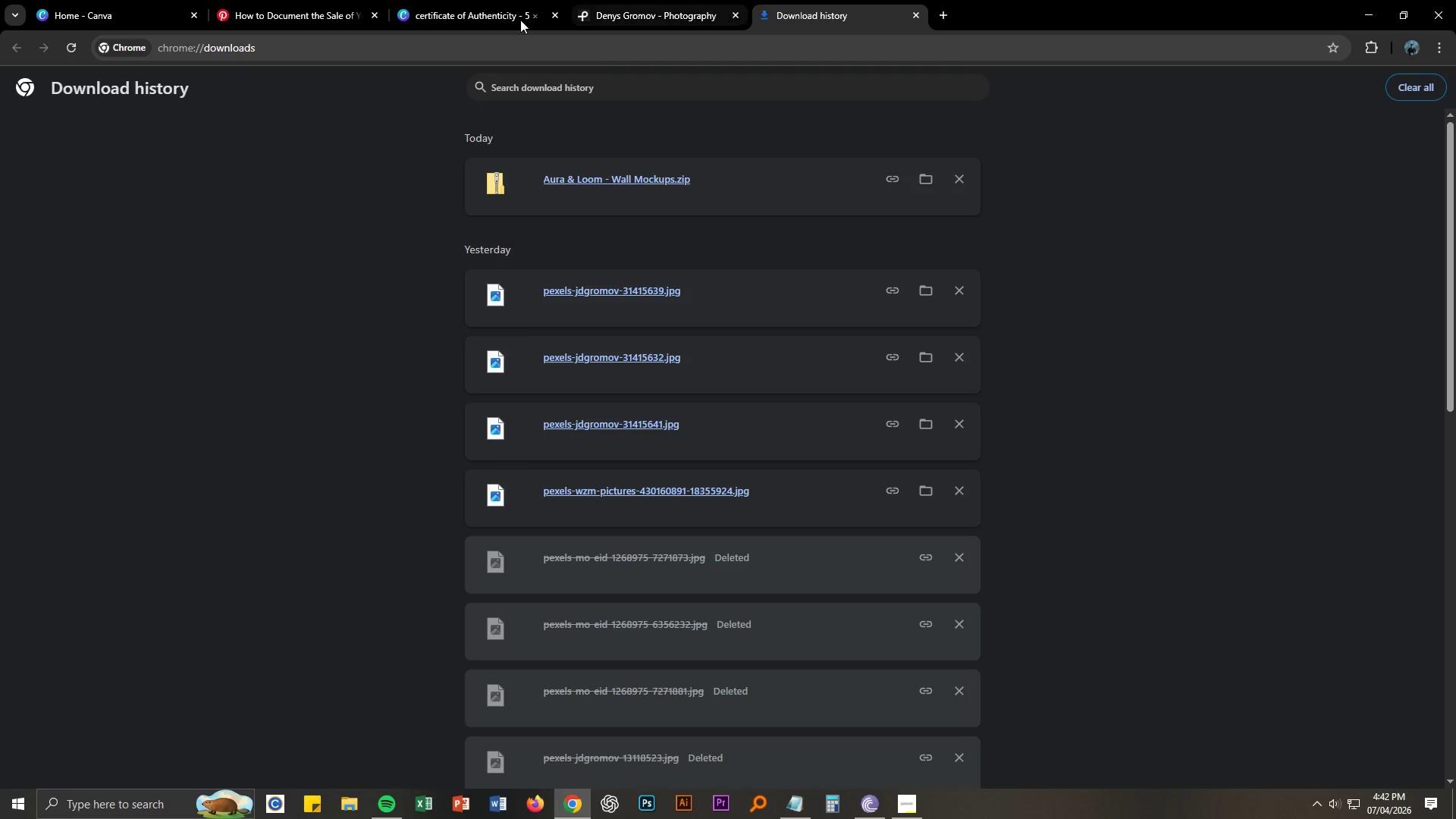 
left_click([447, 18])
 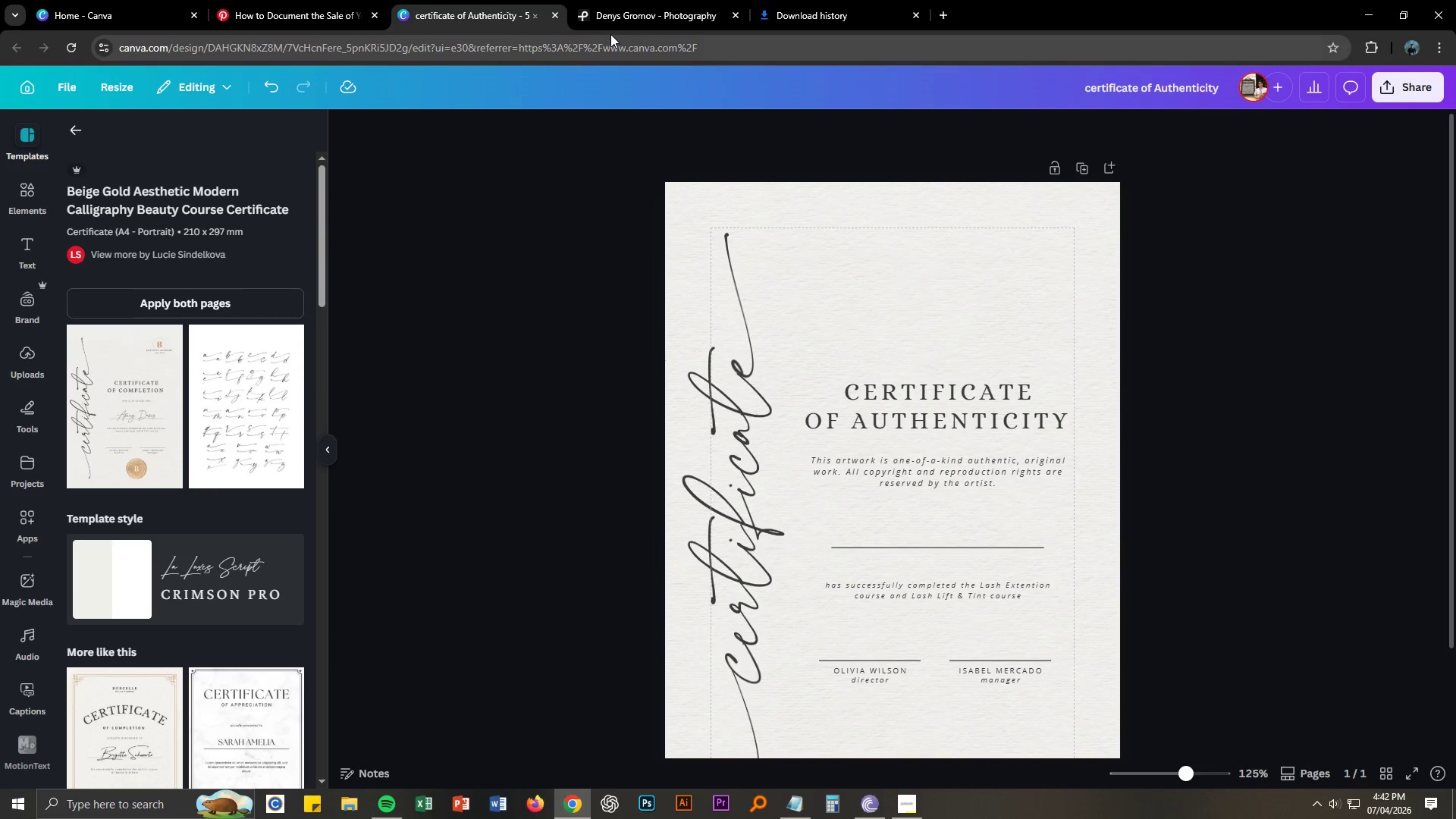 
double_click([614, 14])
 